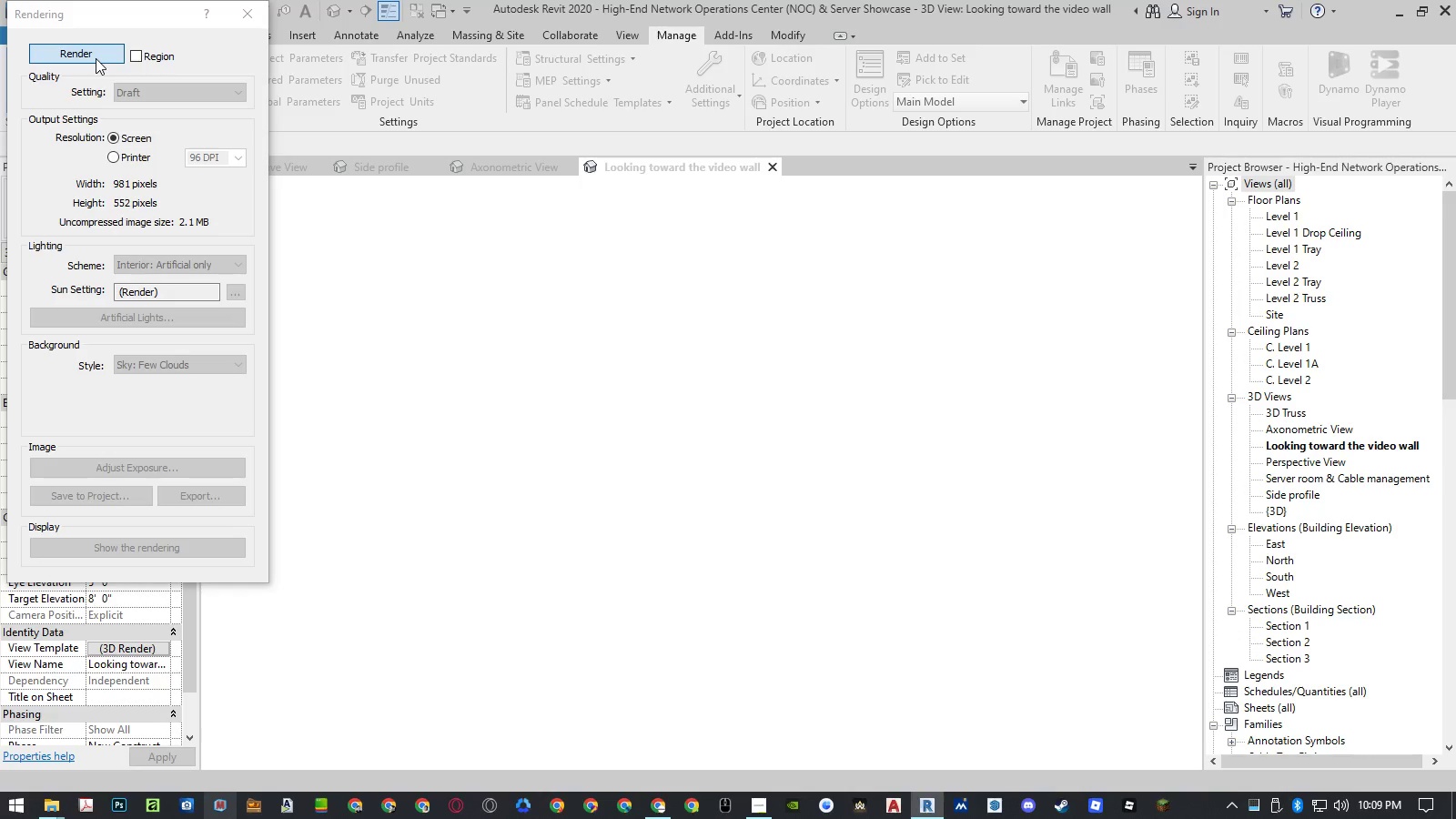 
wait(15.52)
 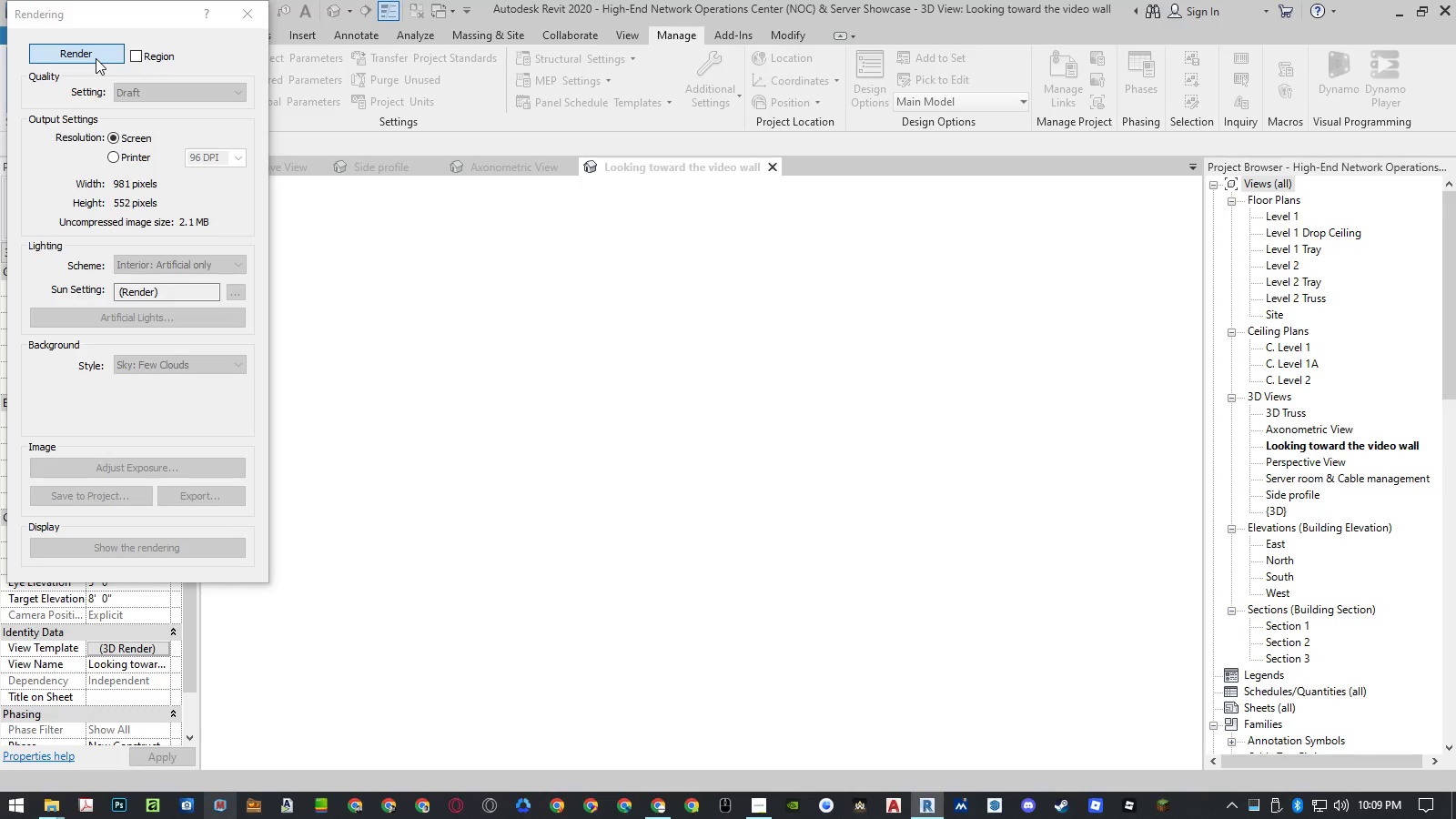 
left_click([406, 316])
 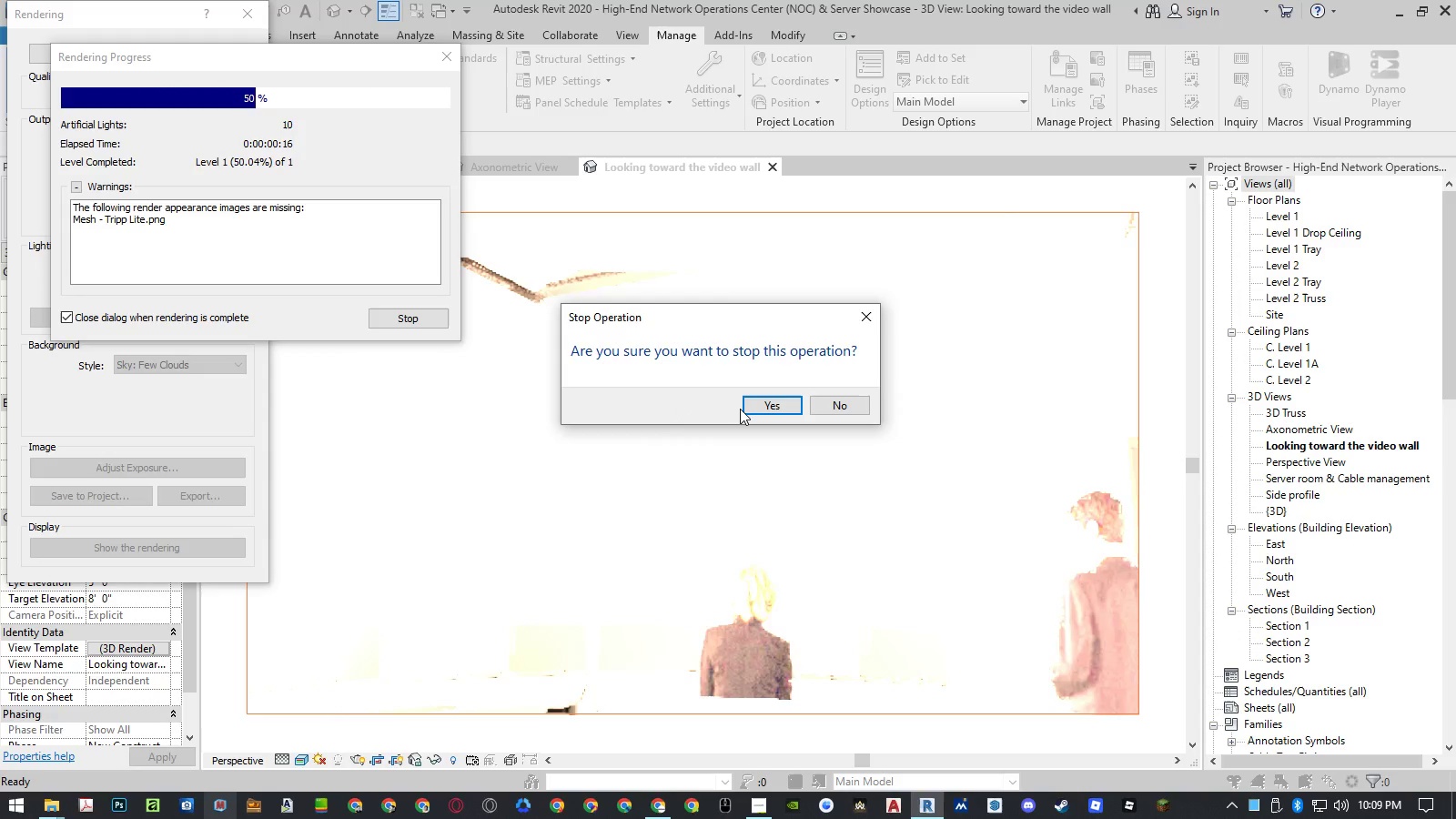 
left_click([859, 406])
 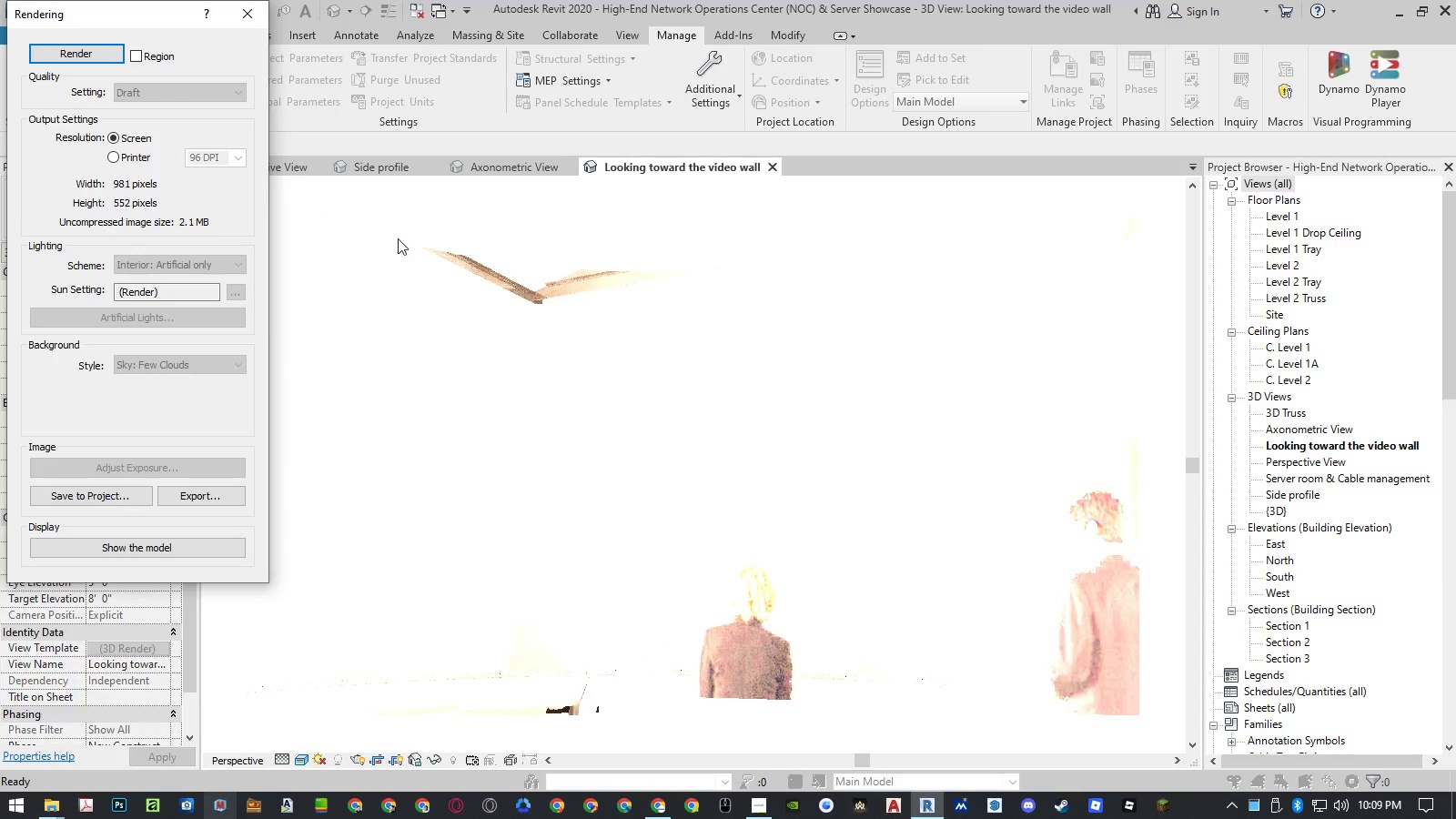 
left_click([237, 20])
 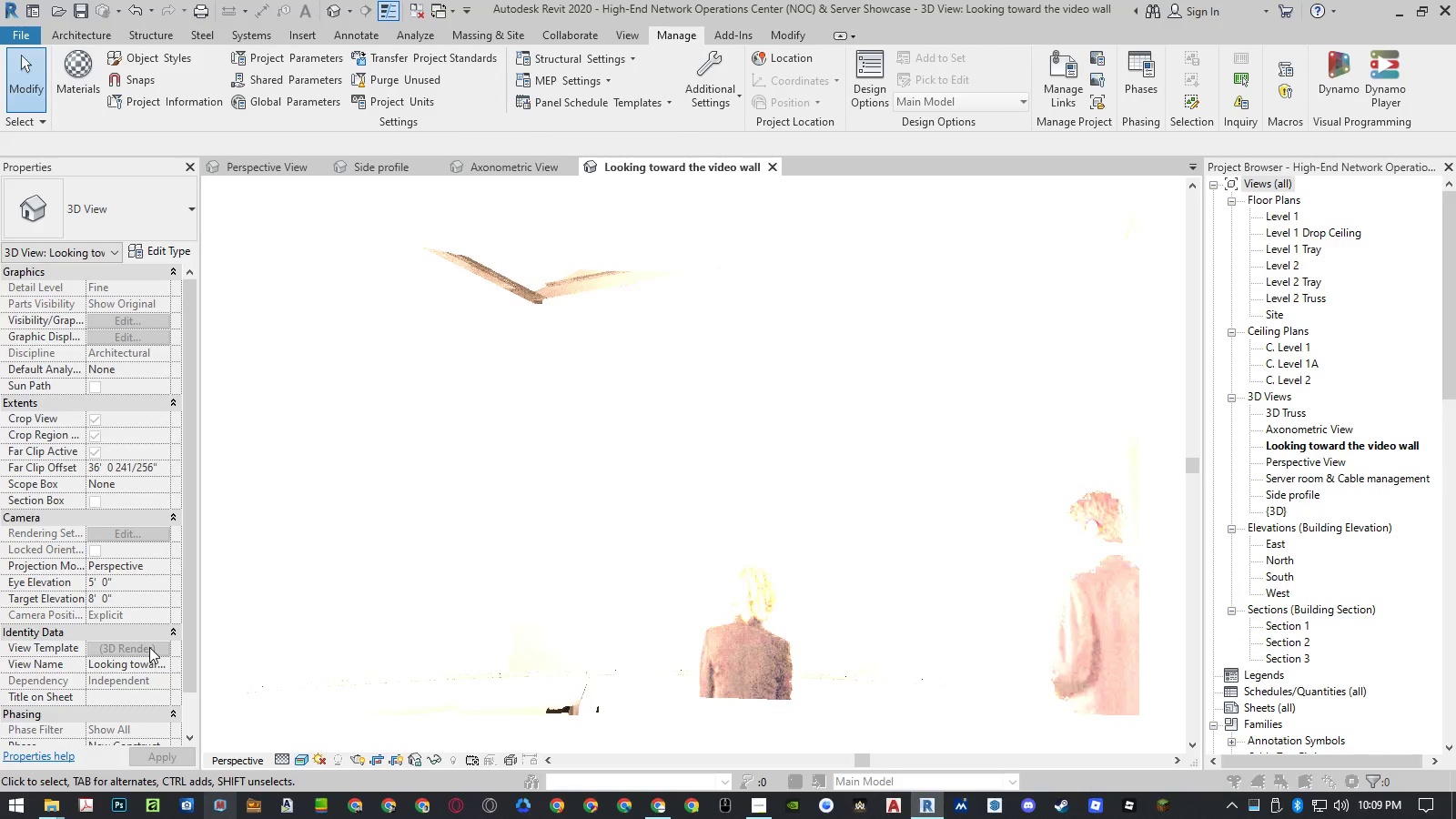 
left_click([149, 647])
 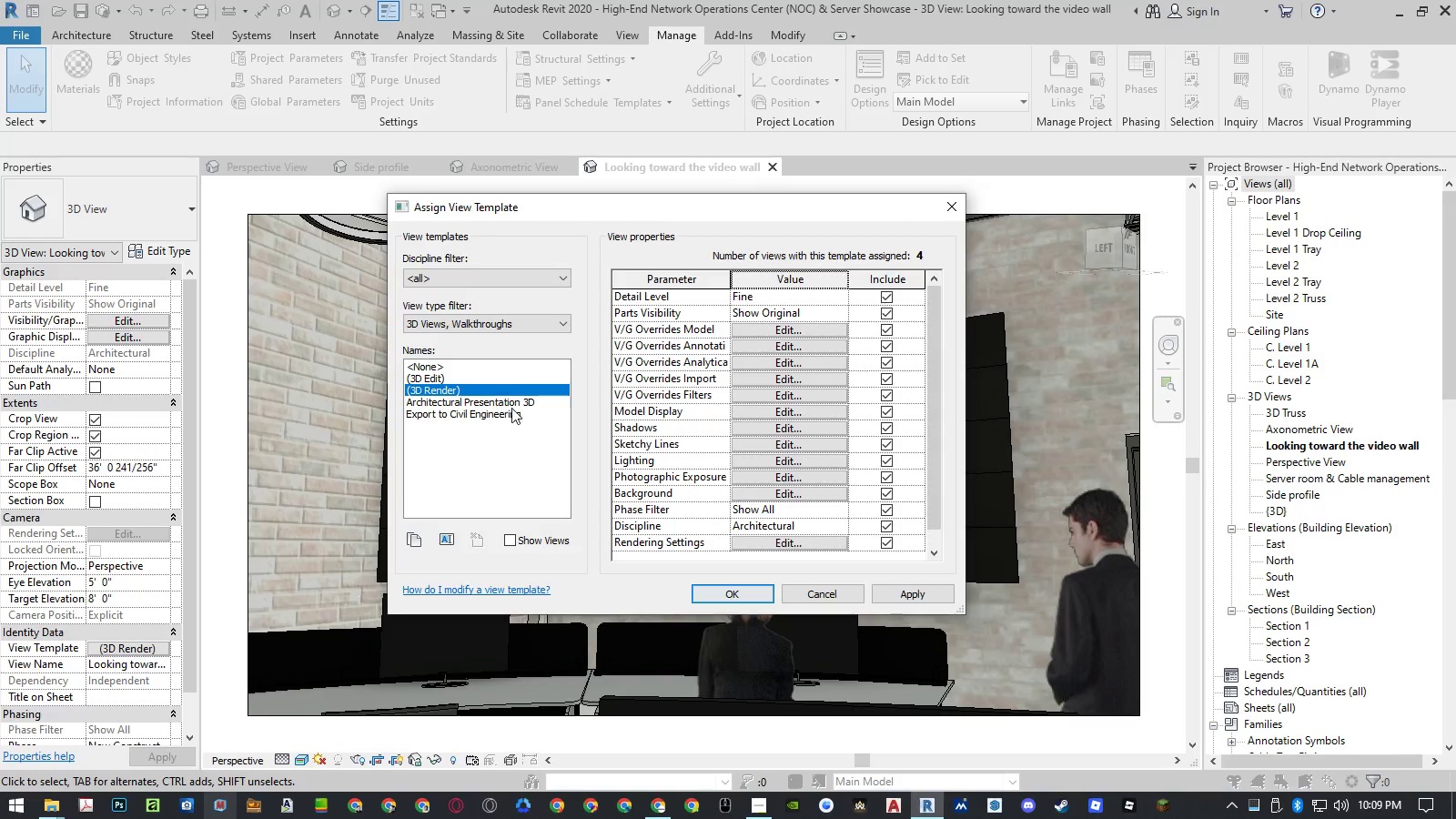 
left_click([488, 381])
 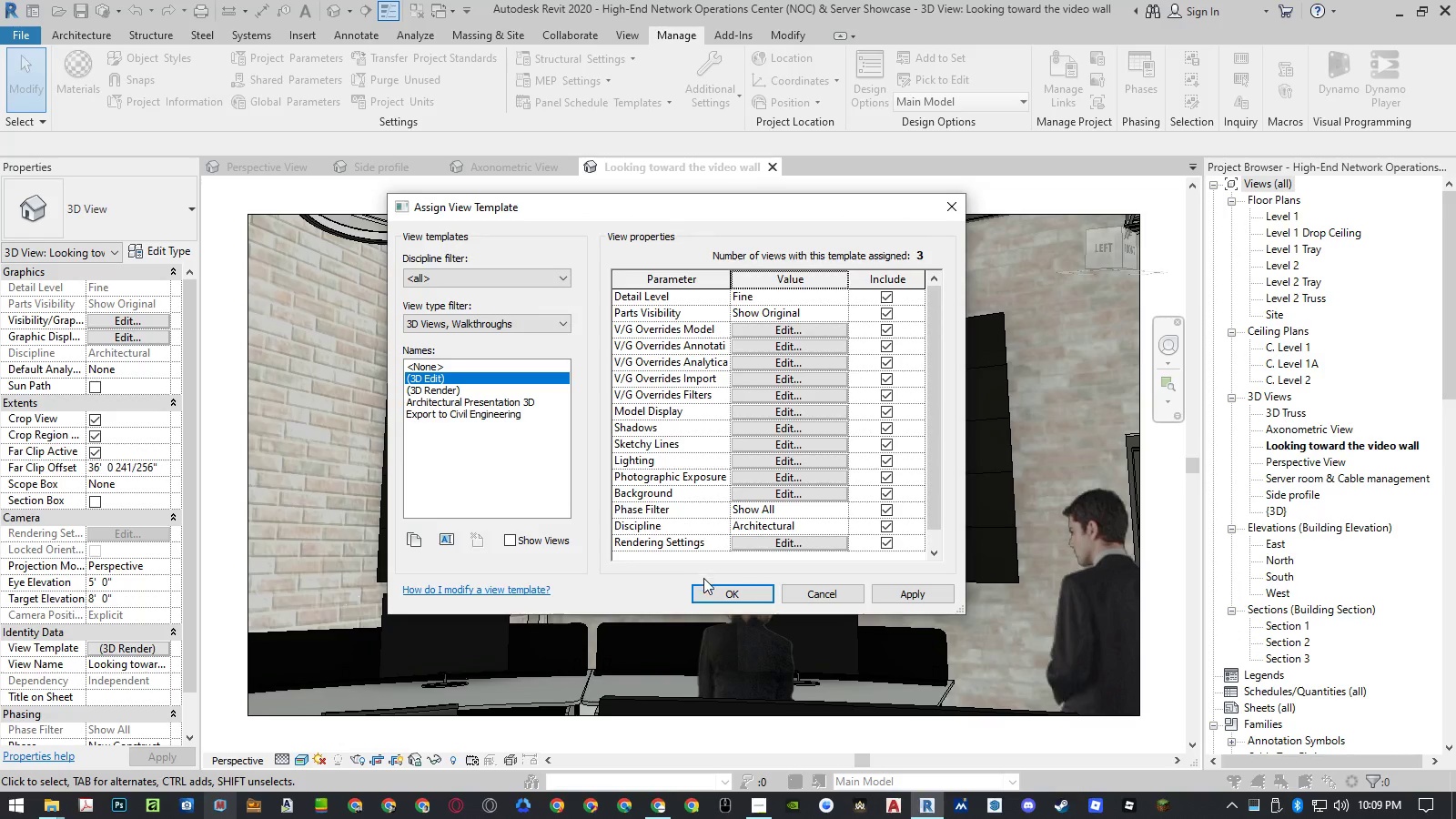 
left_click([720, 592])
 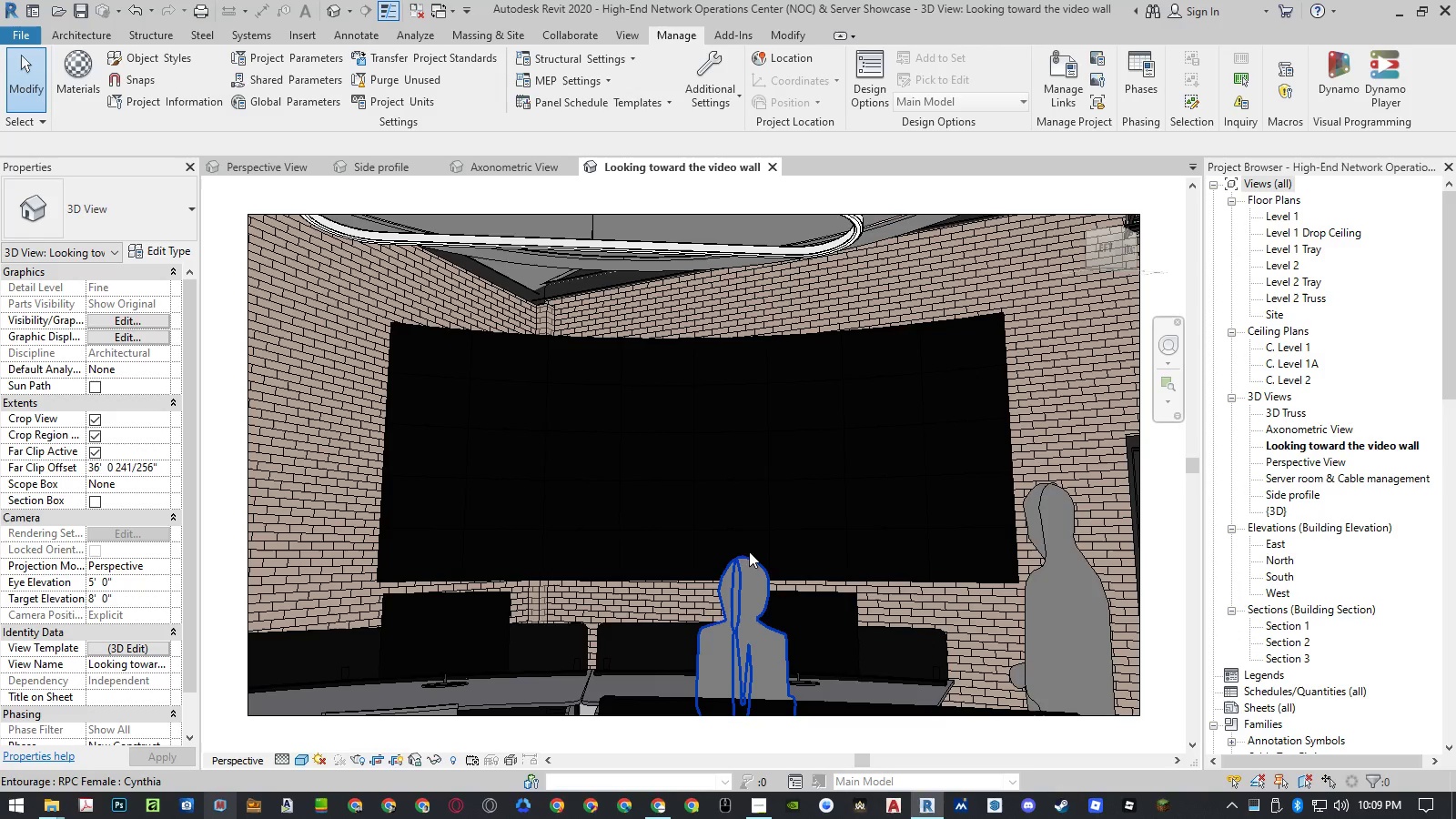 
left_click([219, 607])
 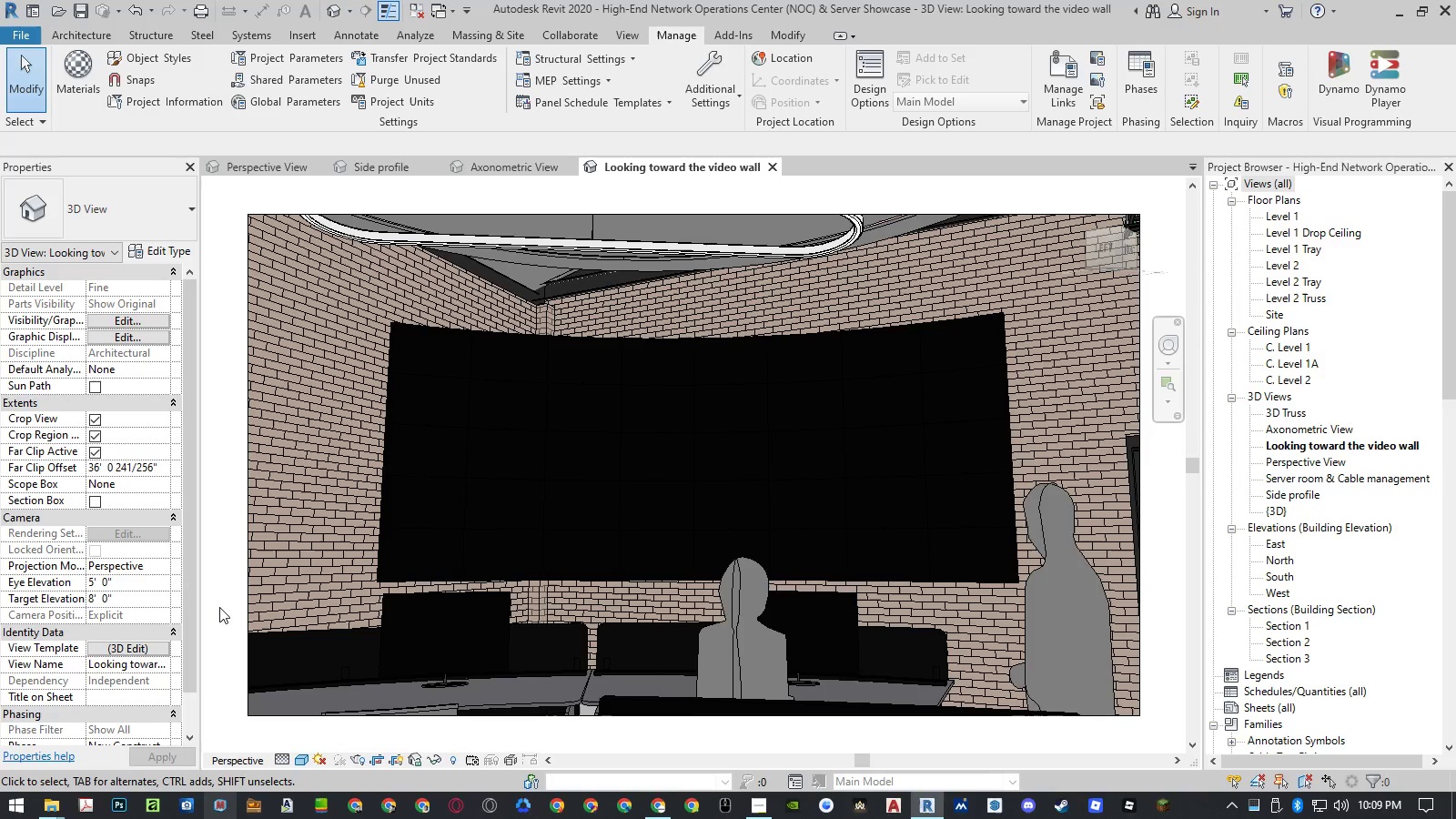 
key(Control+S)
 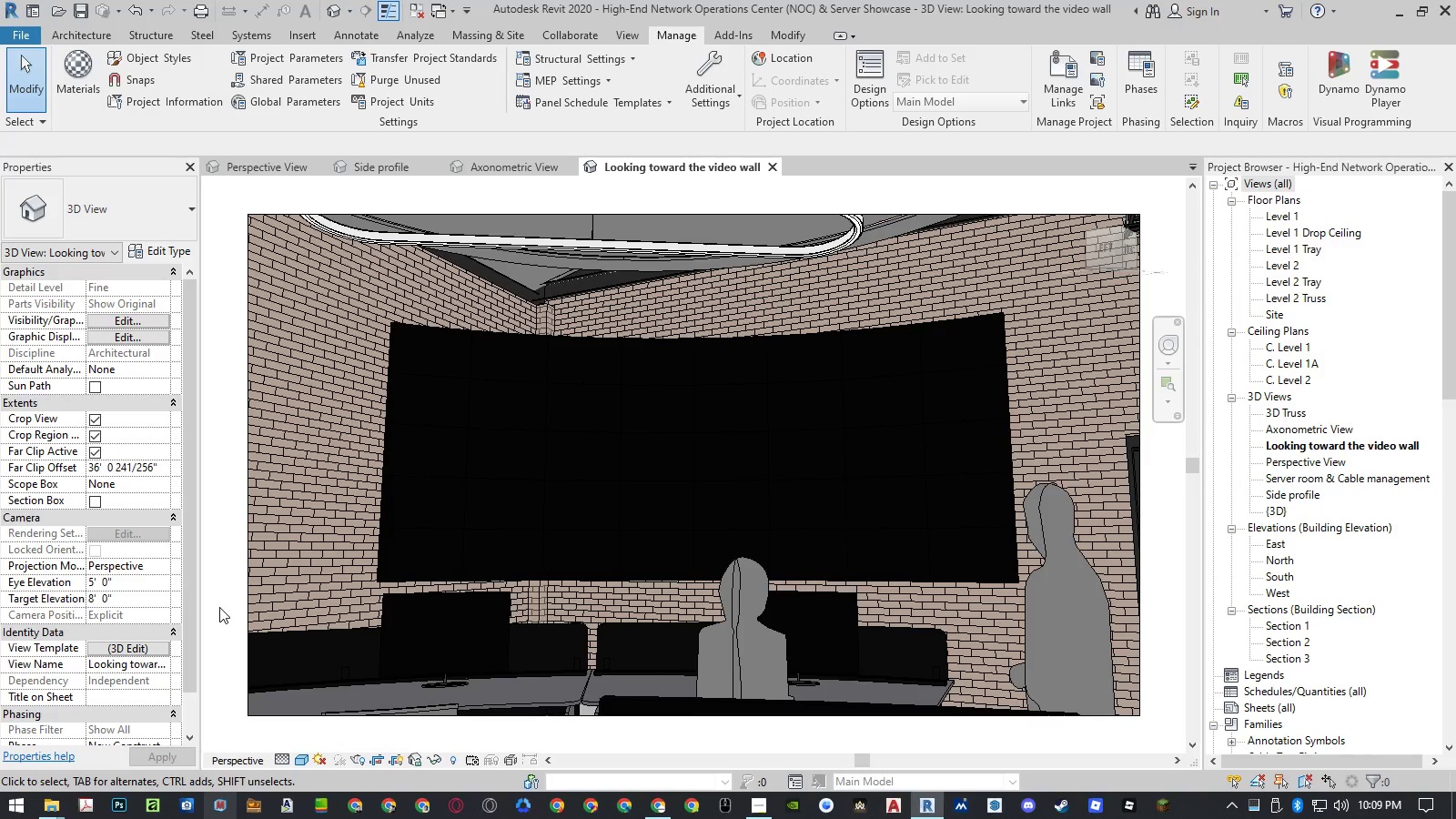 
type(rr)
 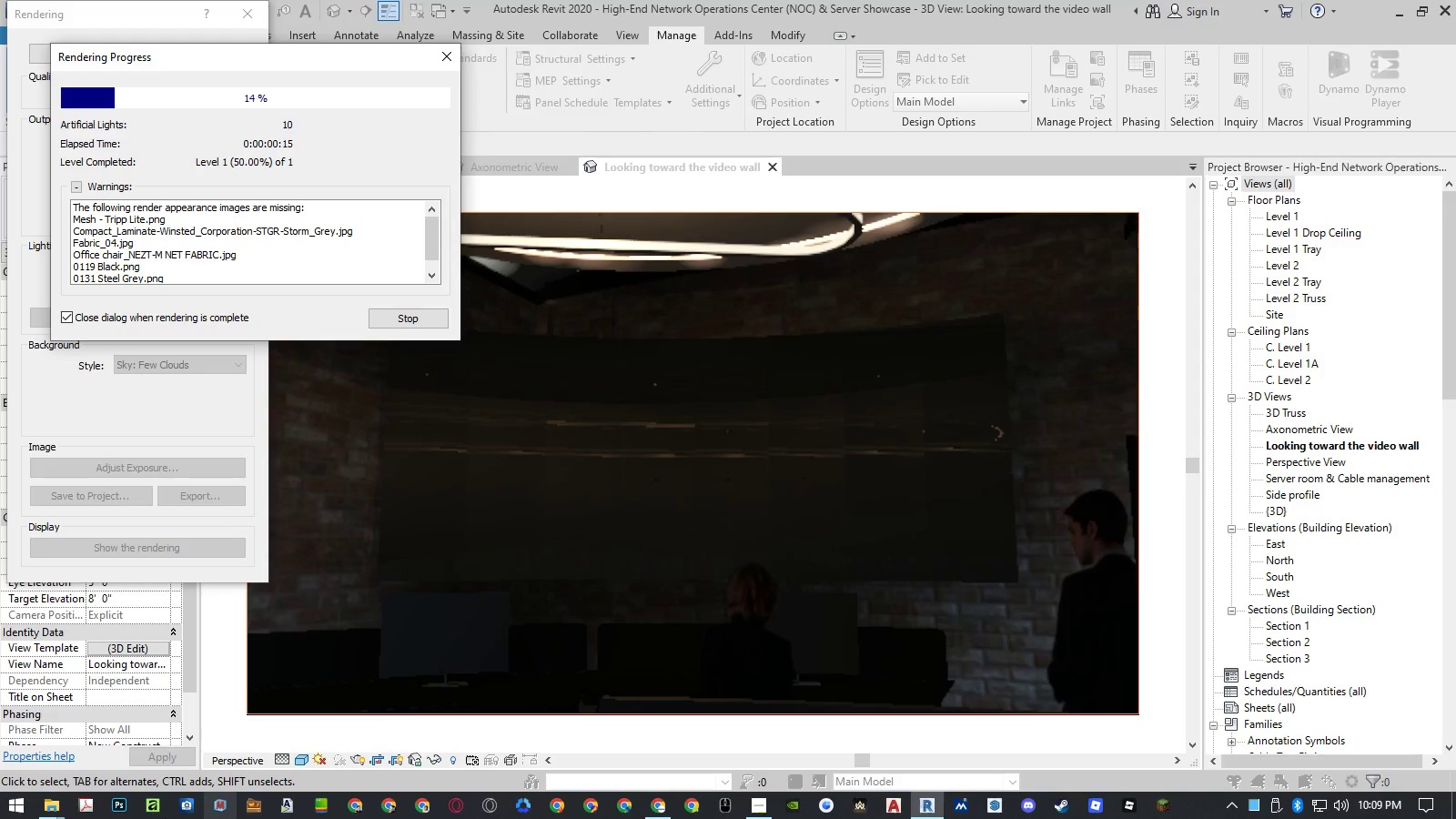 
wait(21.77)
 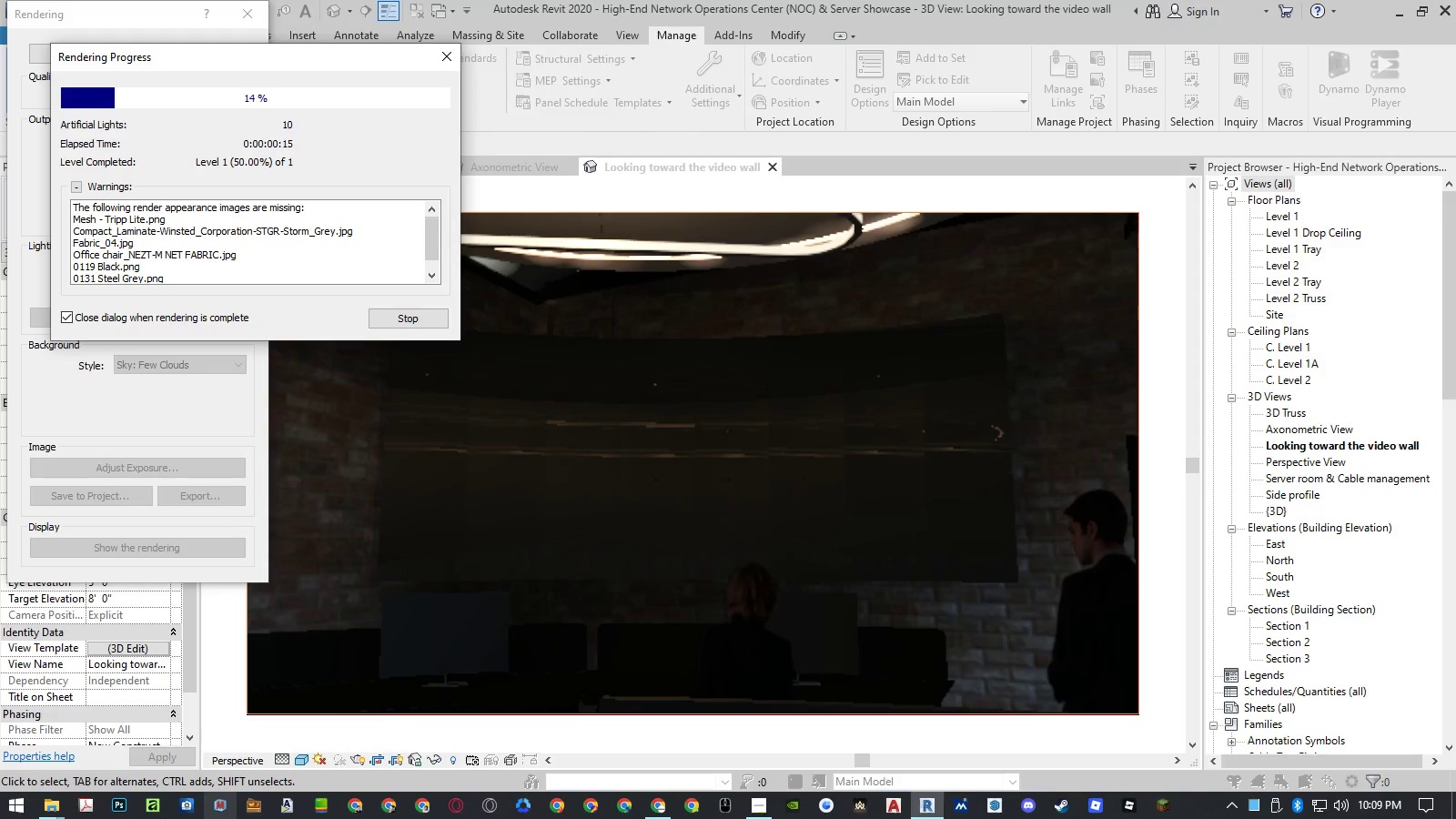 
left_click([263, 18])
 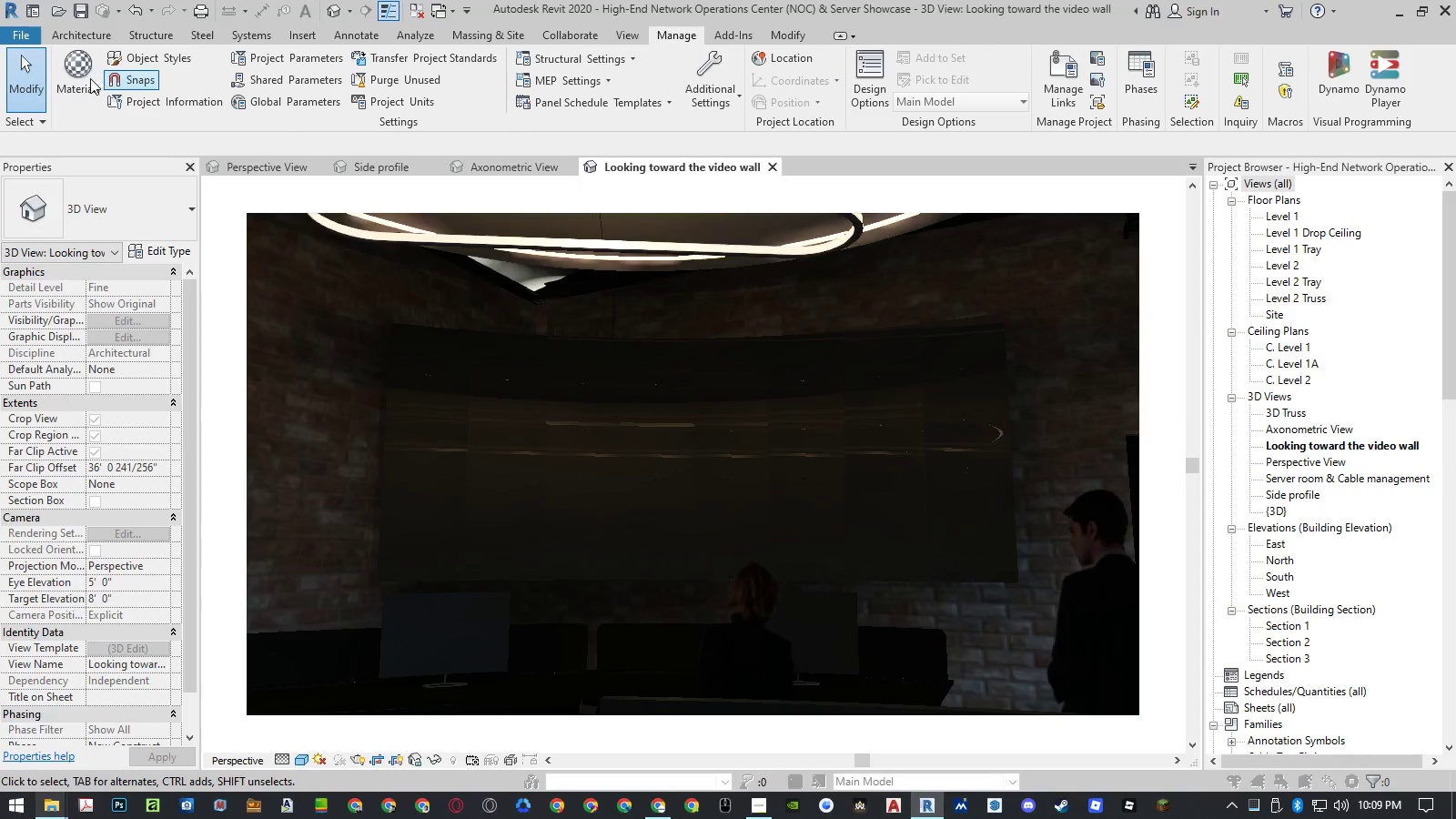 
left_click([90, 78])
 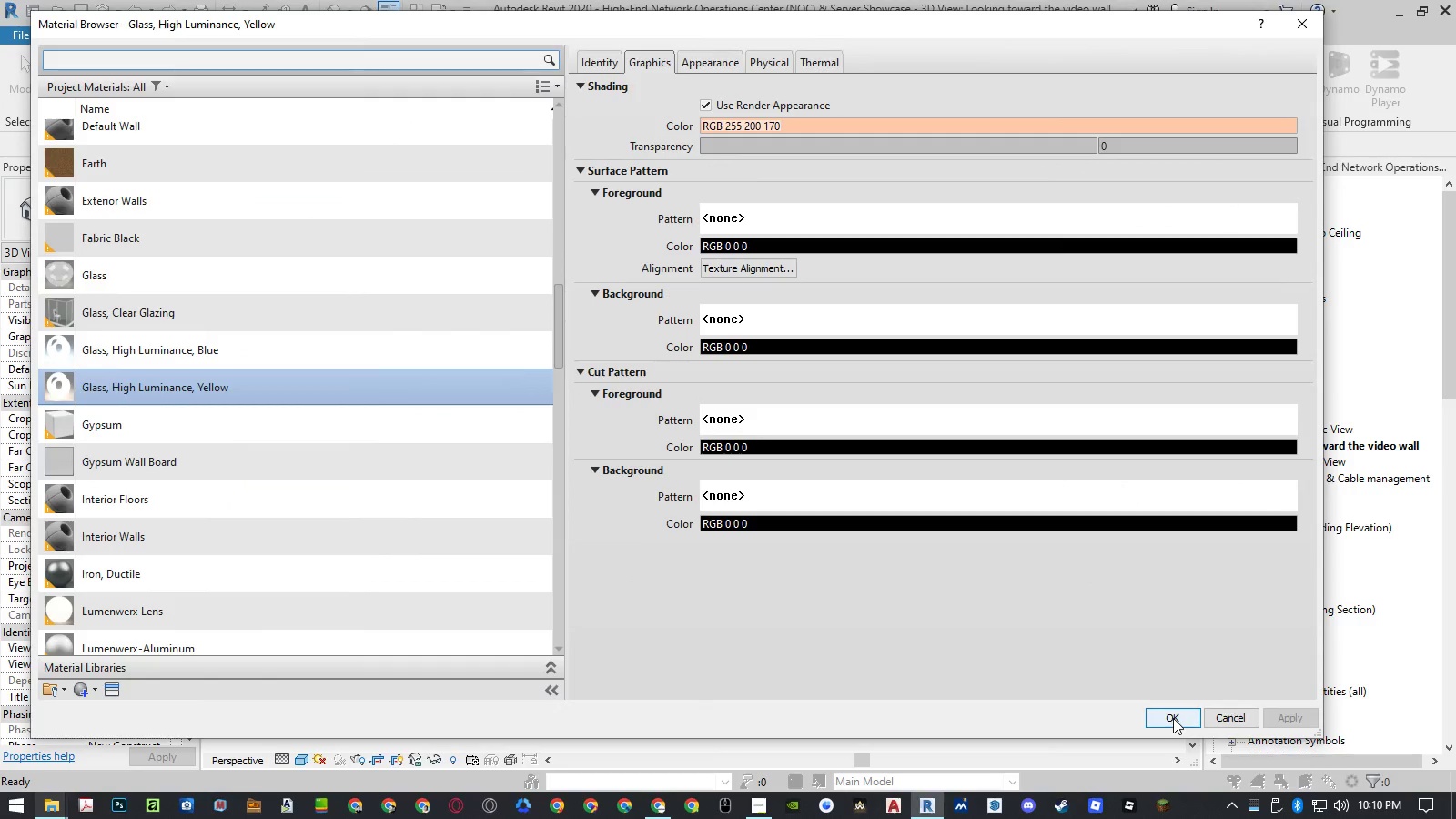 
left_click([1239, 714])
 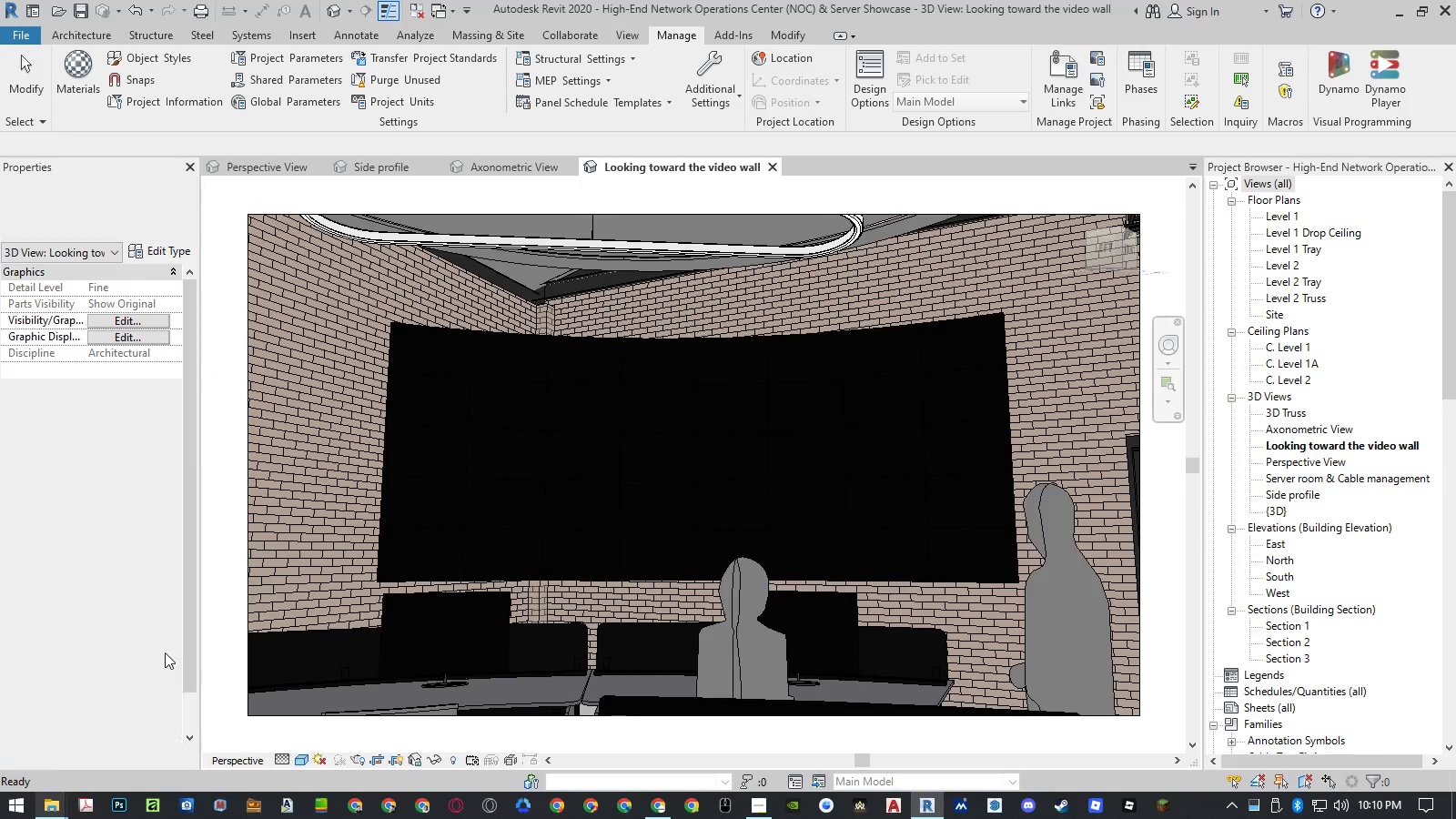 
left_click([140, 647])
 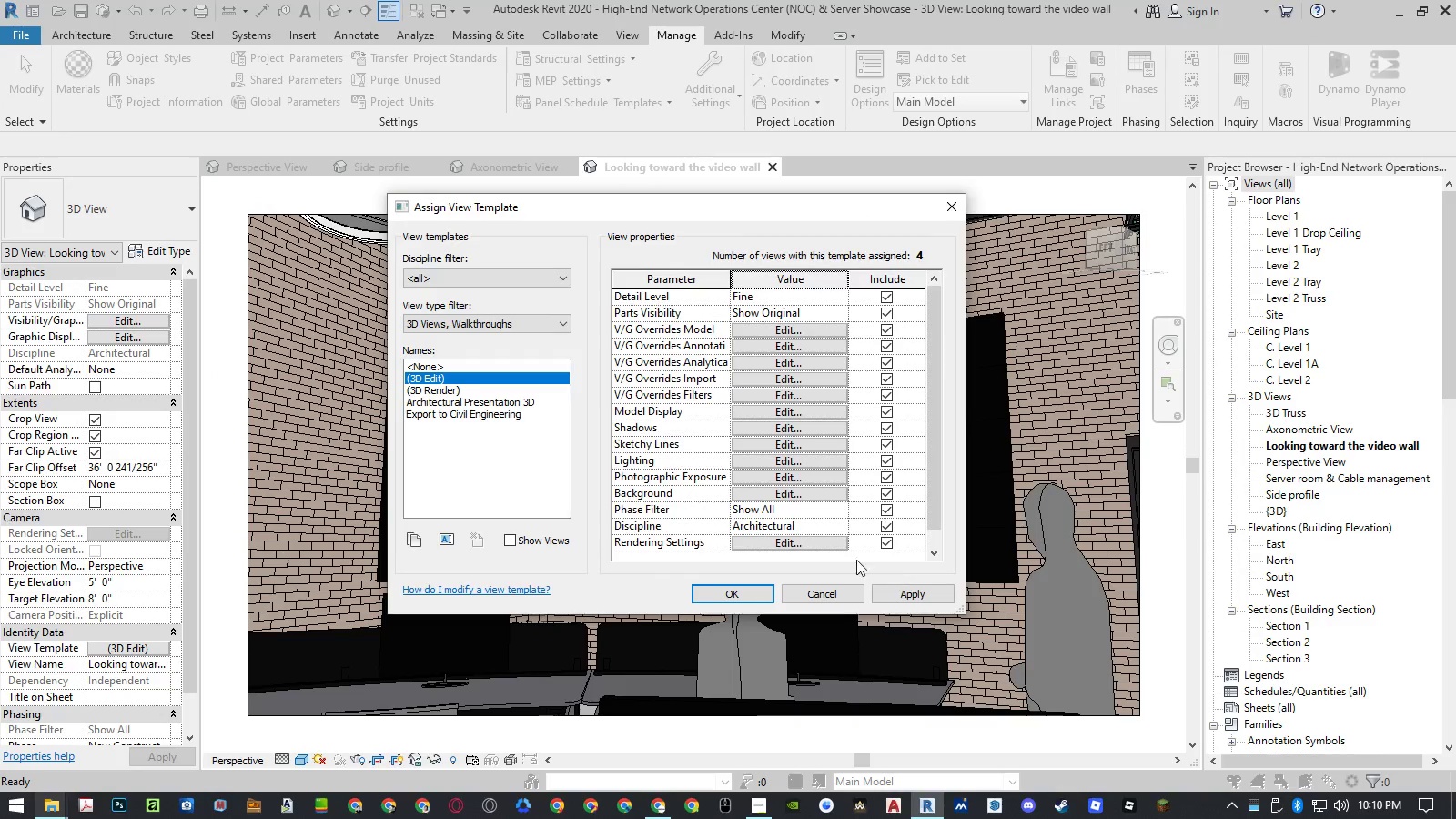 
left_click([794, 541])
 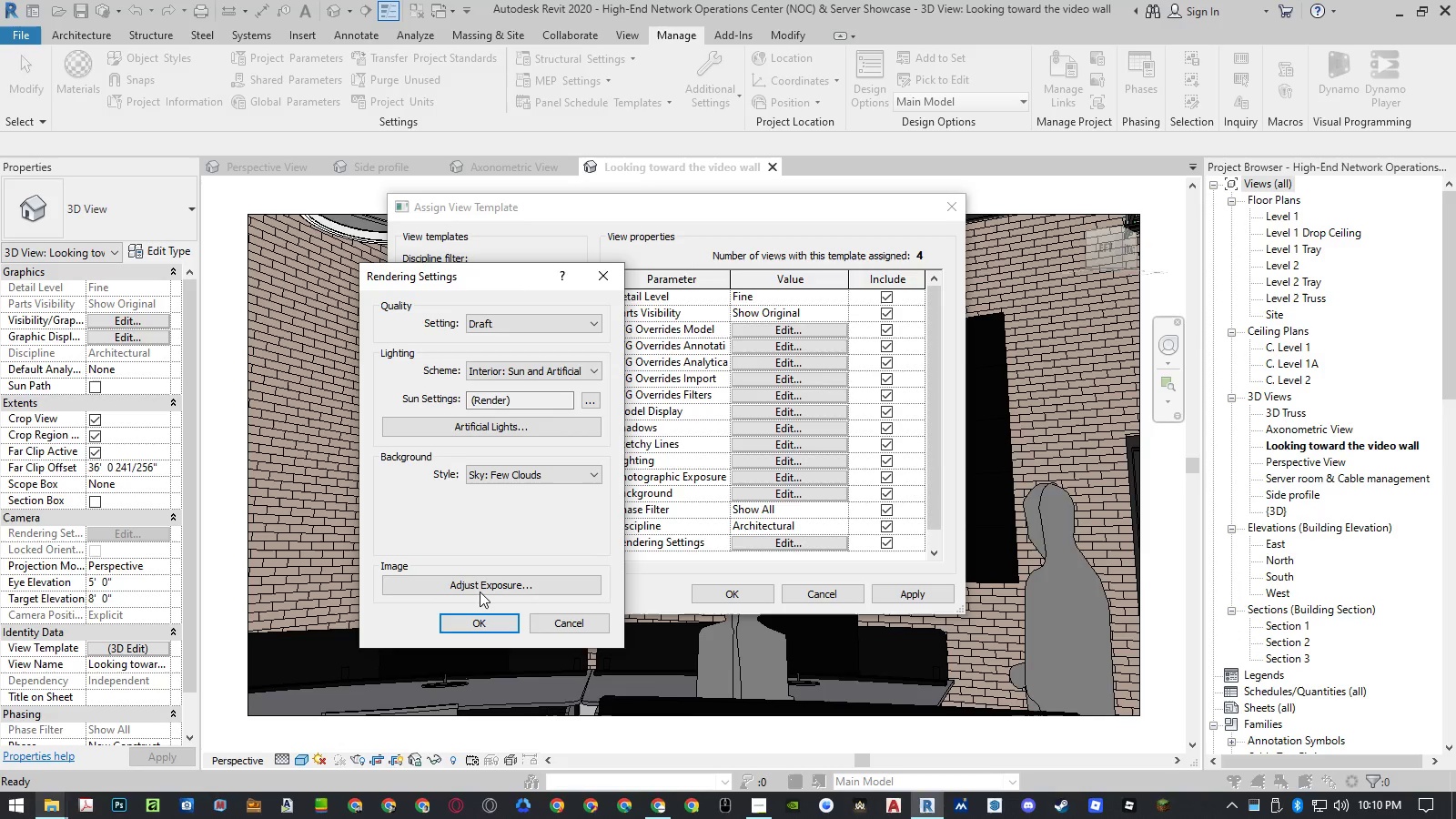 
left_click([481, 586])
 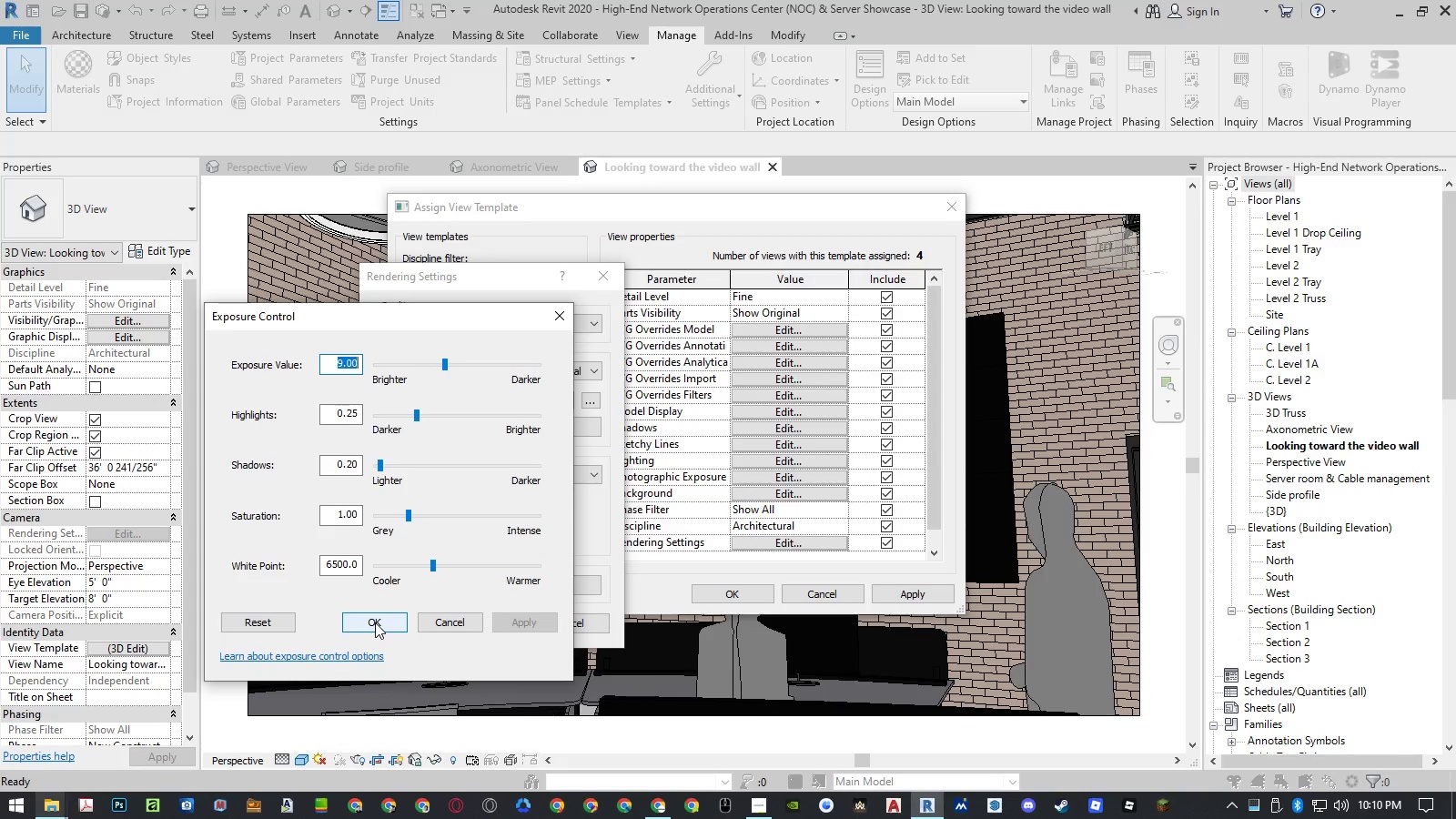 
key(Numpad8)
 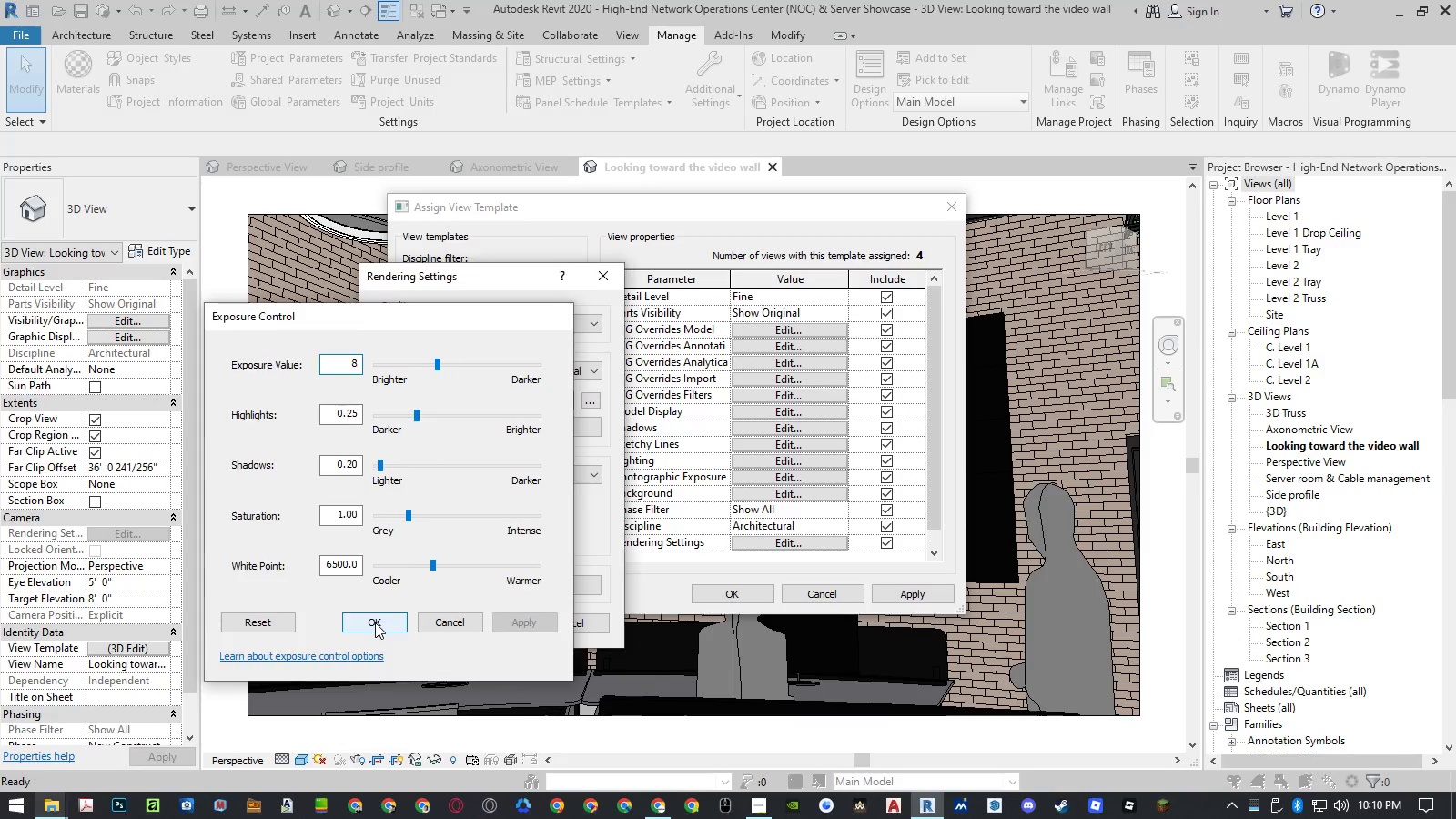 
key(NumpadEnter)
 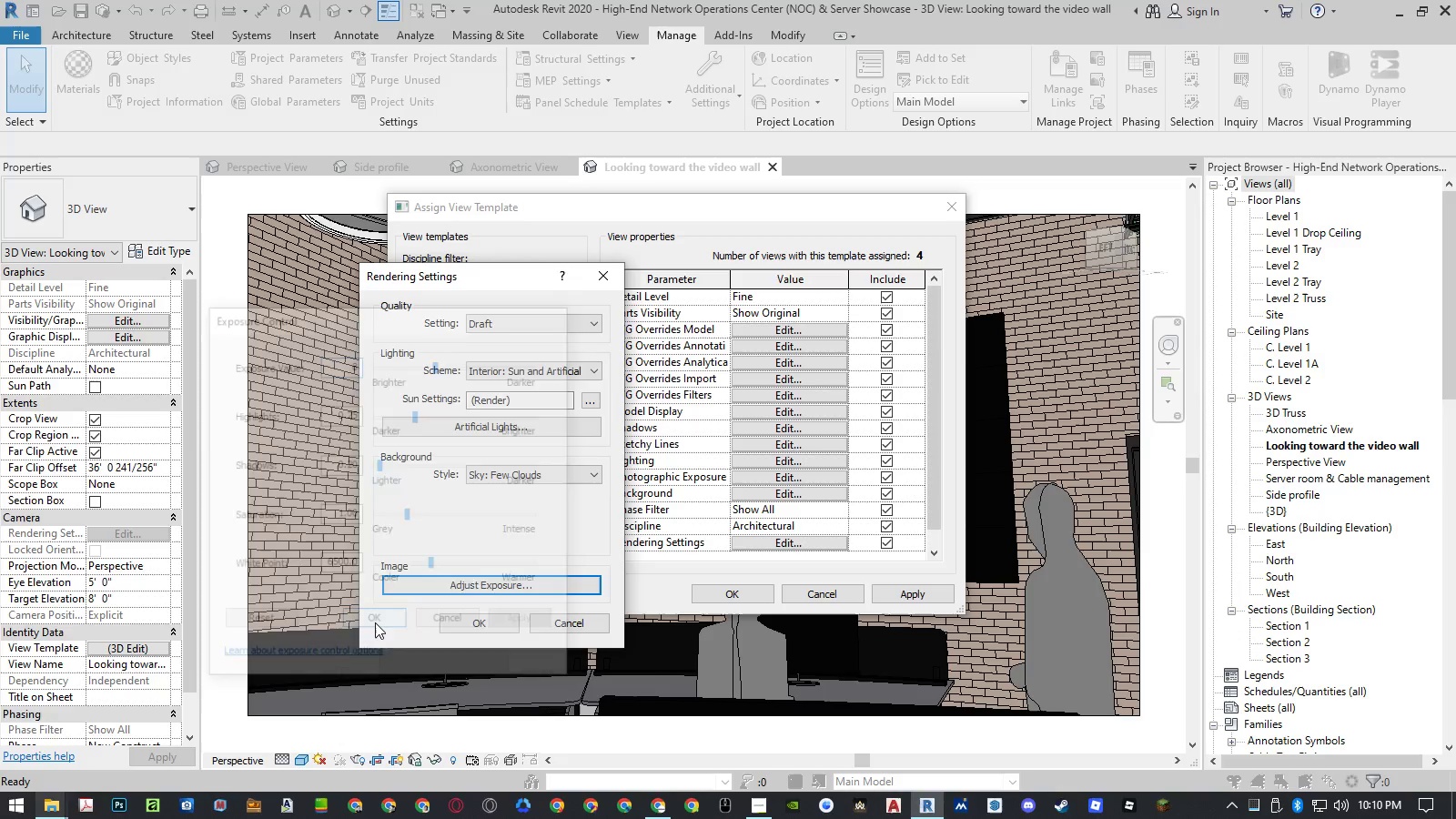 
key(NumpadEnter)
 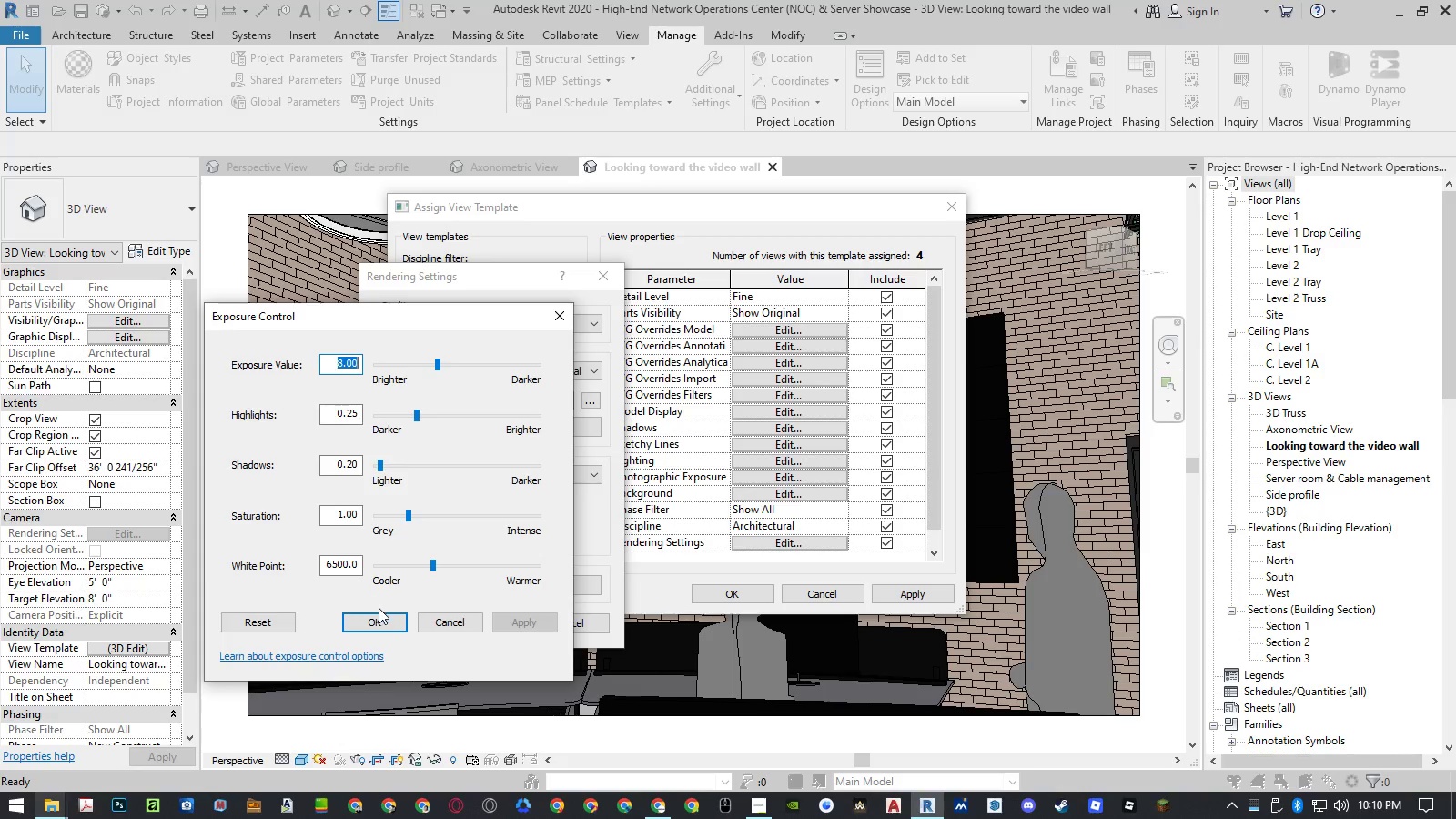 
double_click([379, 618])
 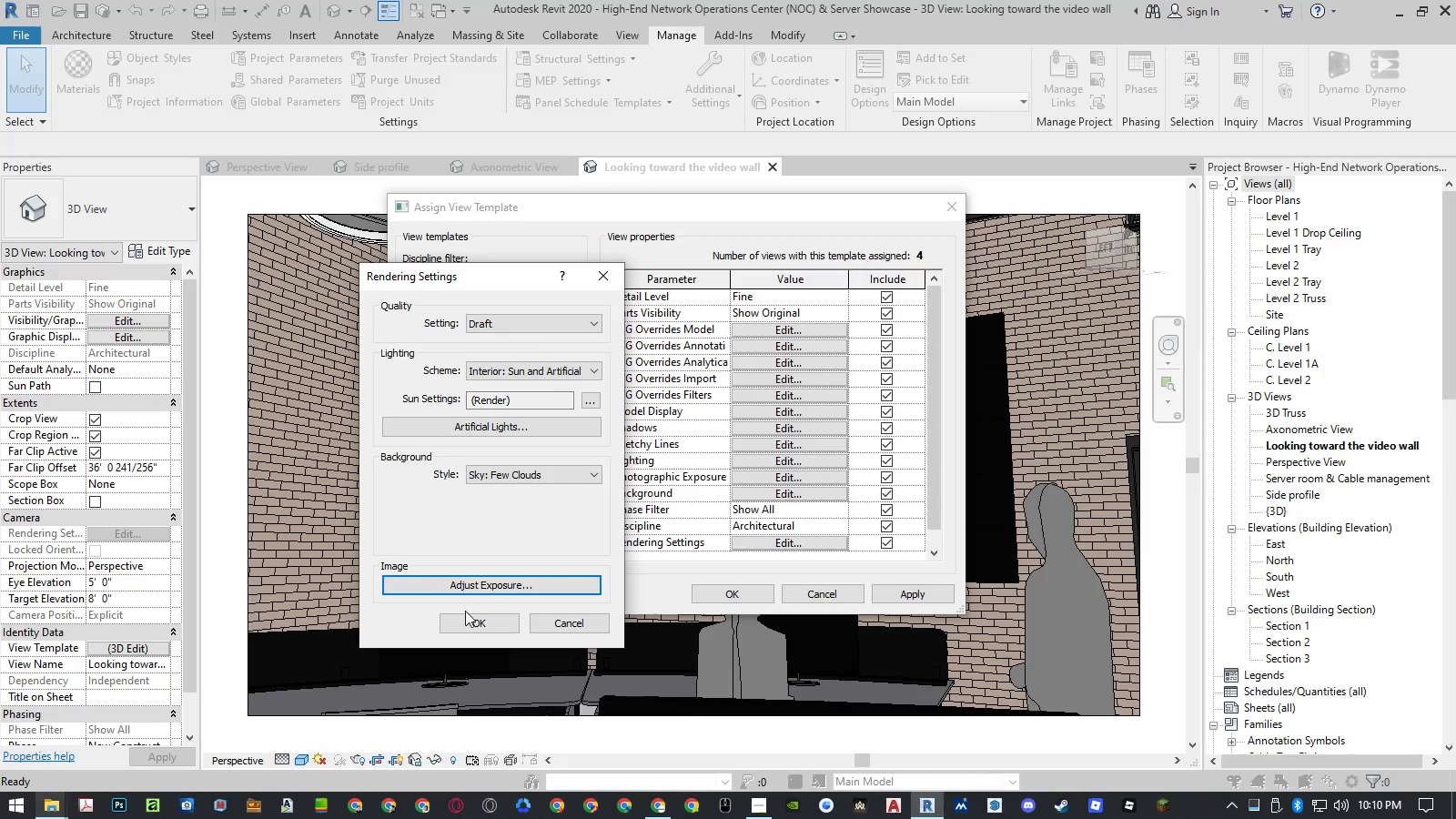 
left_click([470, 613])
 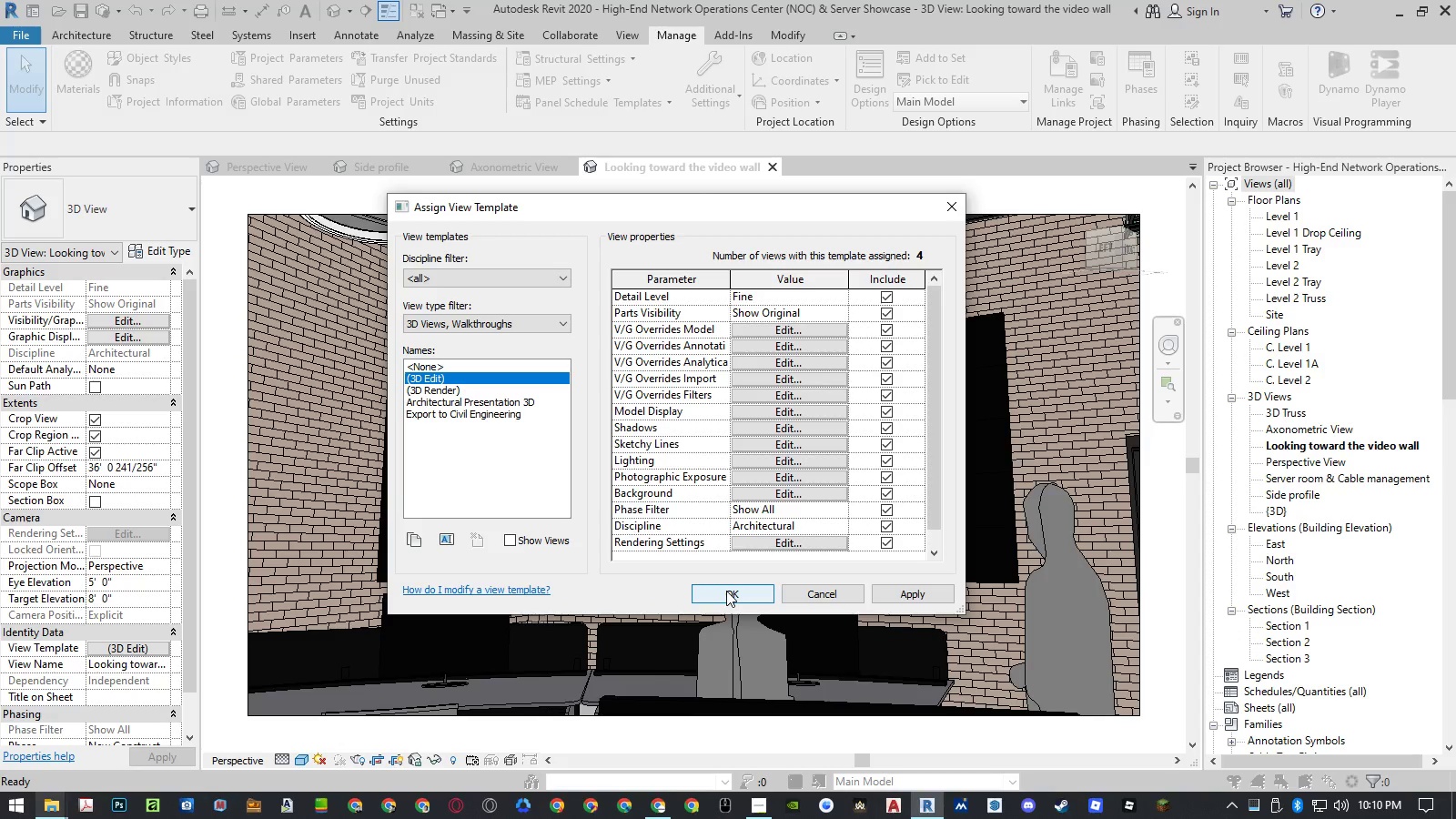 
left_click([726, 591])
 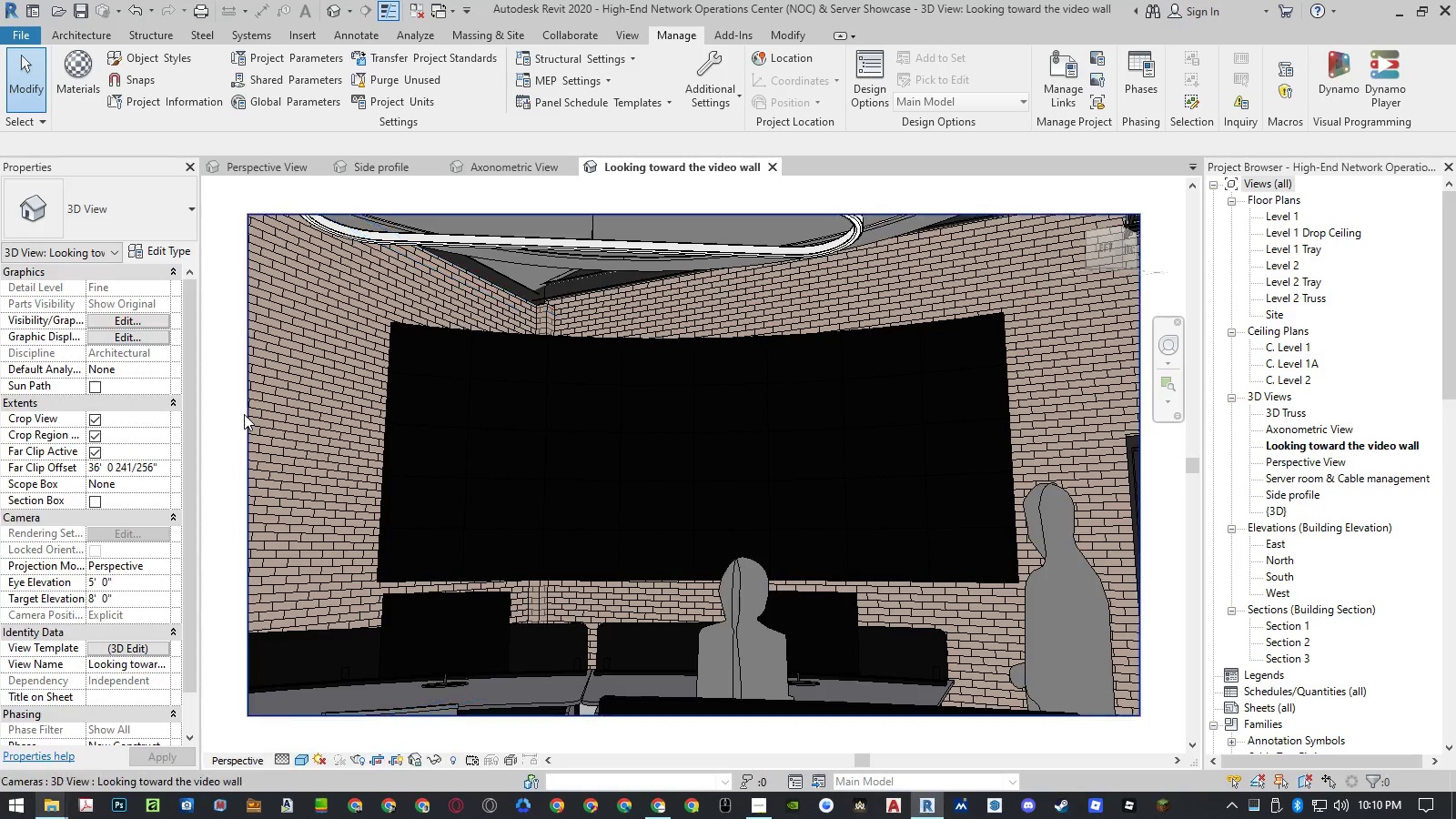 
left_click([223, 400])
 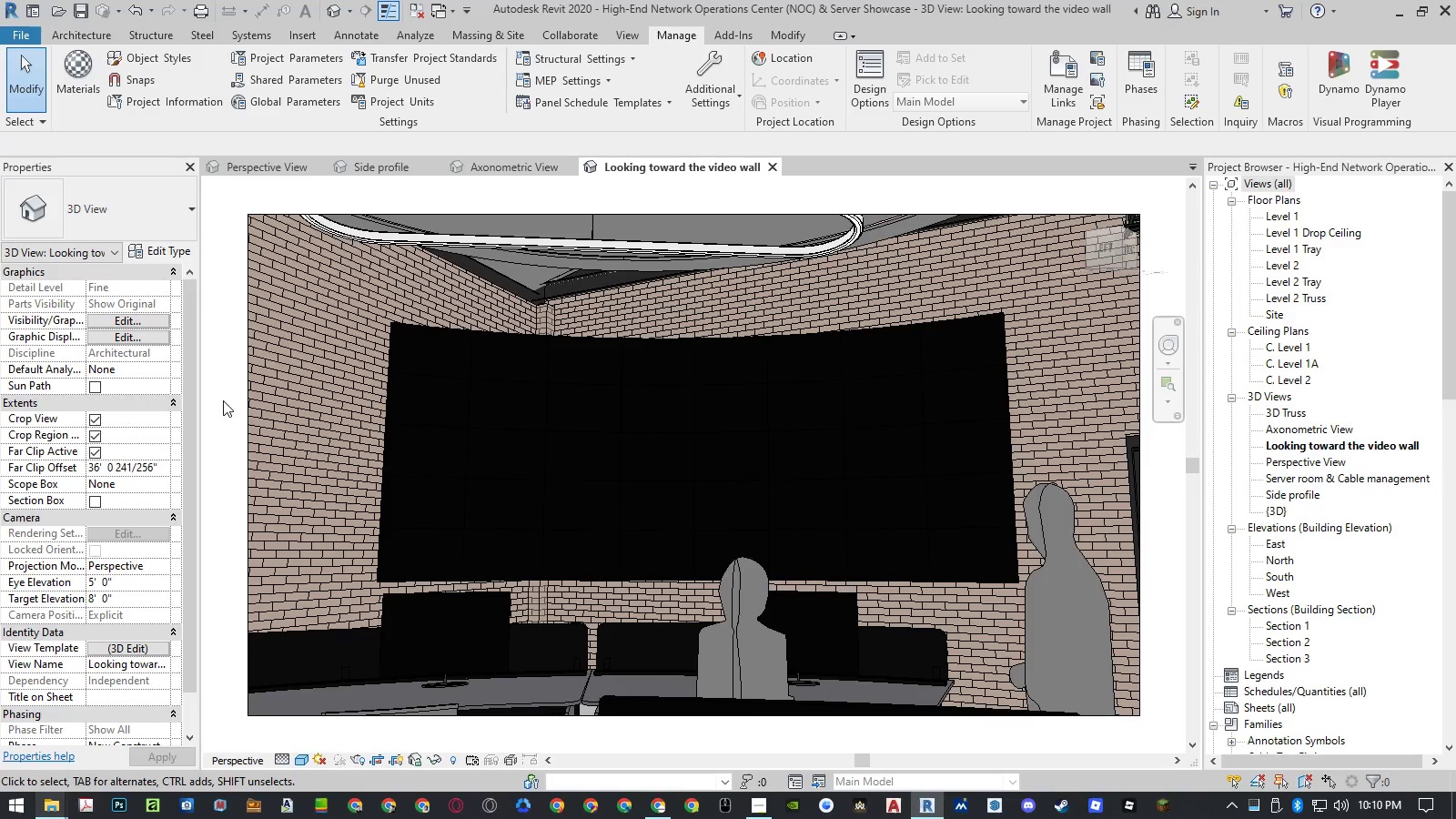 
type(rr)
 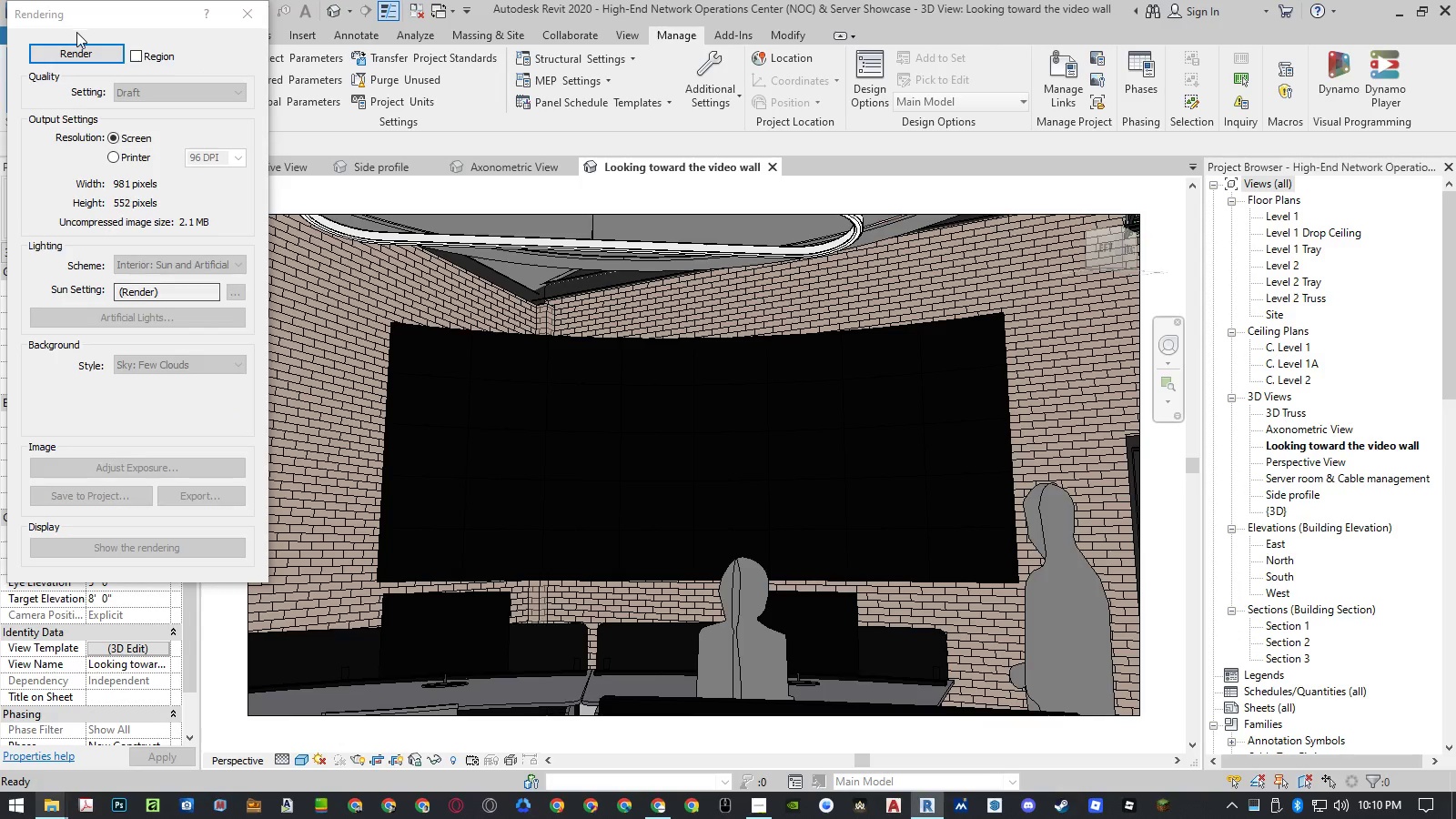 
left_click([78, 50])
 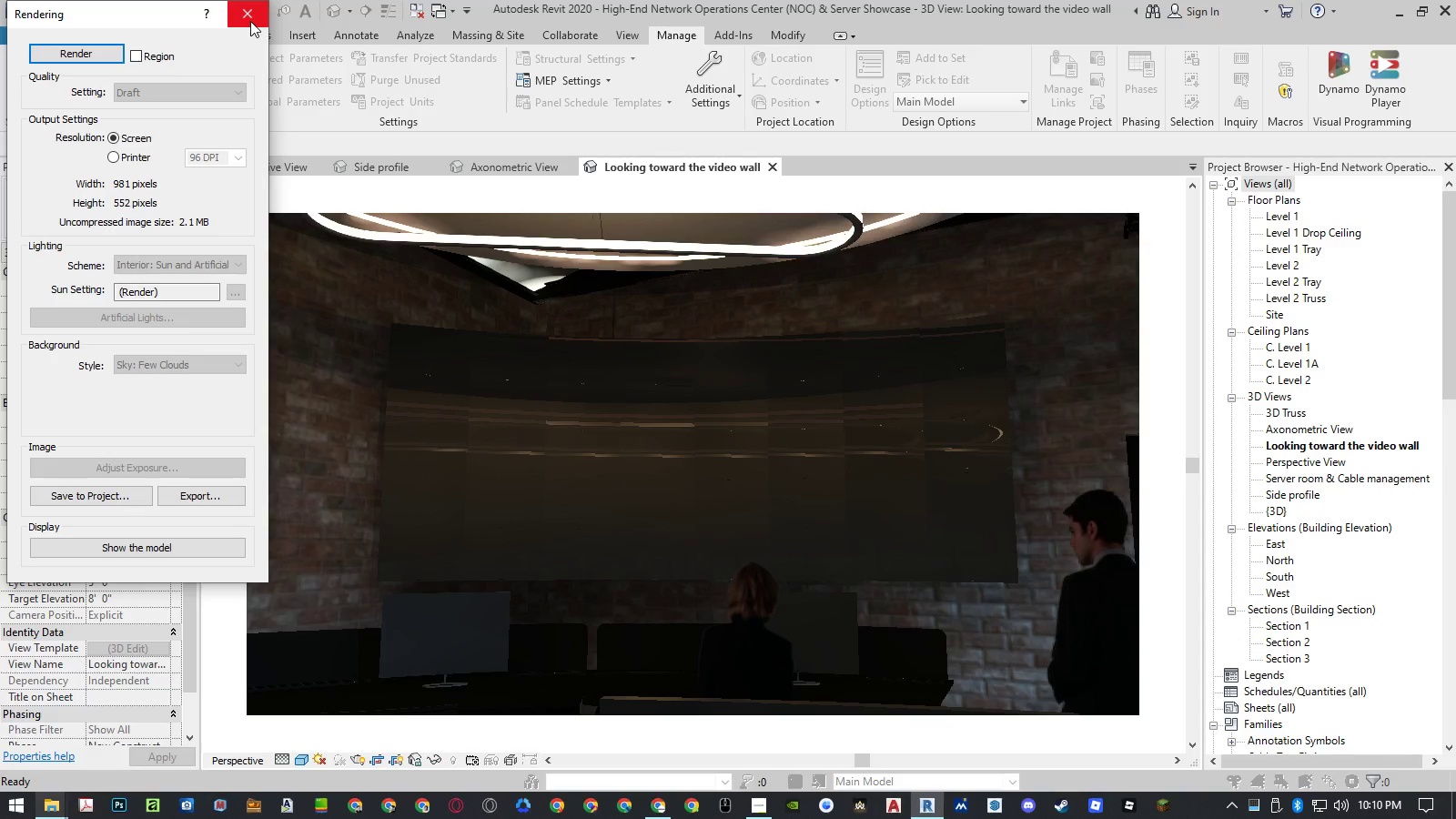 
wait(24.48)
 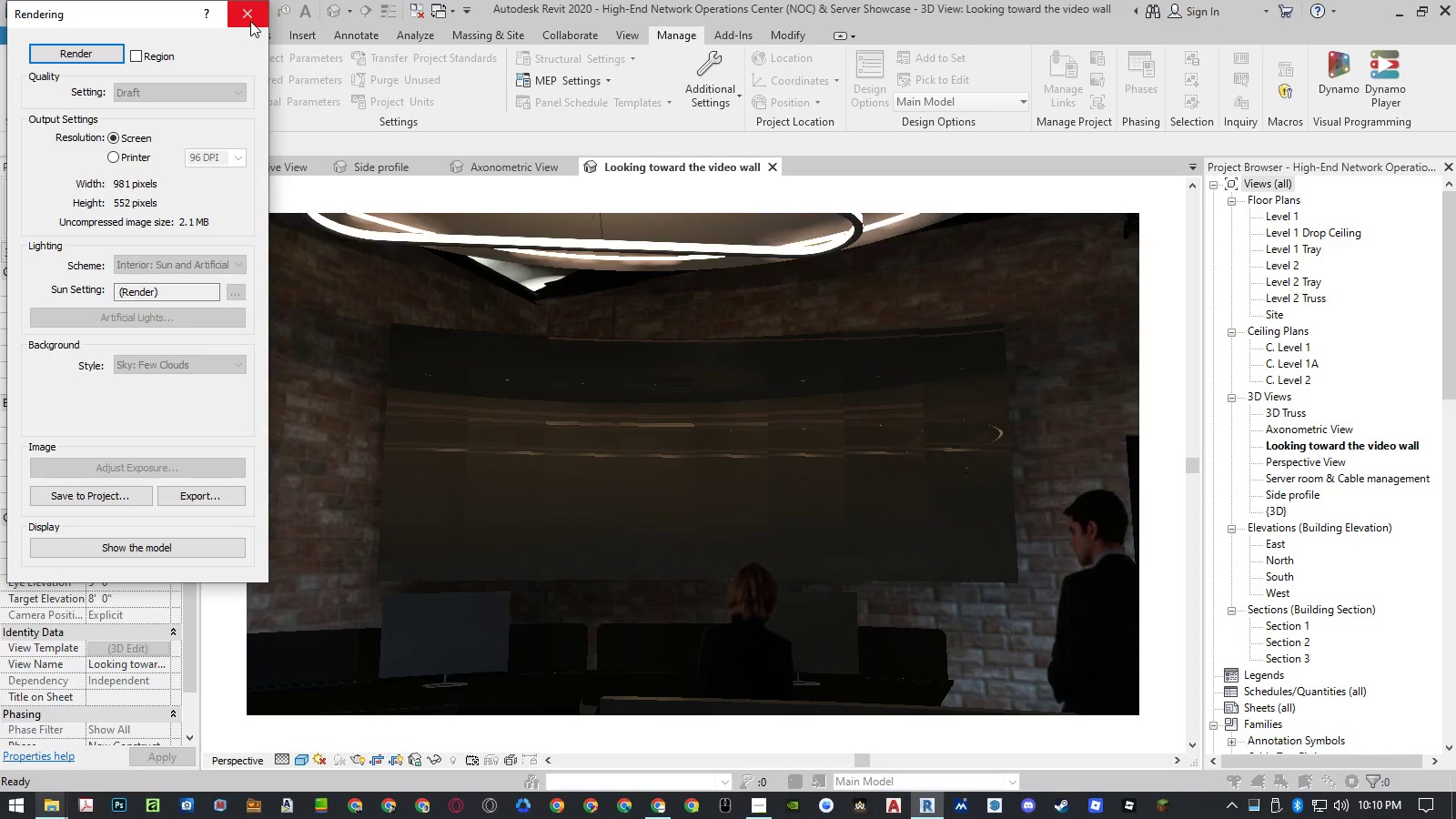 
left_click([250, 21])
 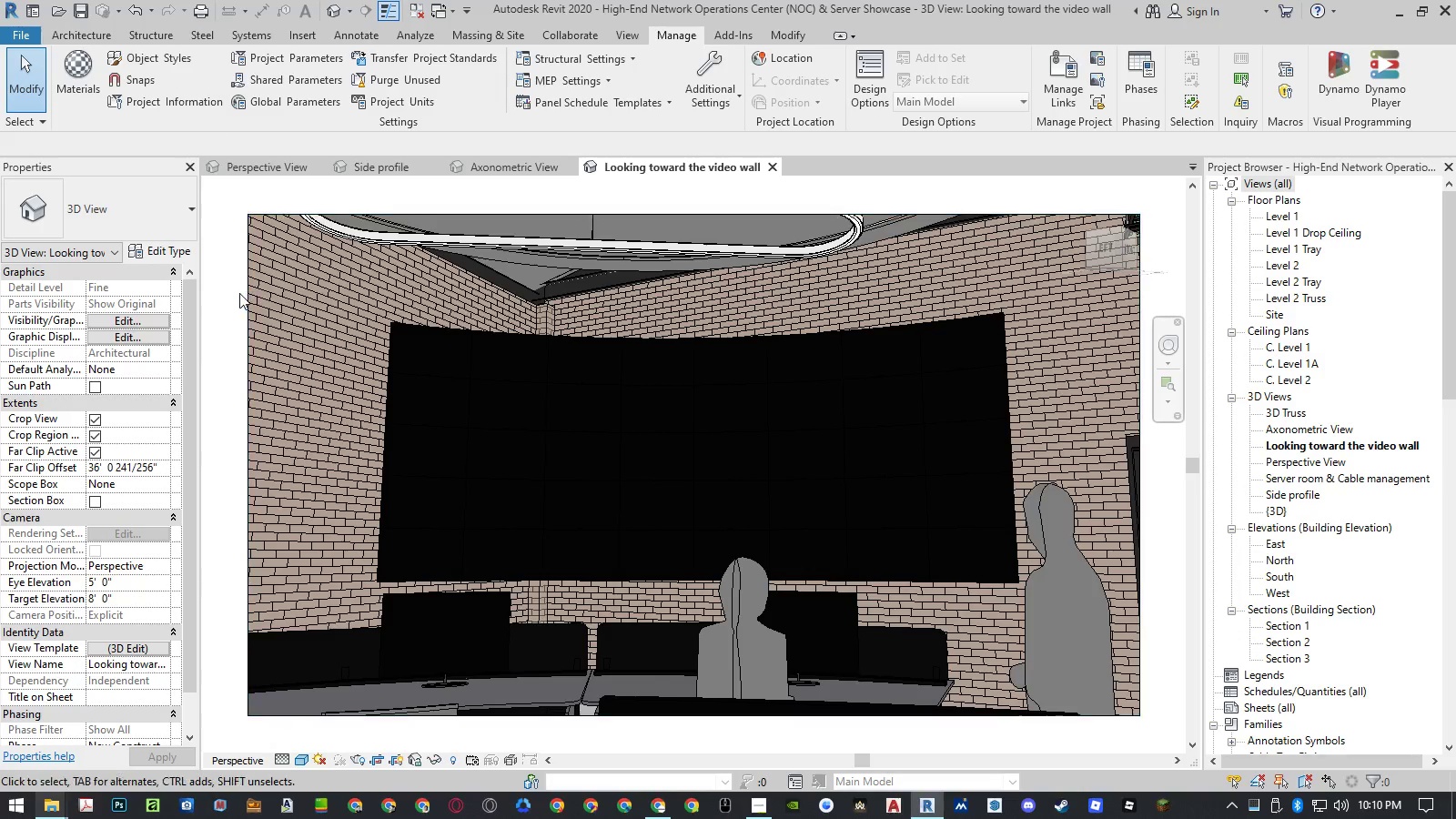 
left_click([232, 300])
 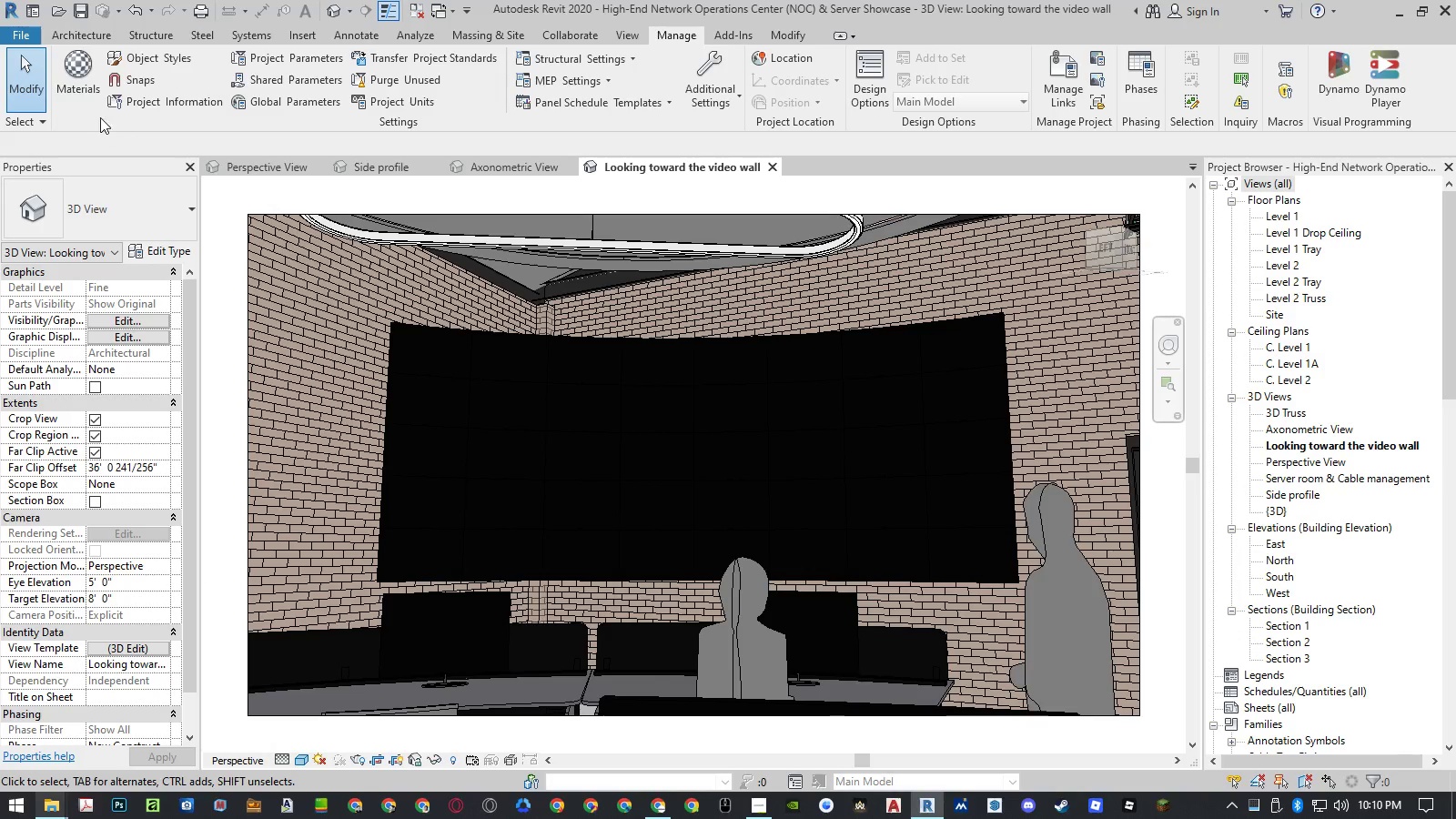 
left_click([89, 108])
 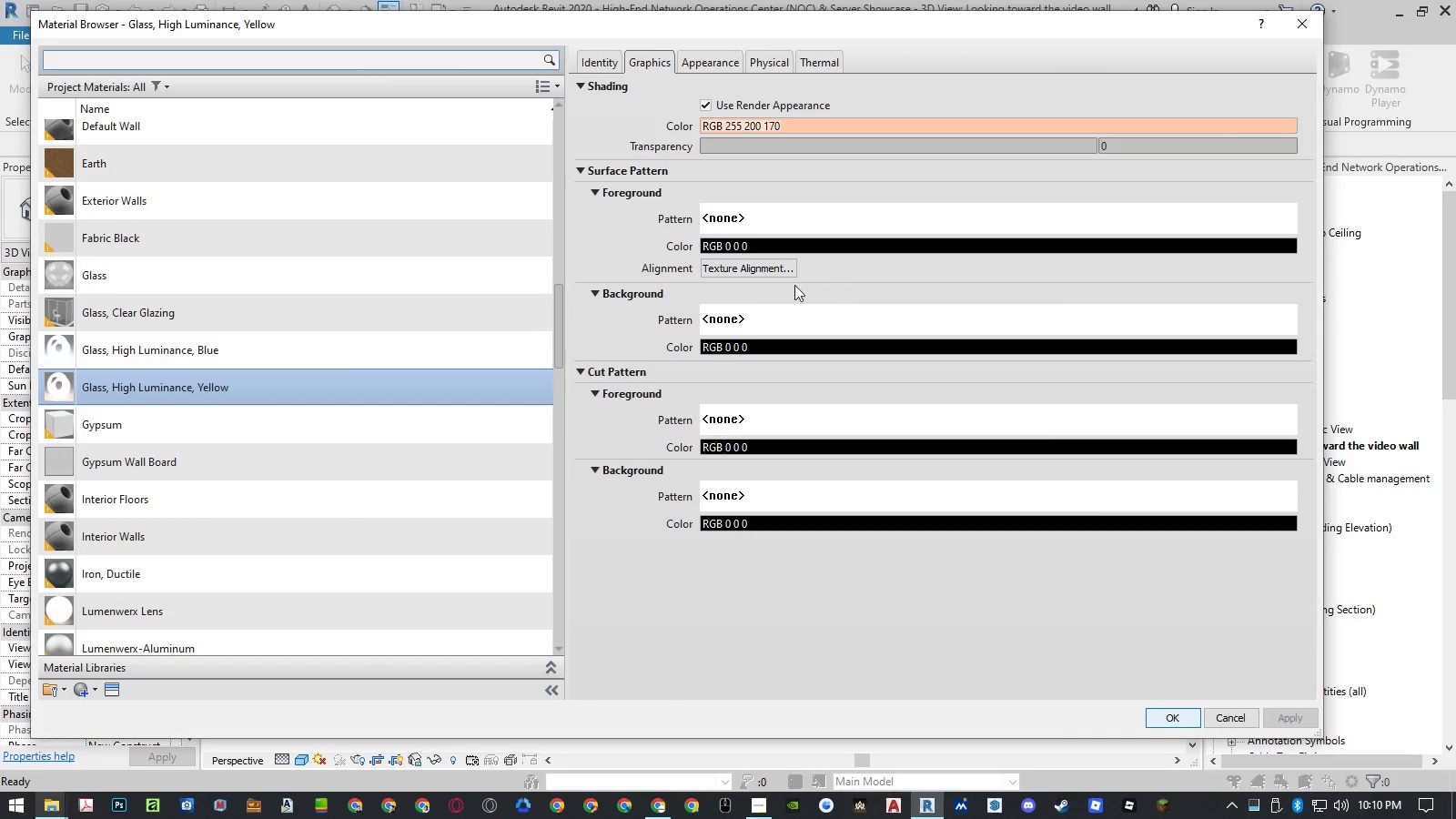 
left_click([727, 68])
 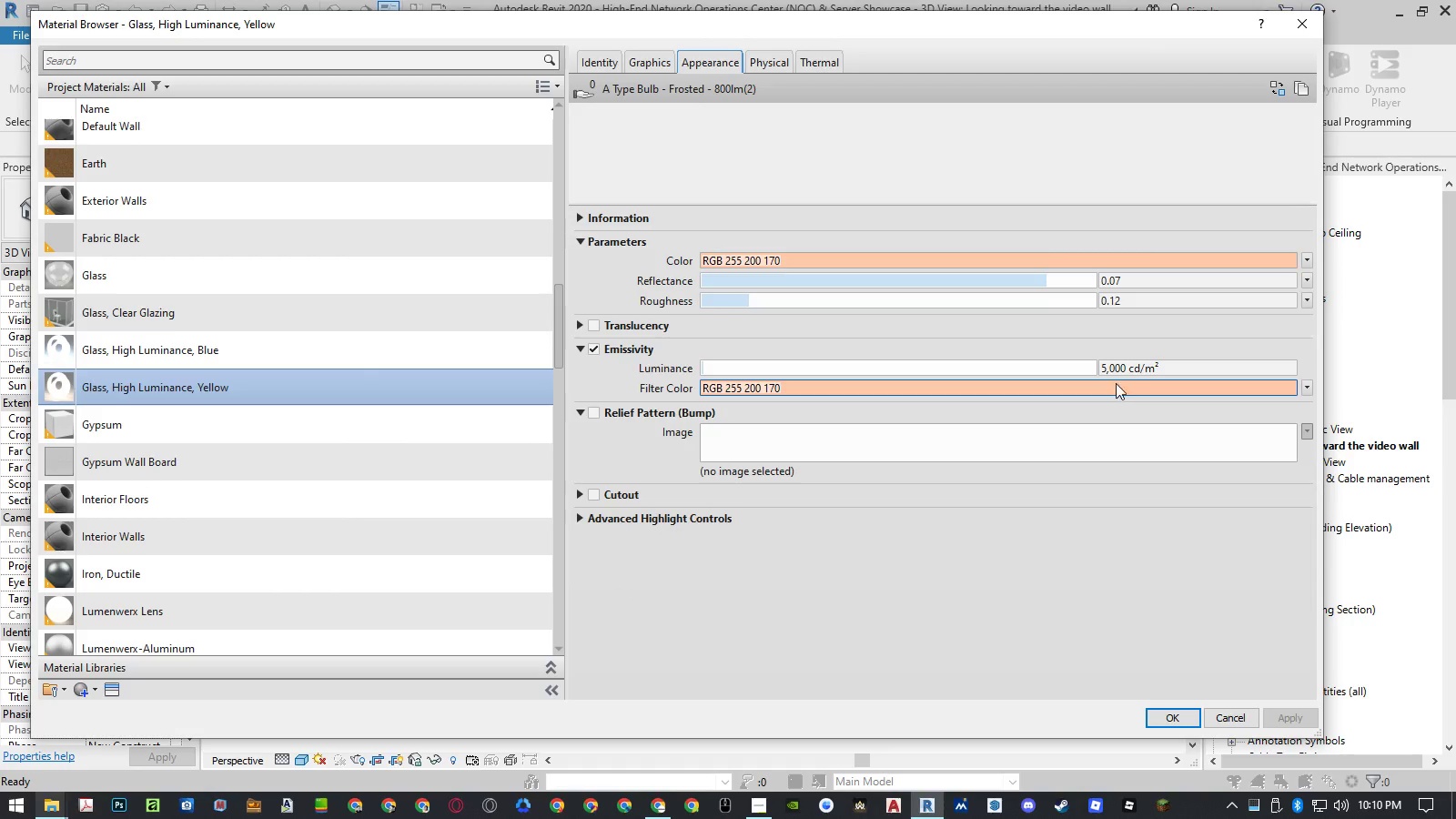 
left_click([1110, 370])
 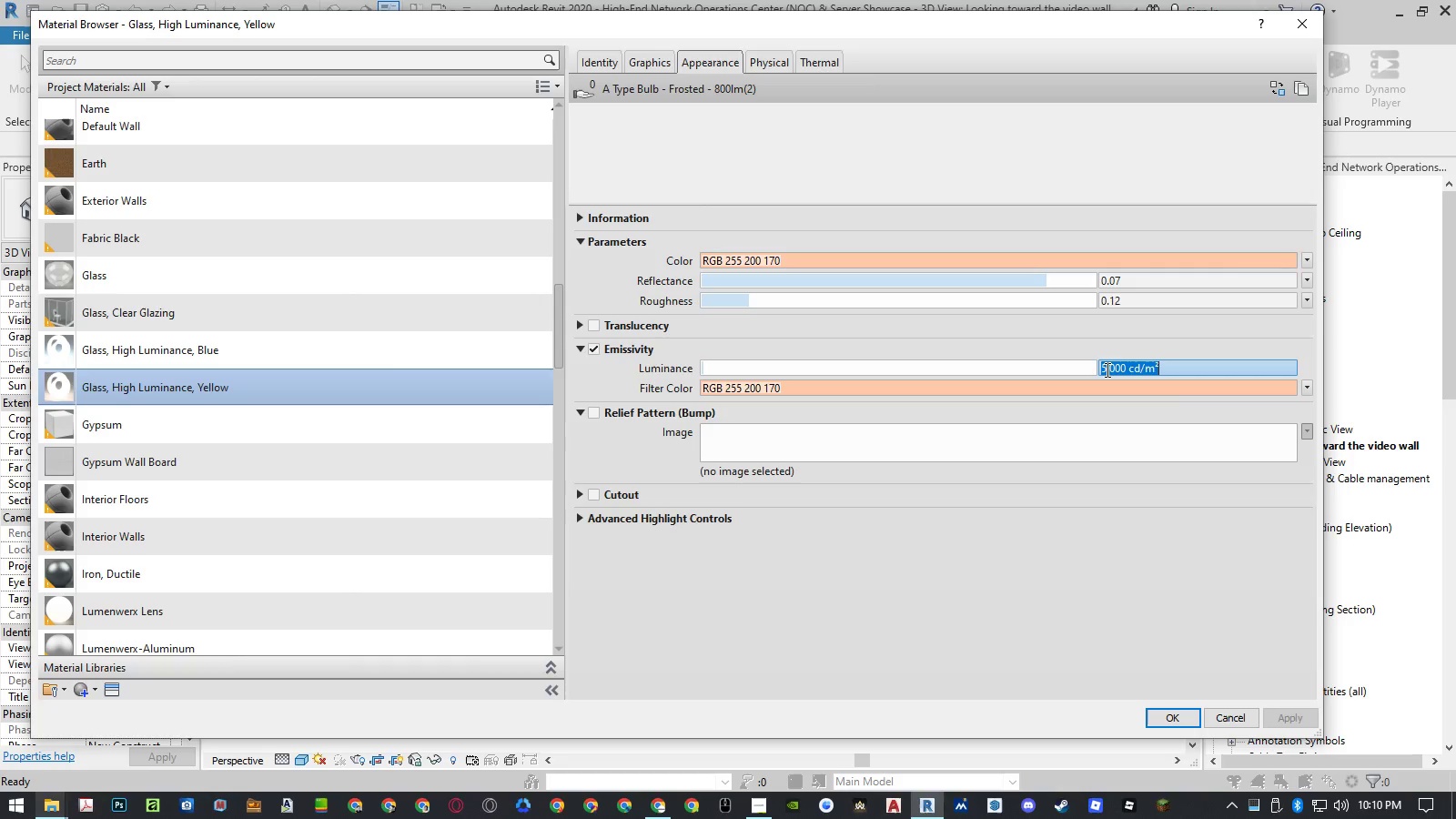 
left_click_drag(start_coordinate=[1104, 369], to_coordinate=[1097, 371])
 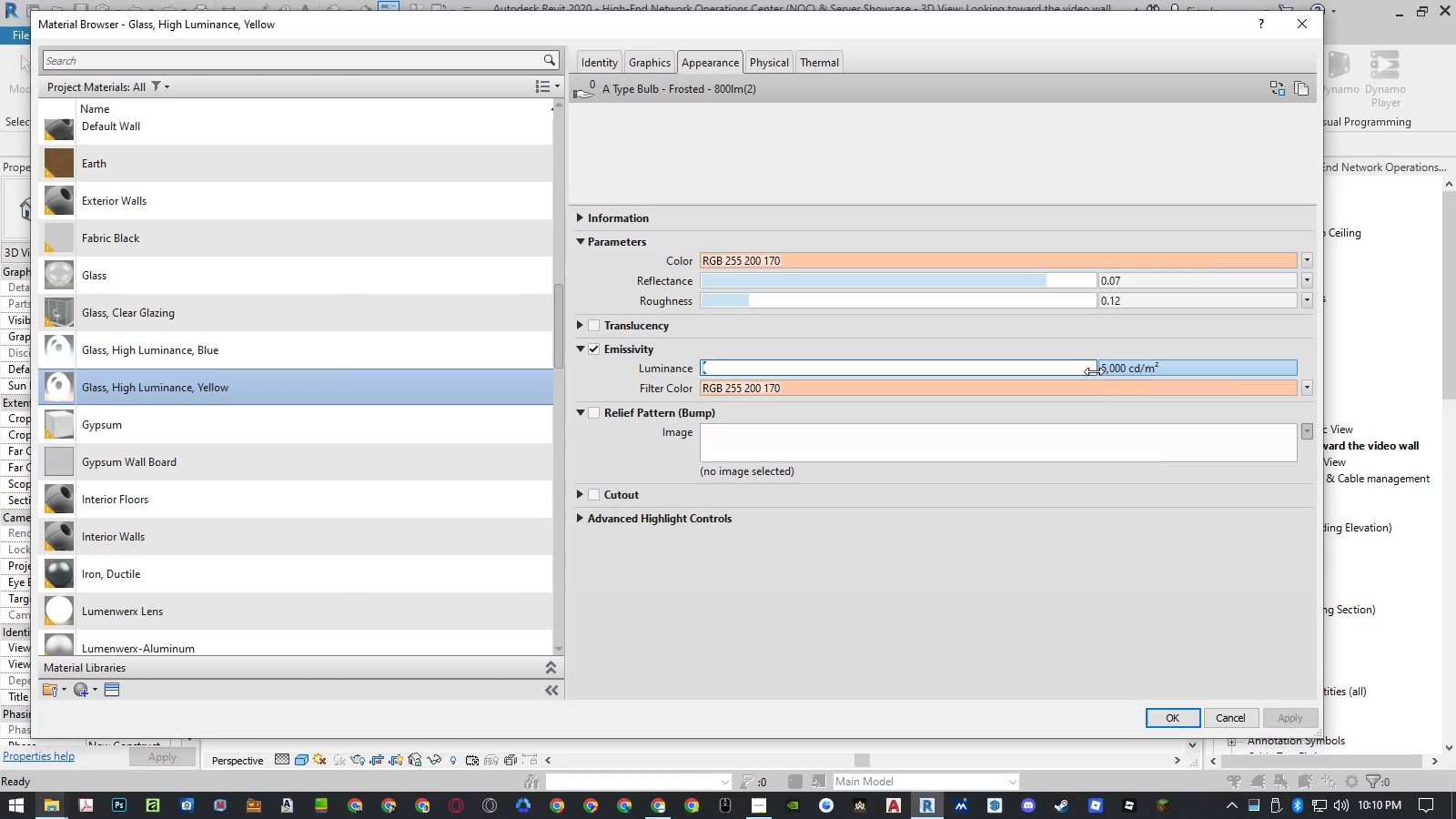 
key(Delete)
 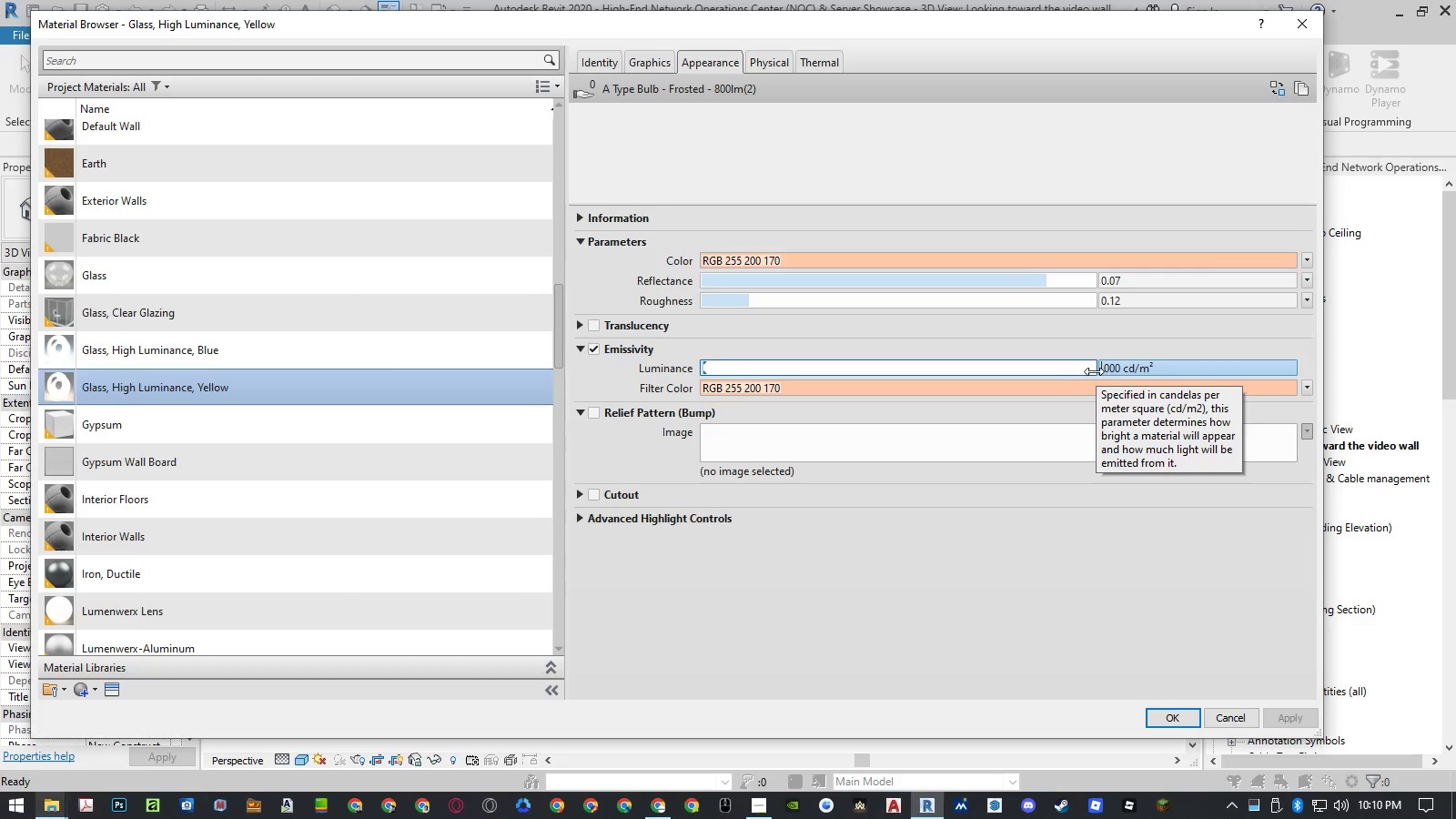 
key(Numpad1)
 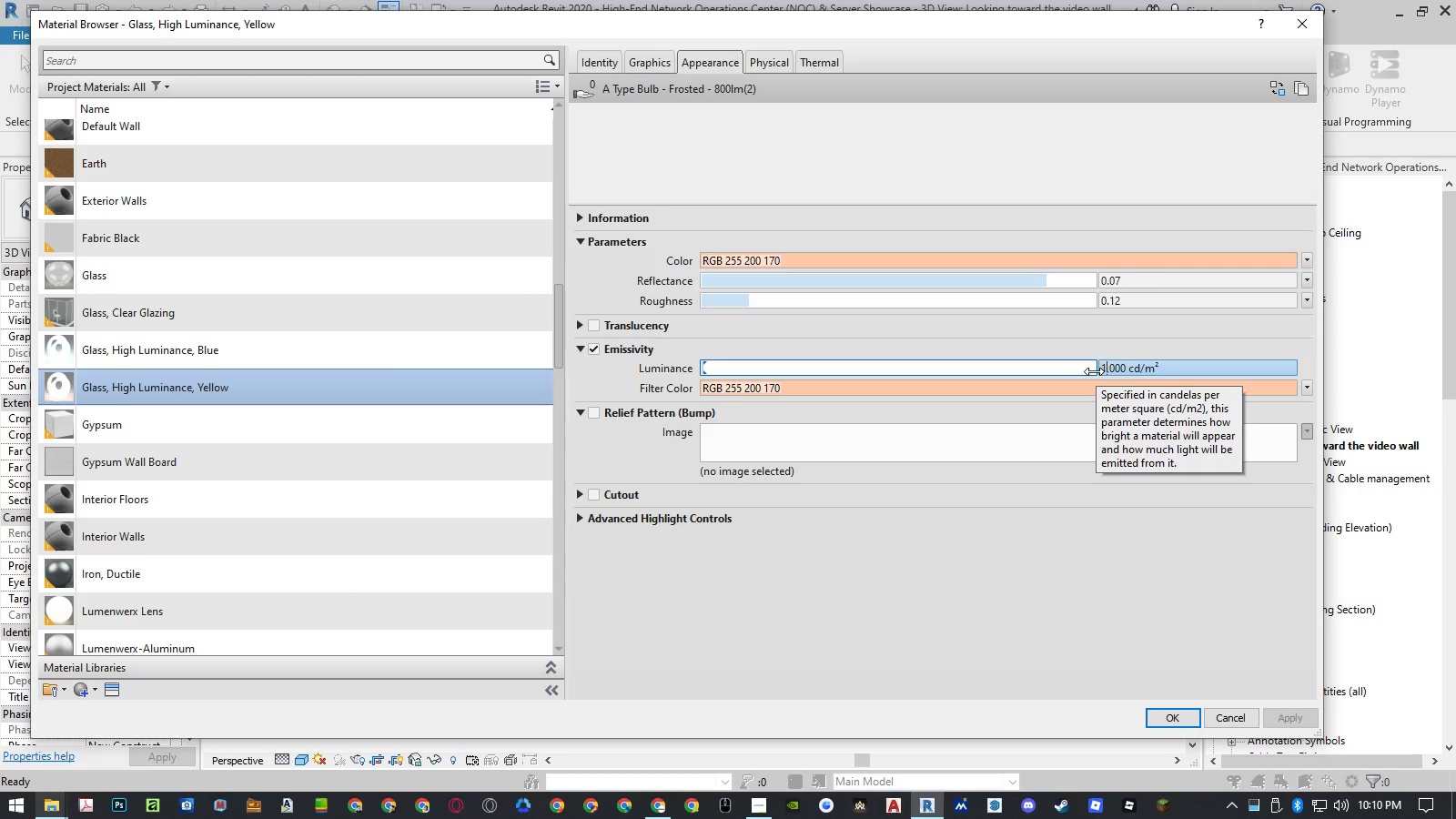 
key(Numpad0)
 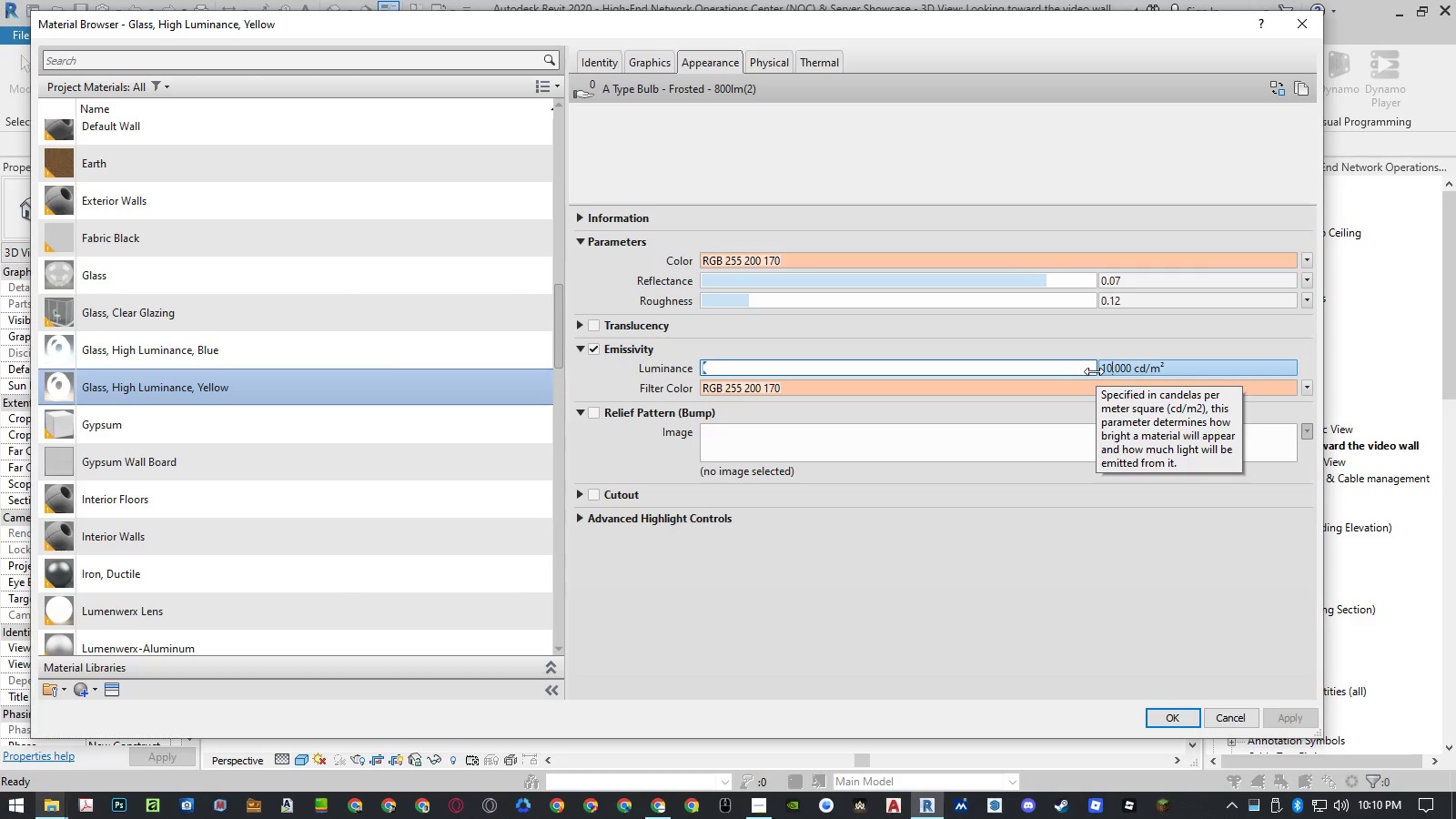 
key(NumpadEnter)
 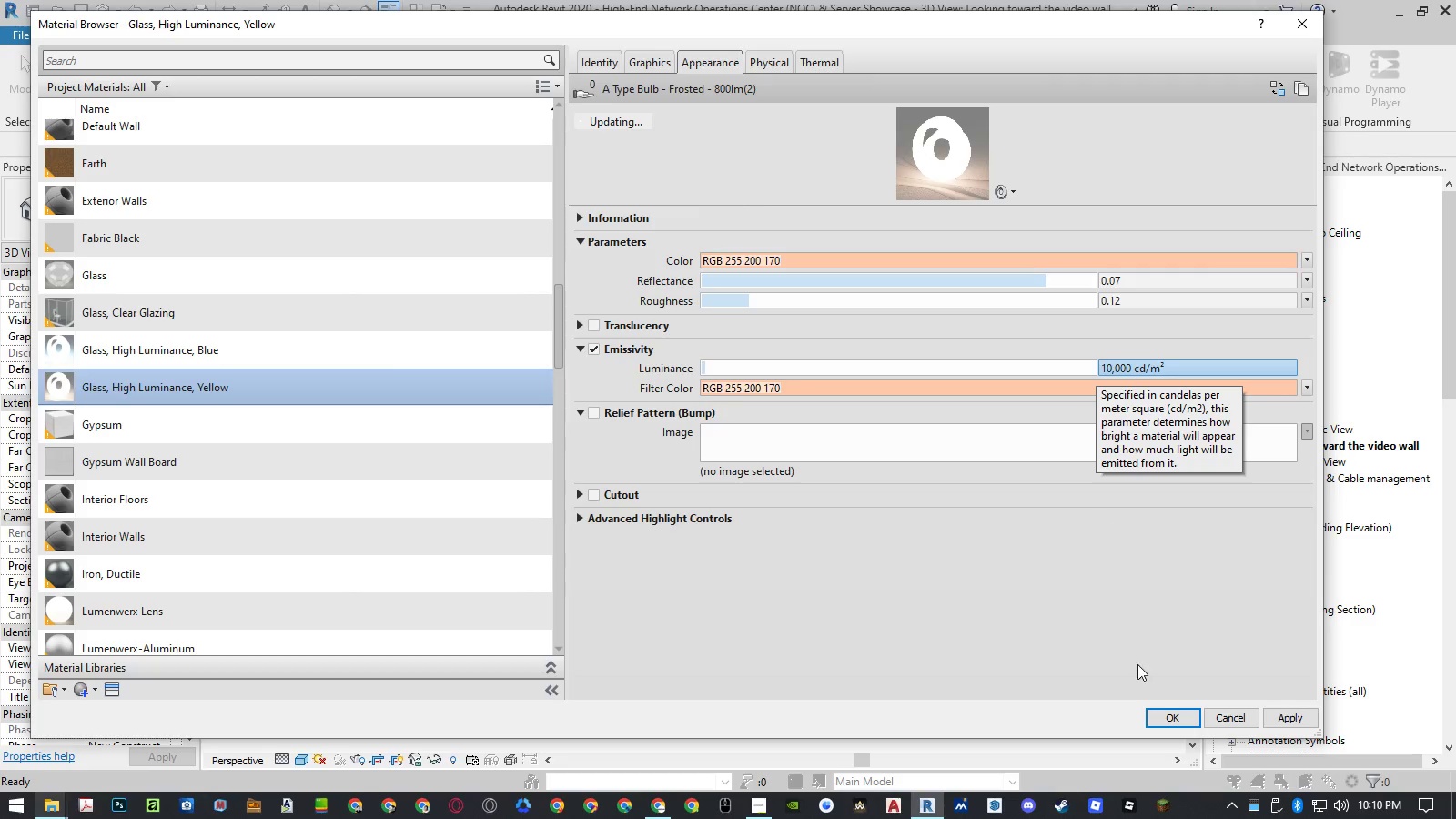 
left_click([1172, 723])
 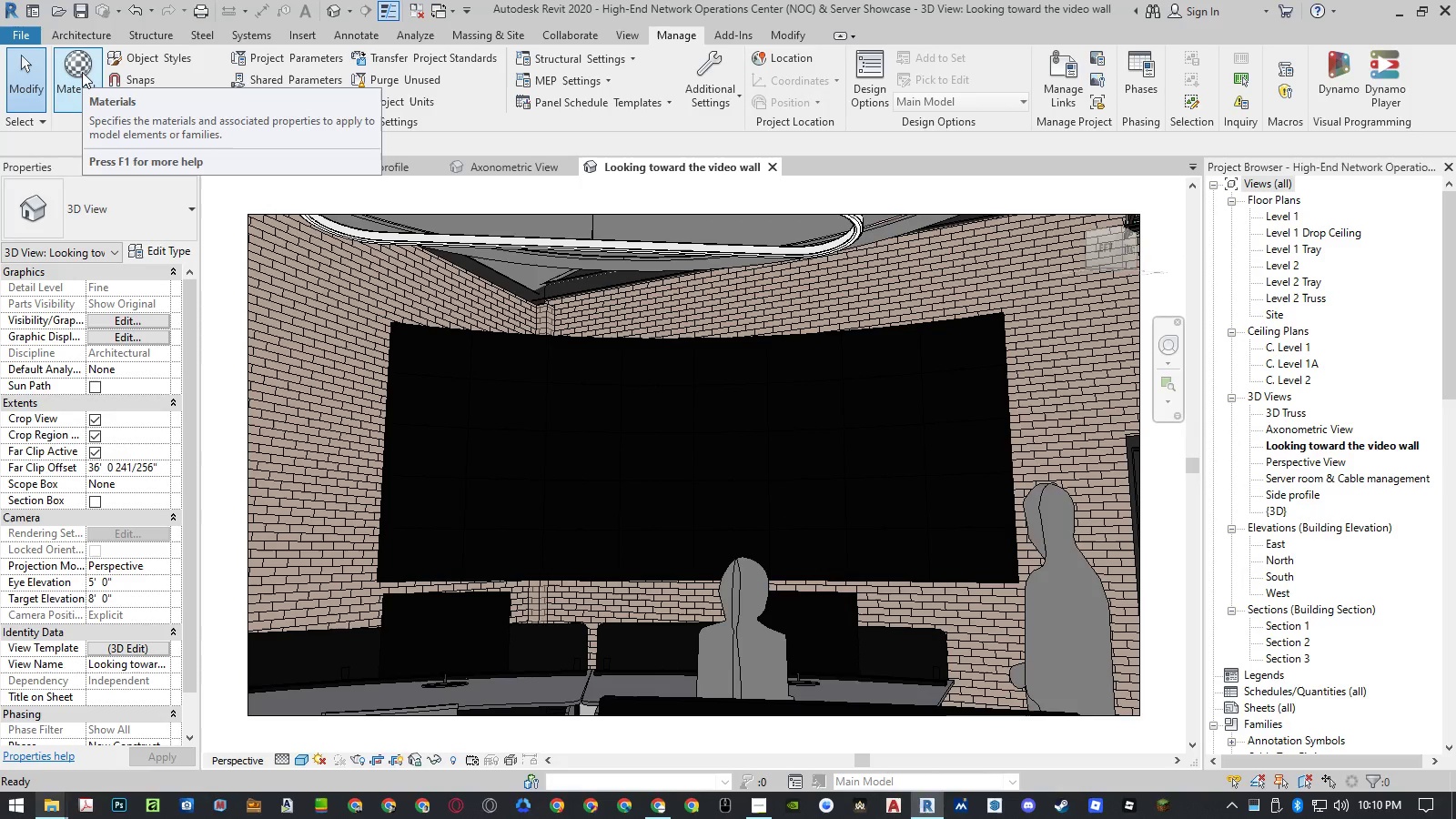 
wait(6.59)
 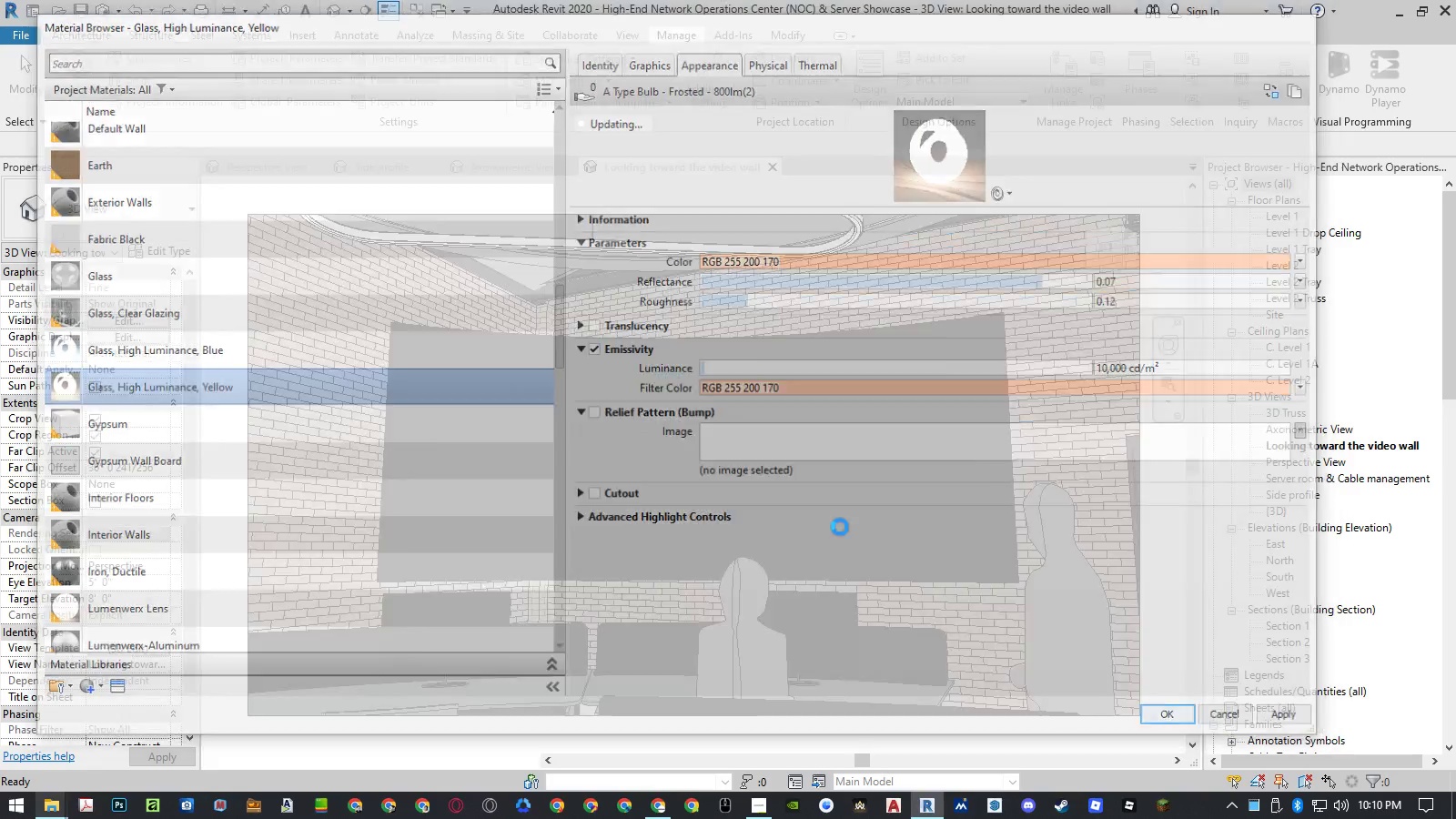 
left_click([82, 72])
 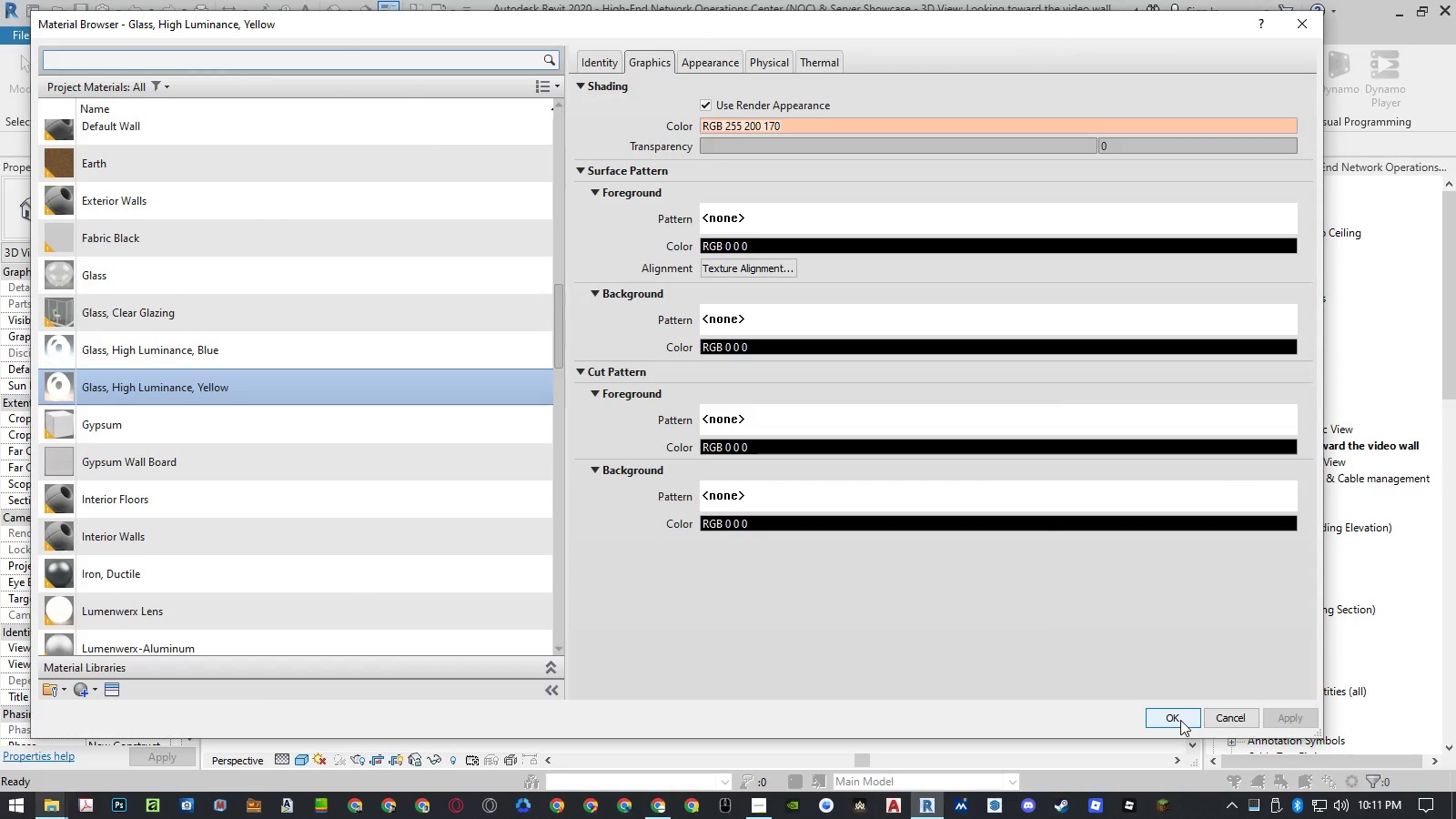 
left_click([1239, 721])
 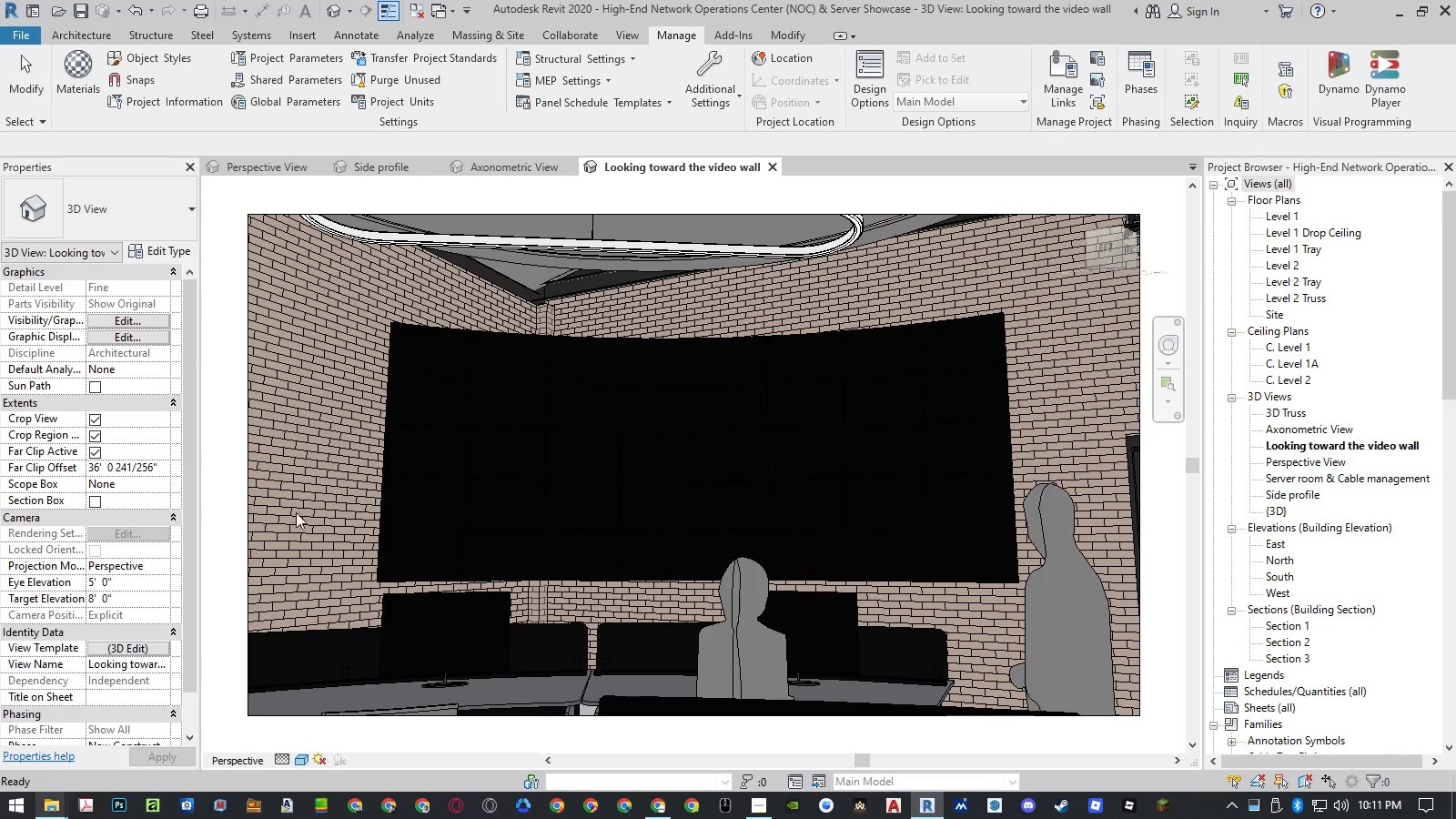 
left_click([222, 500])
 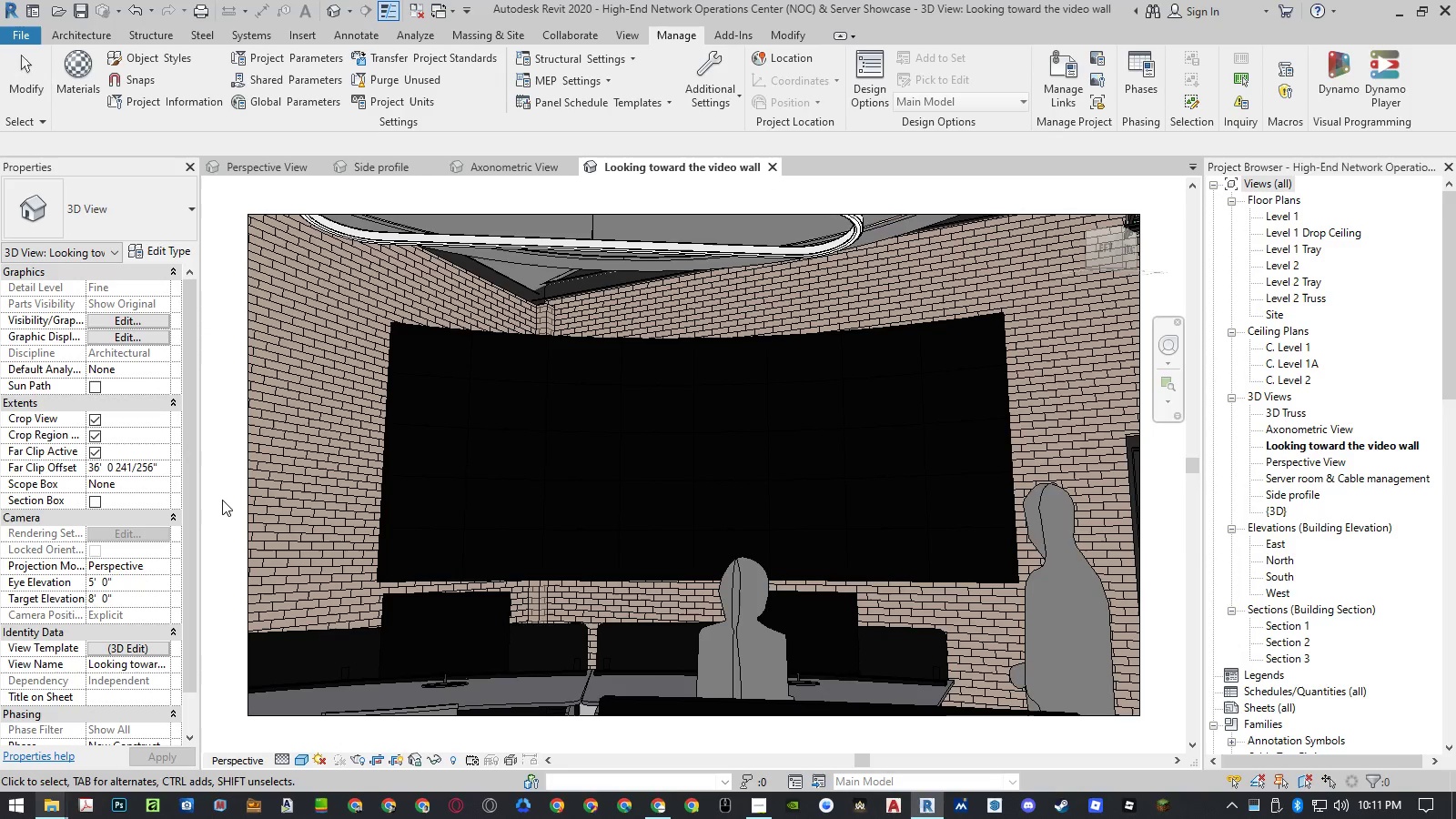 
key(Control+ControlLeft)
 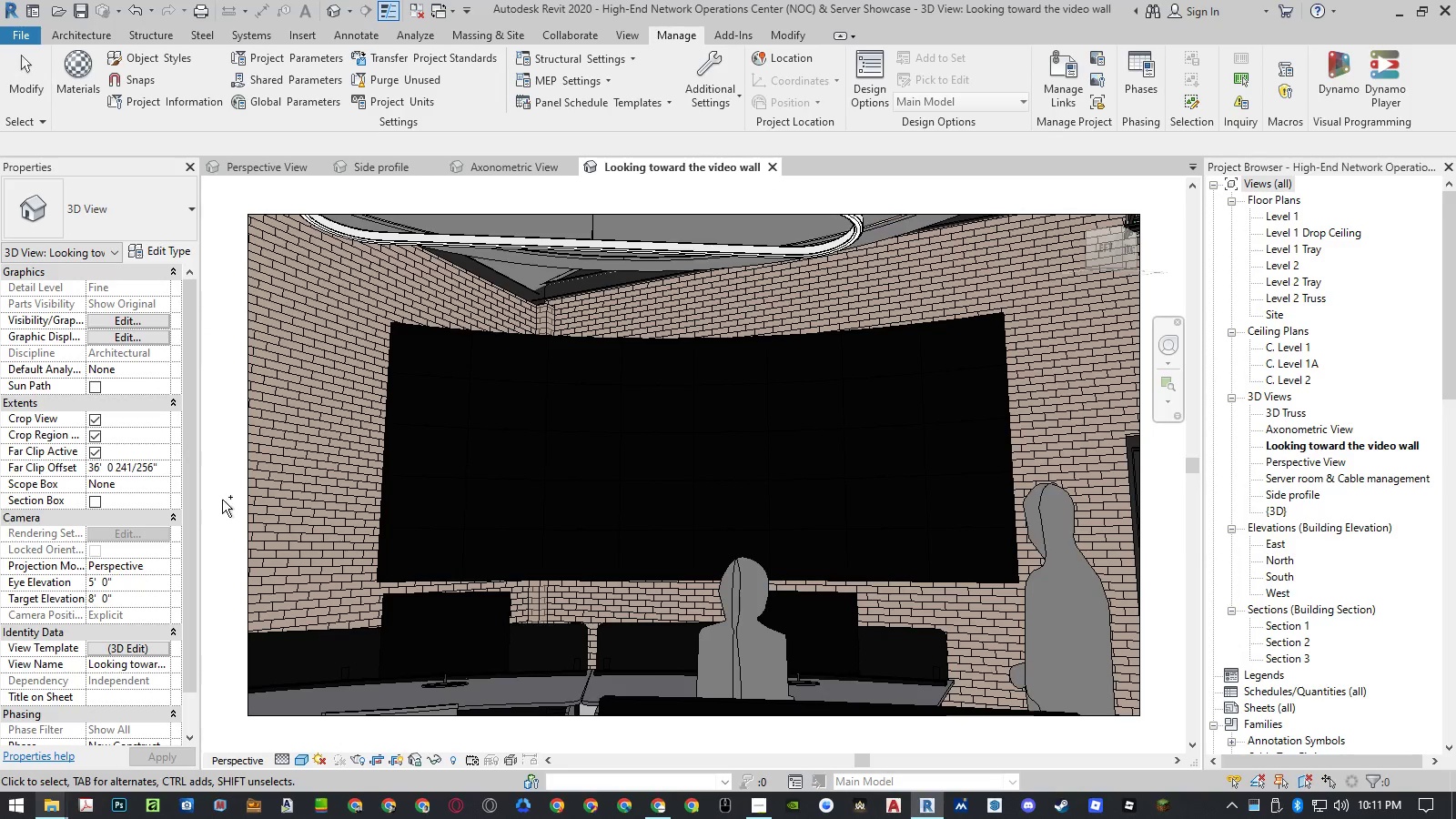 
key(Control+S)
 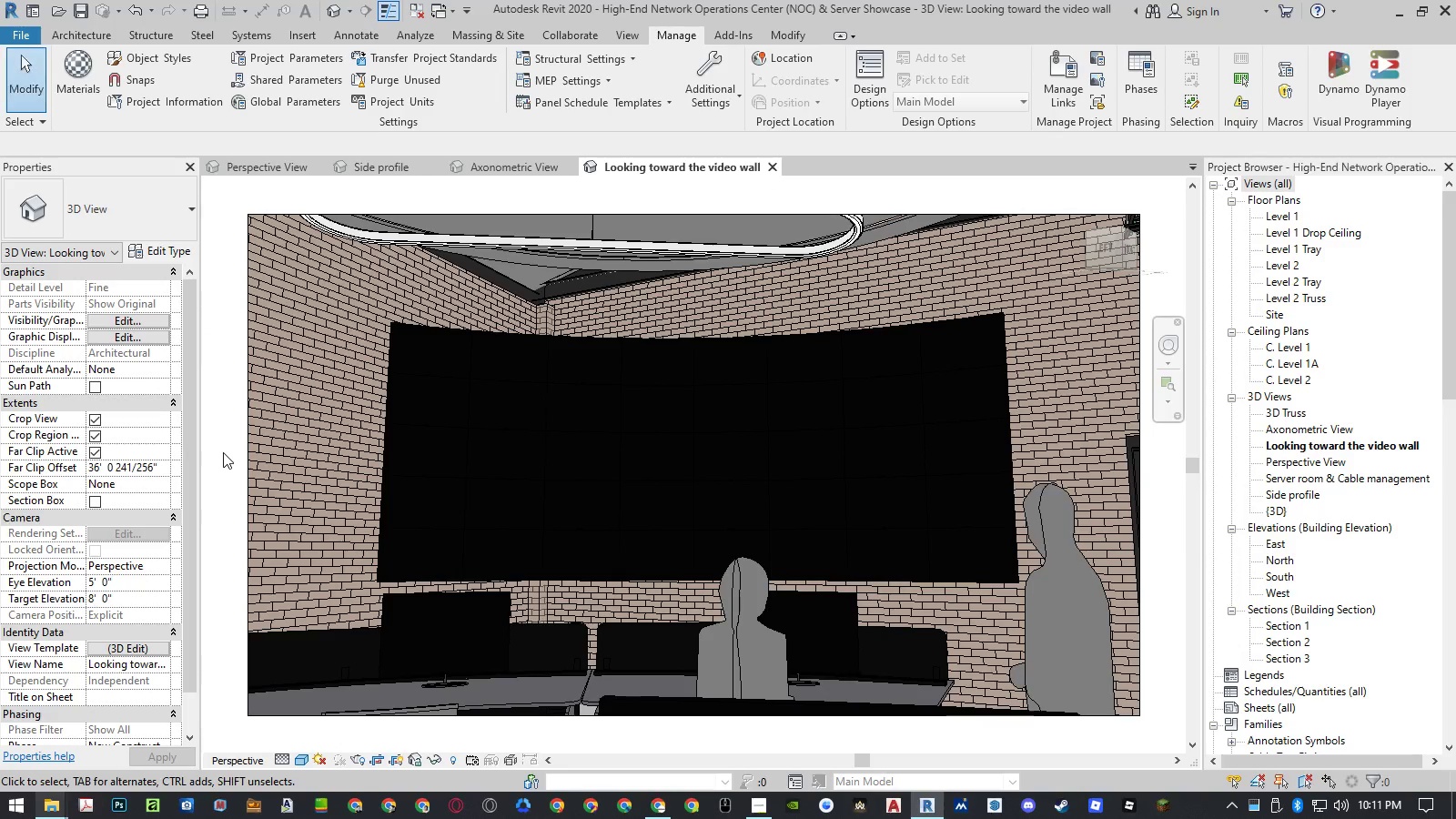 
type(rr)
 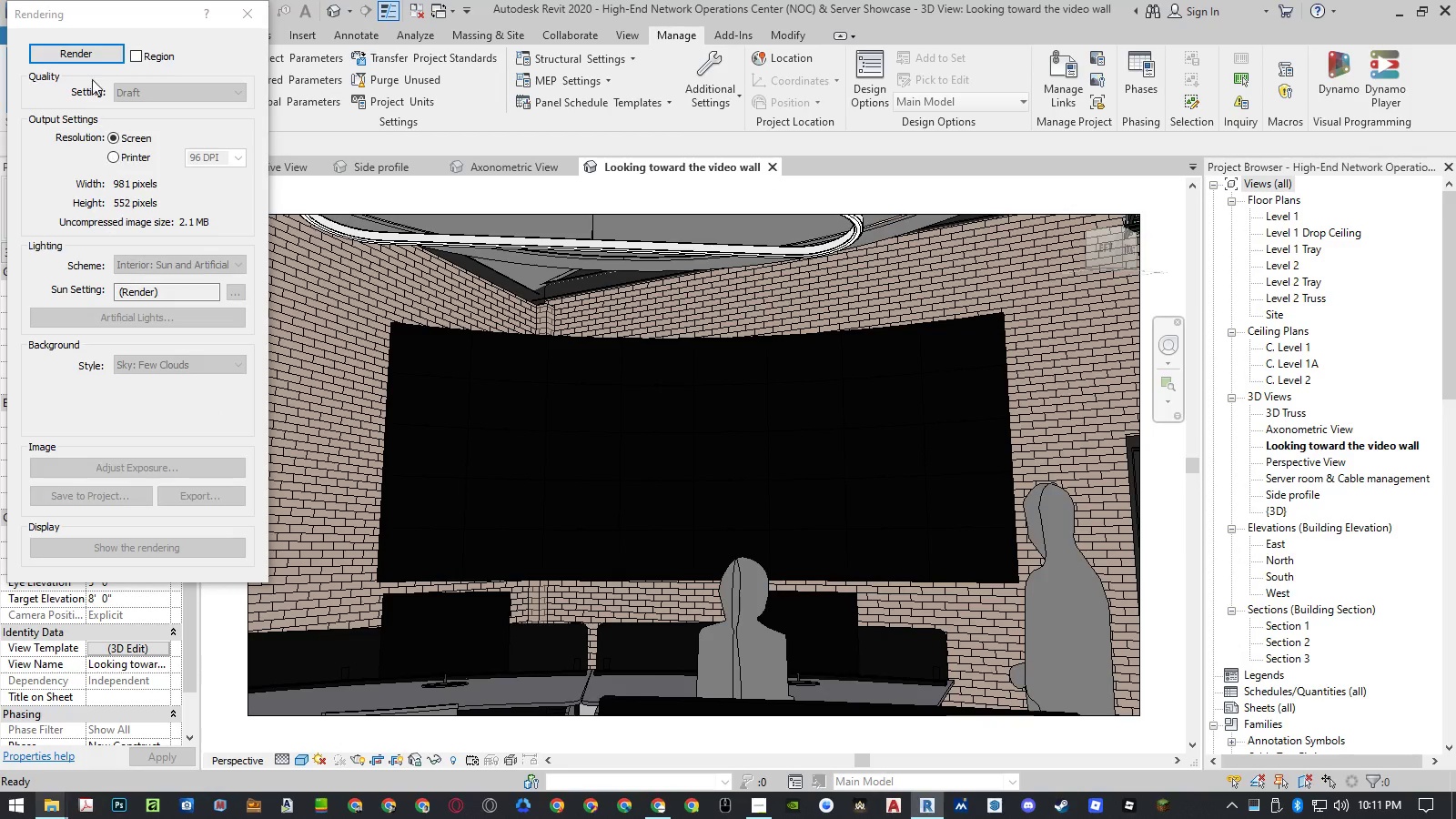 
left_click([92, 57])
 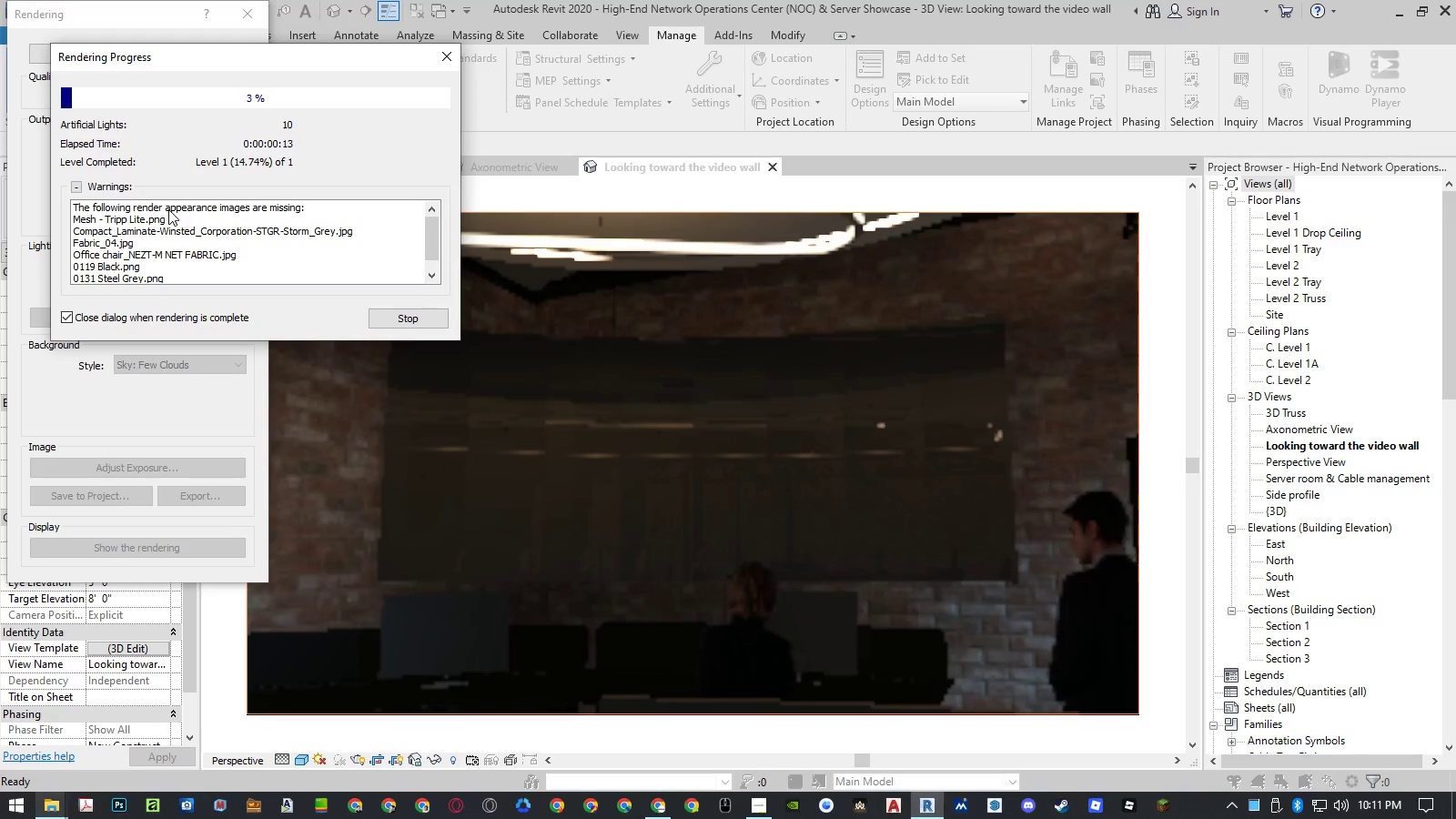 
wait(17.92)
 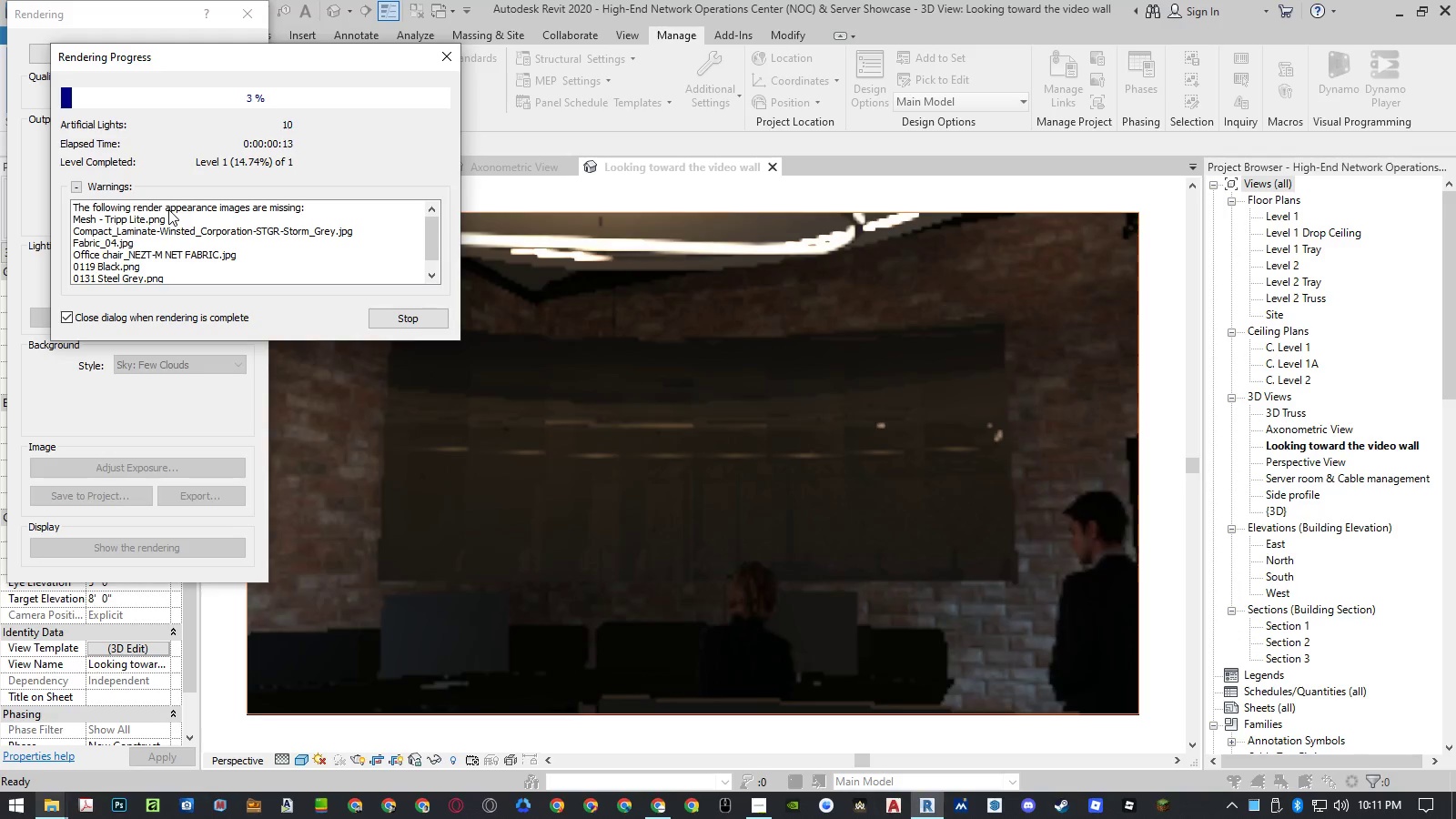 
left_click([238, 18])
 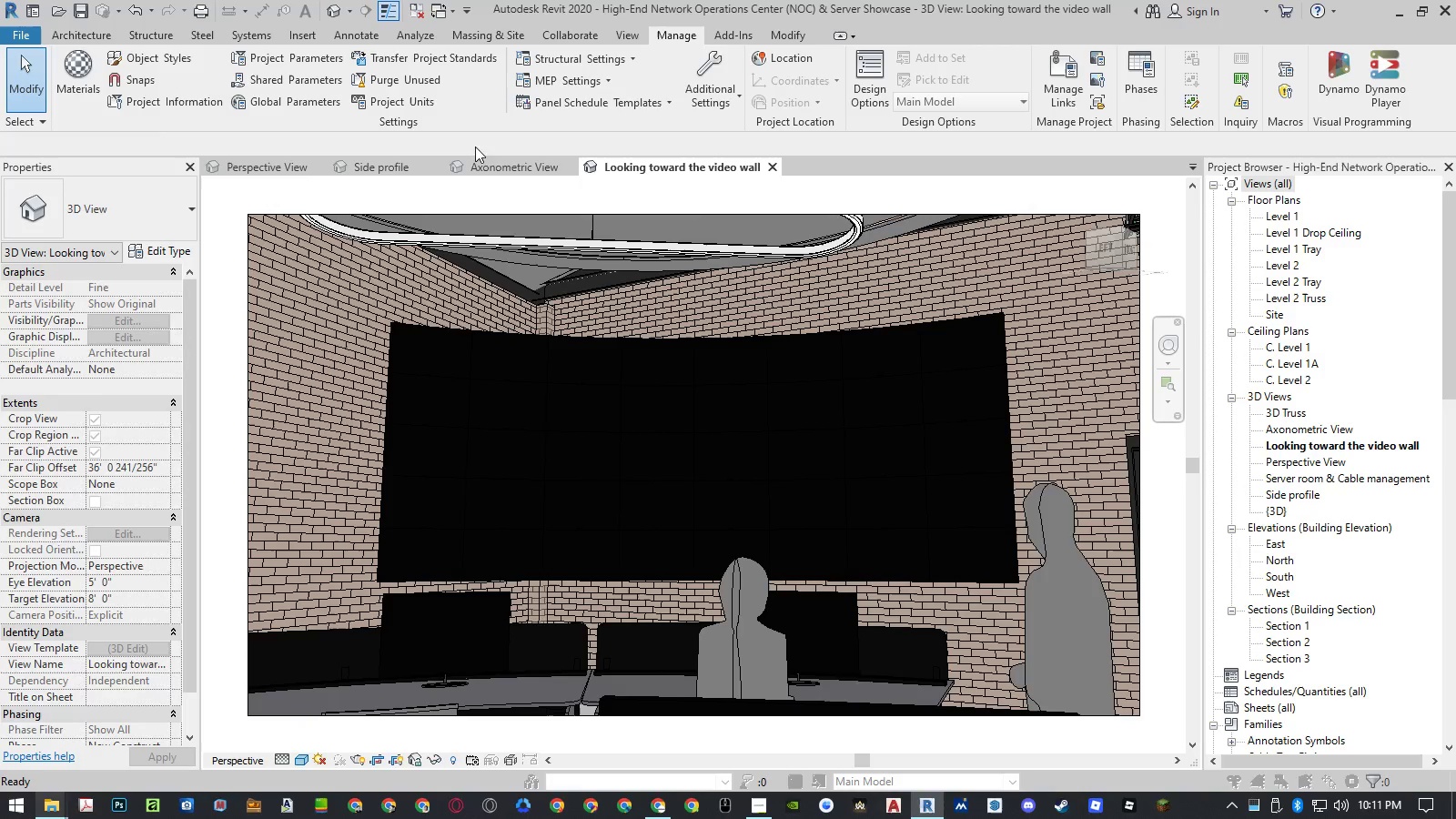 
left_click([494, 165])
 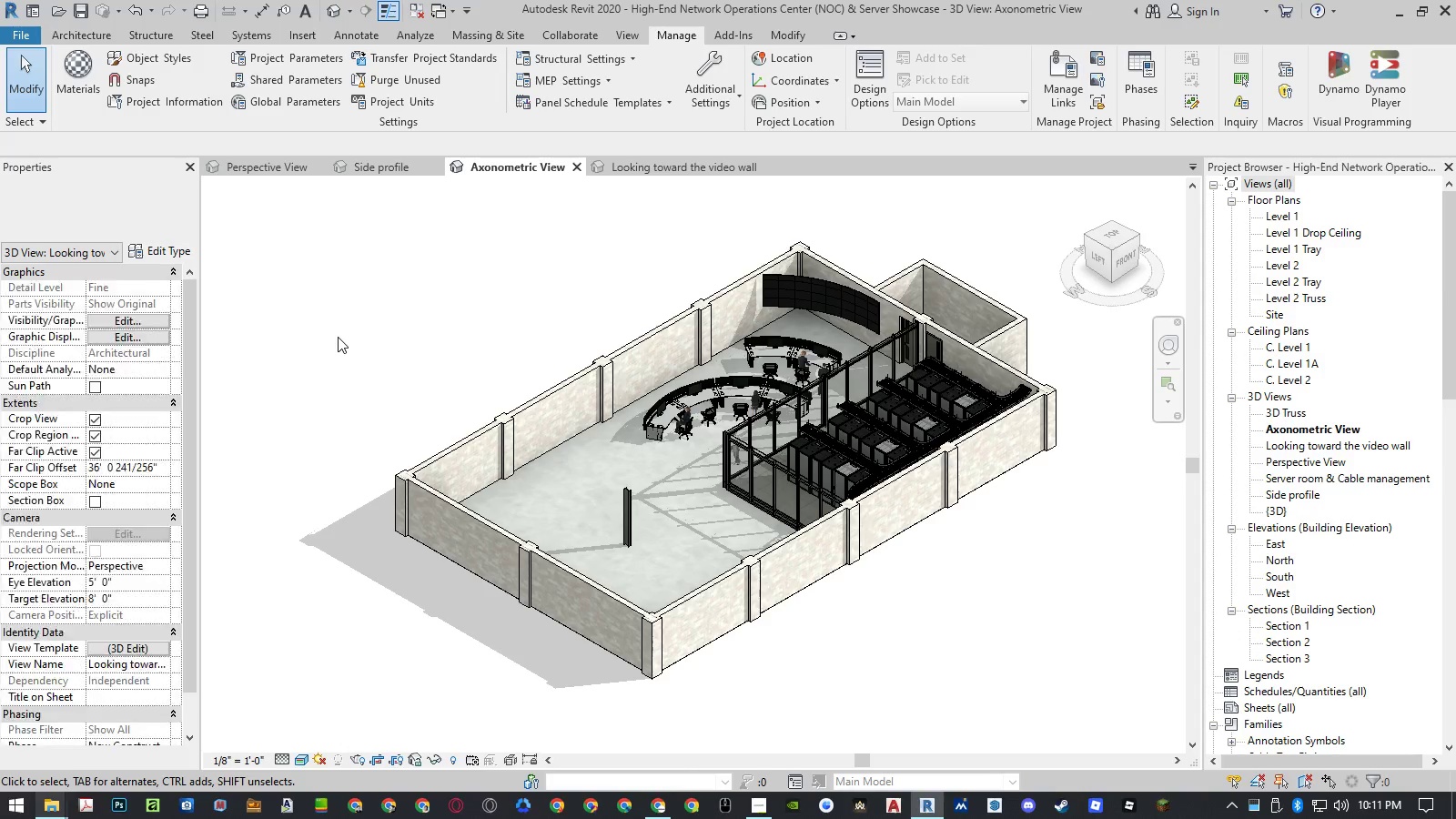 
type(rr)
 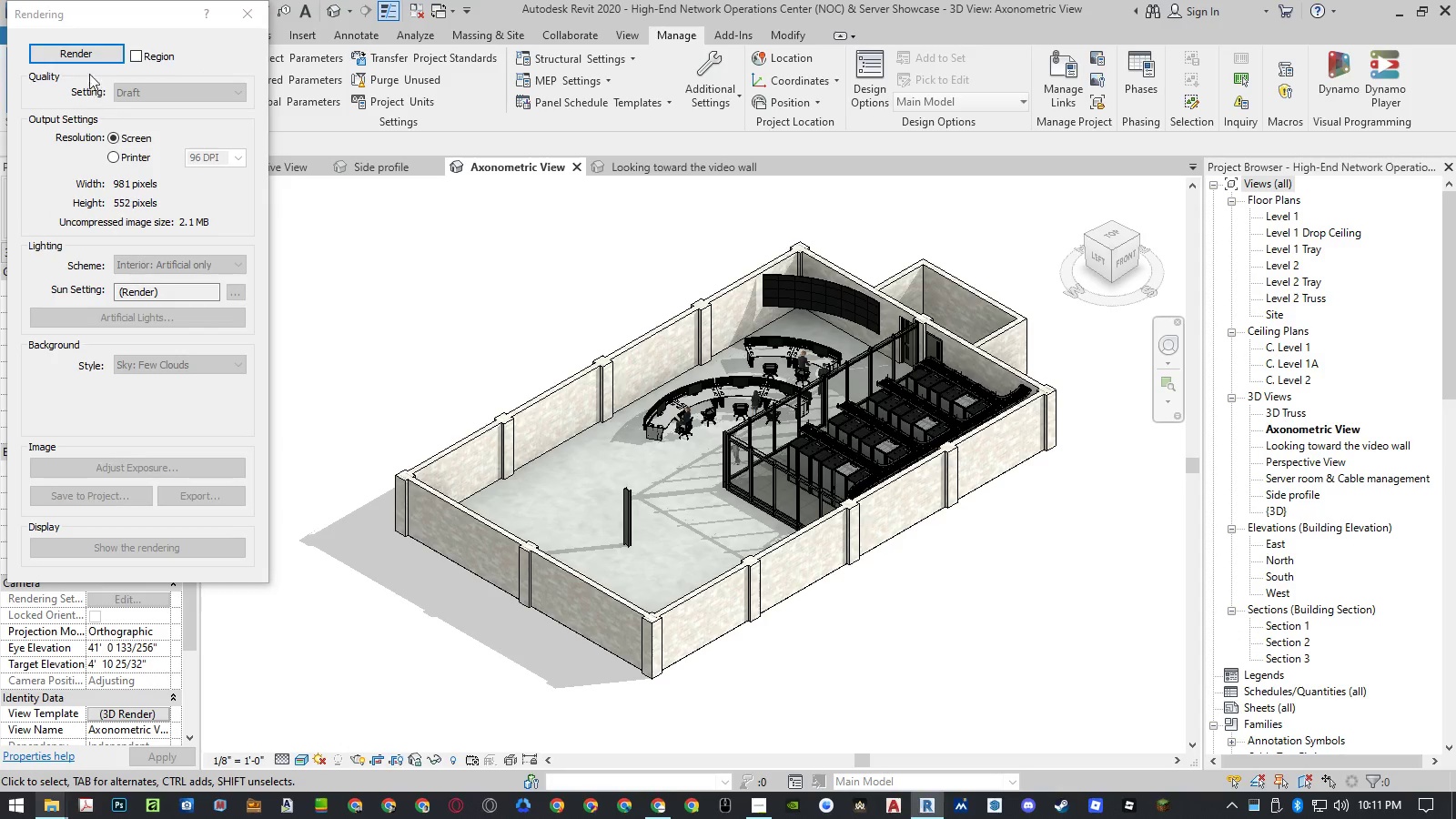 
left_click([87, 56])
 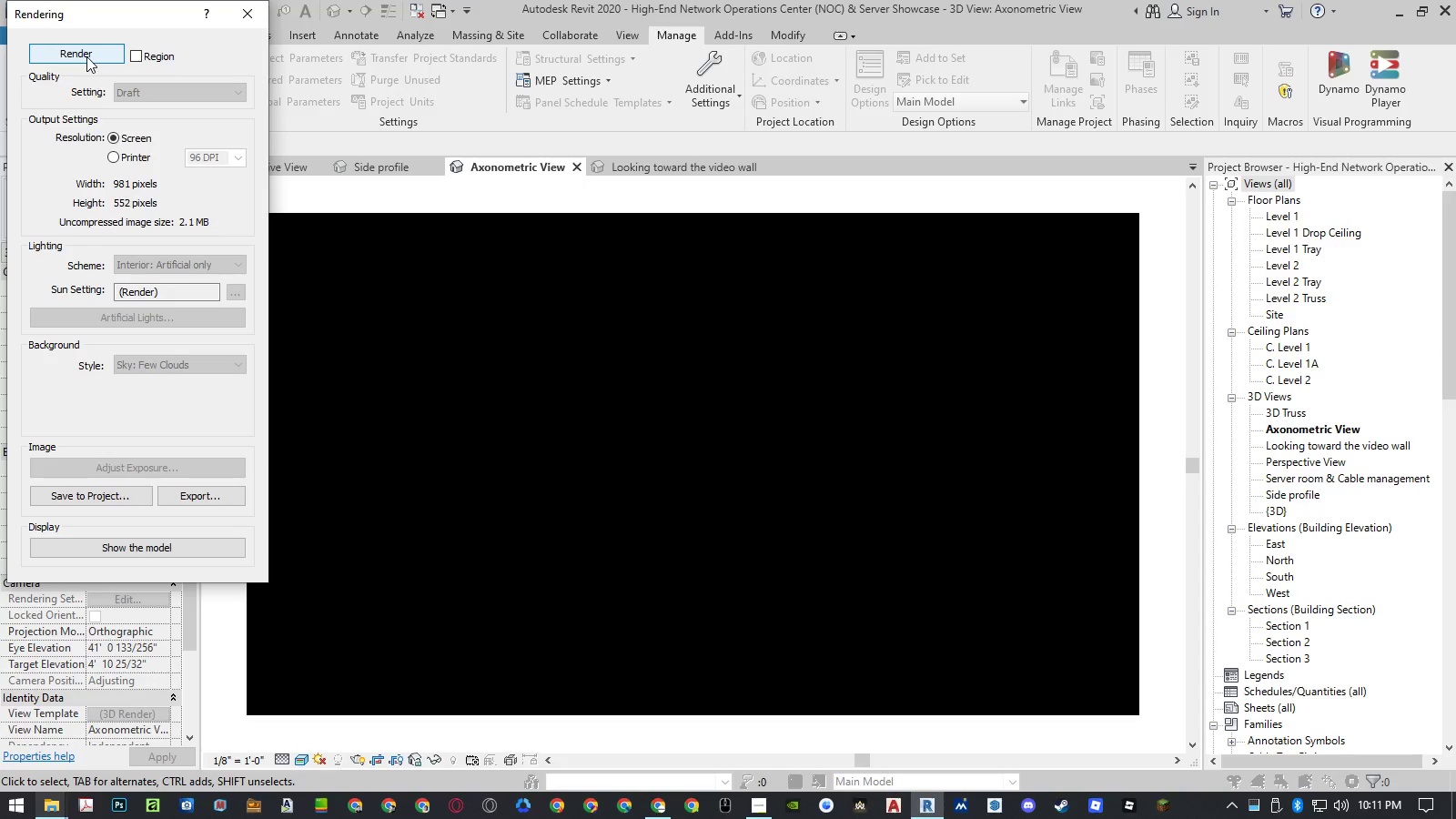 
wait(18.95)
 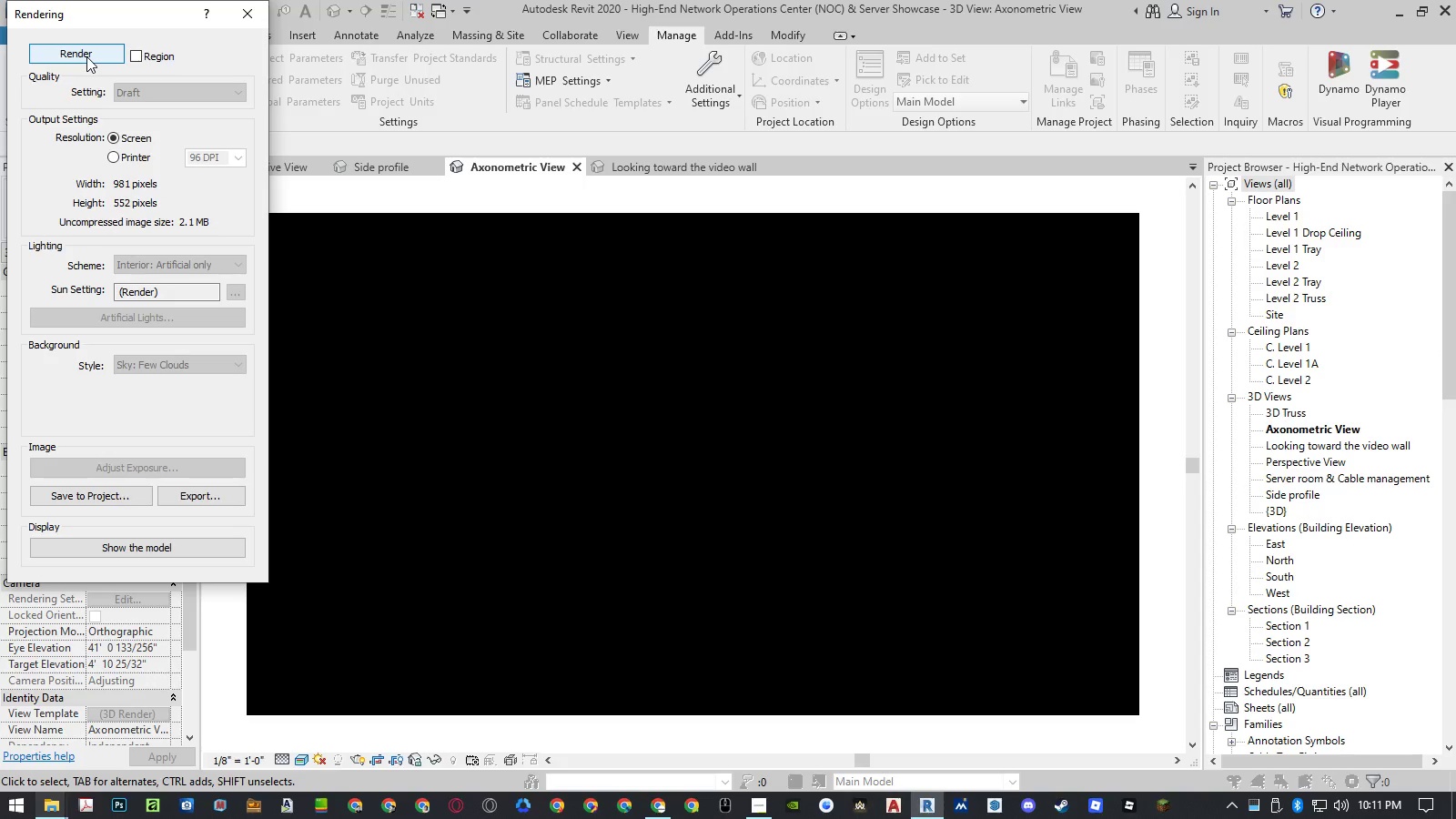 
left_click([247, 22])
 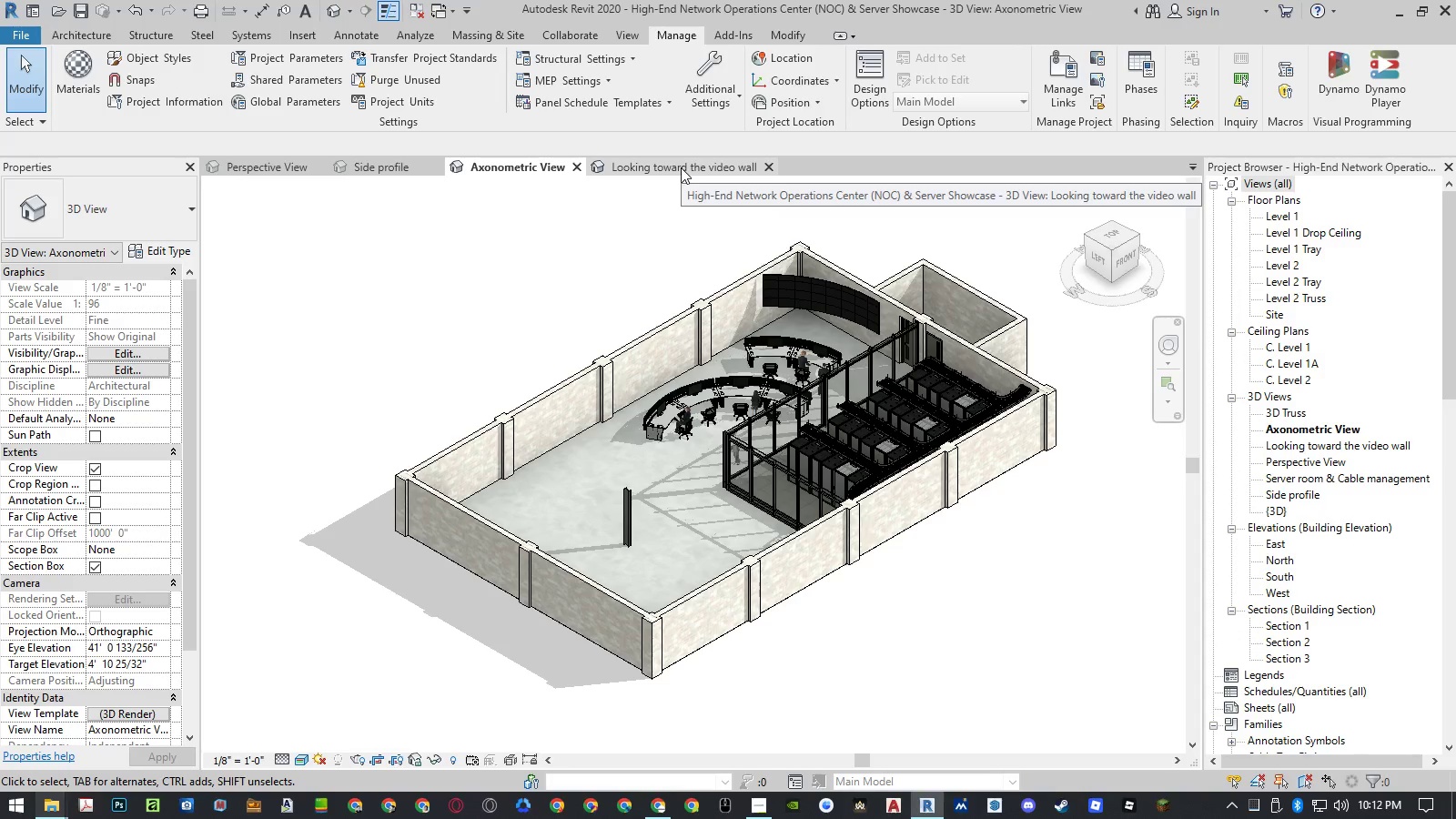 
wait(22.17)
 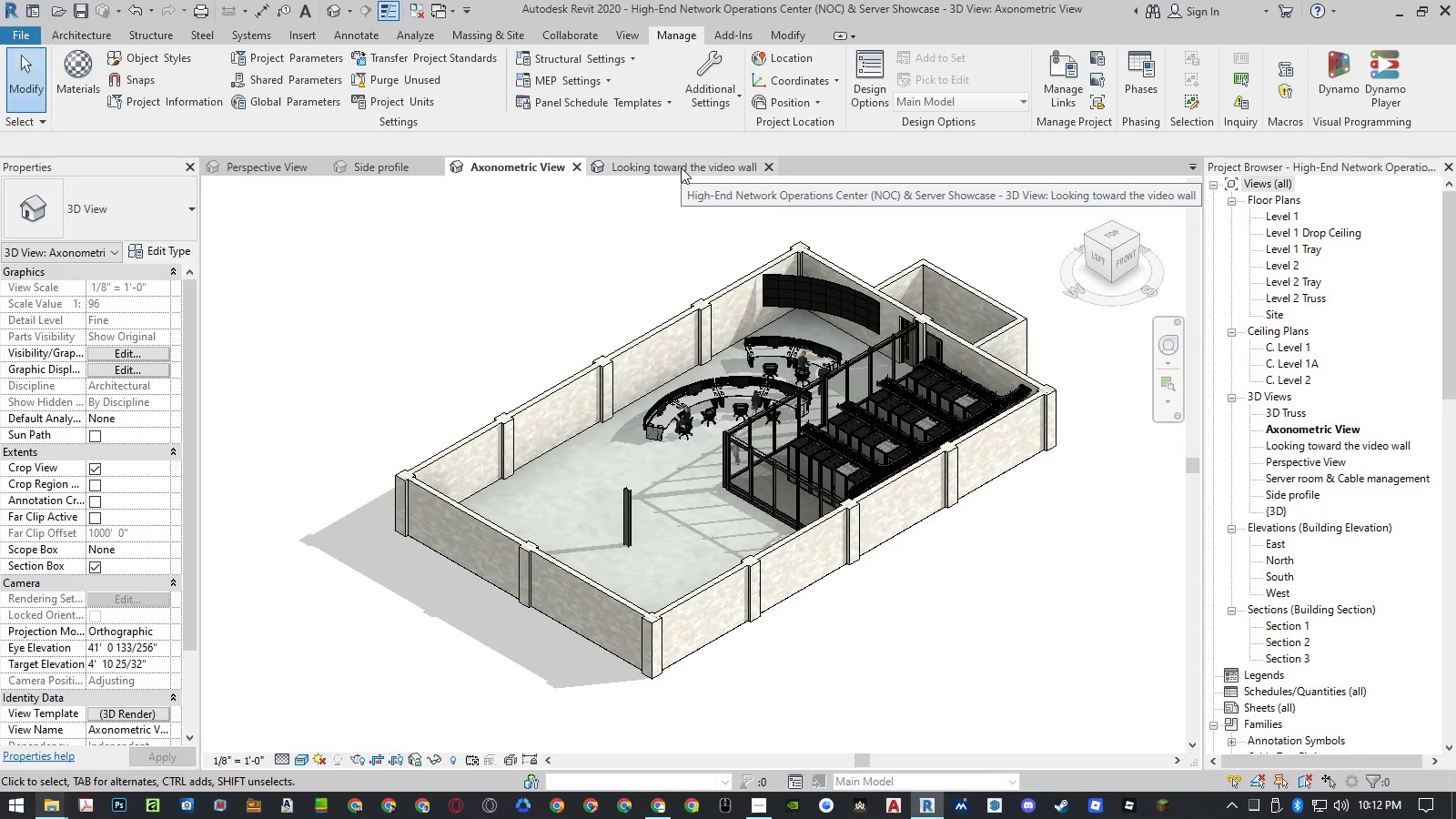 
left_click([1284, 478])
 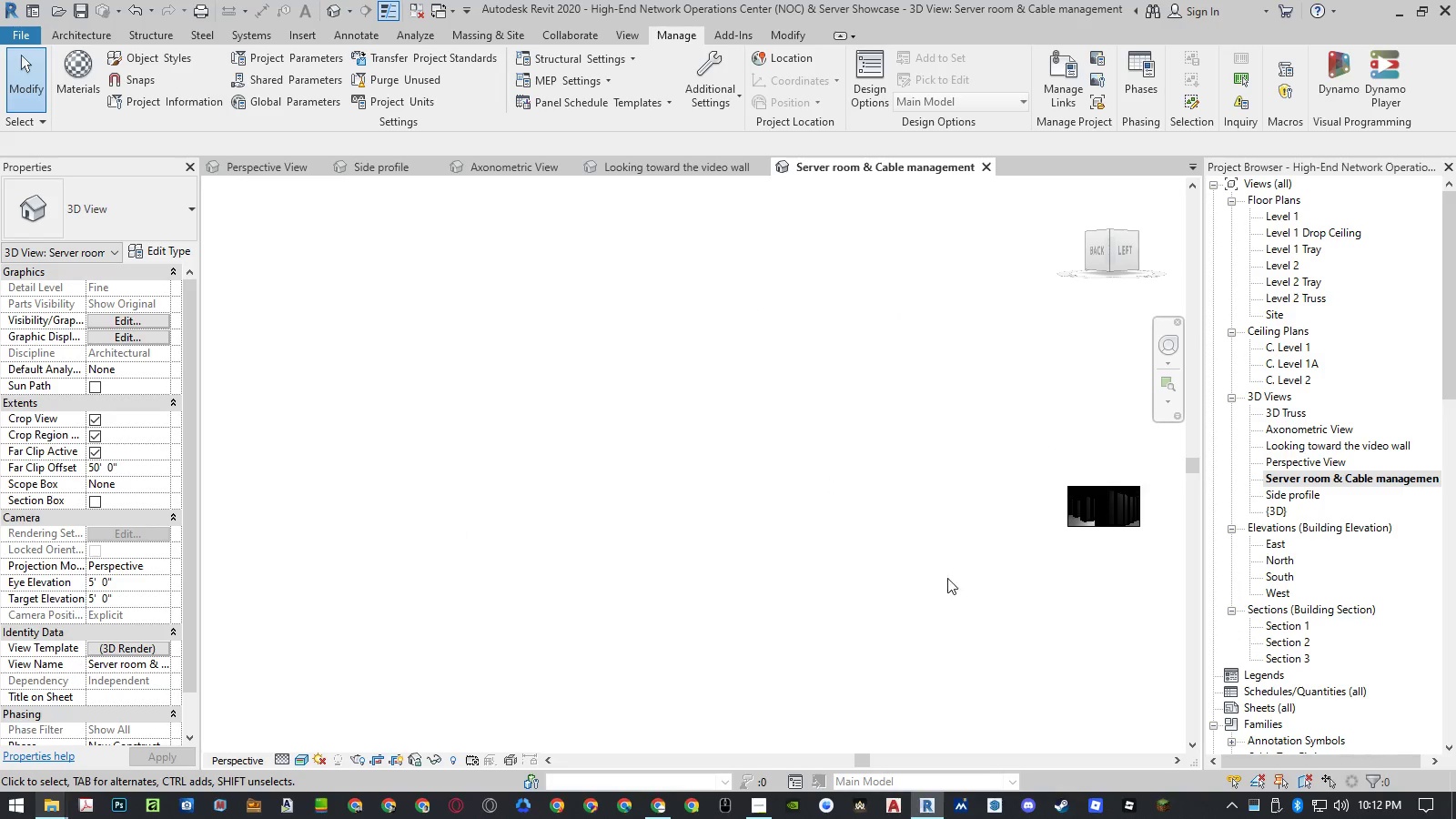 
left_click([1284, 478])
 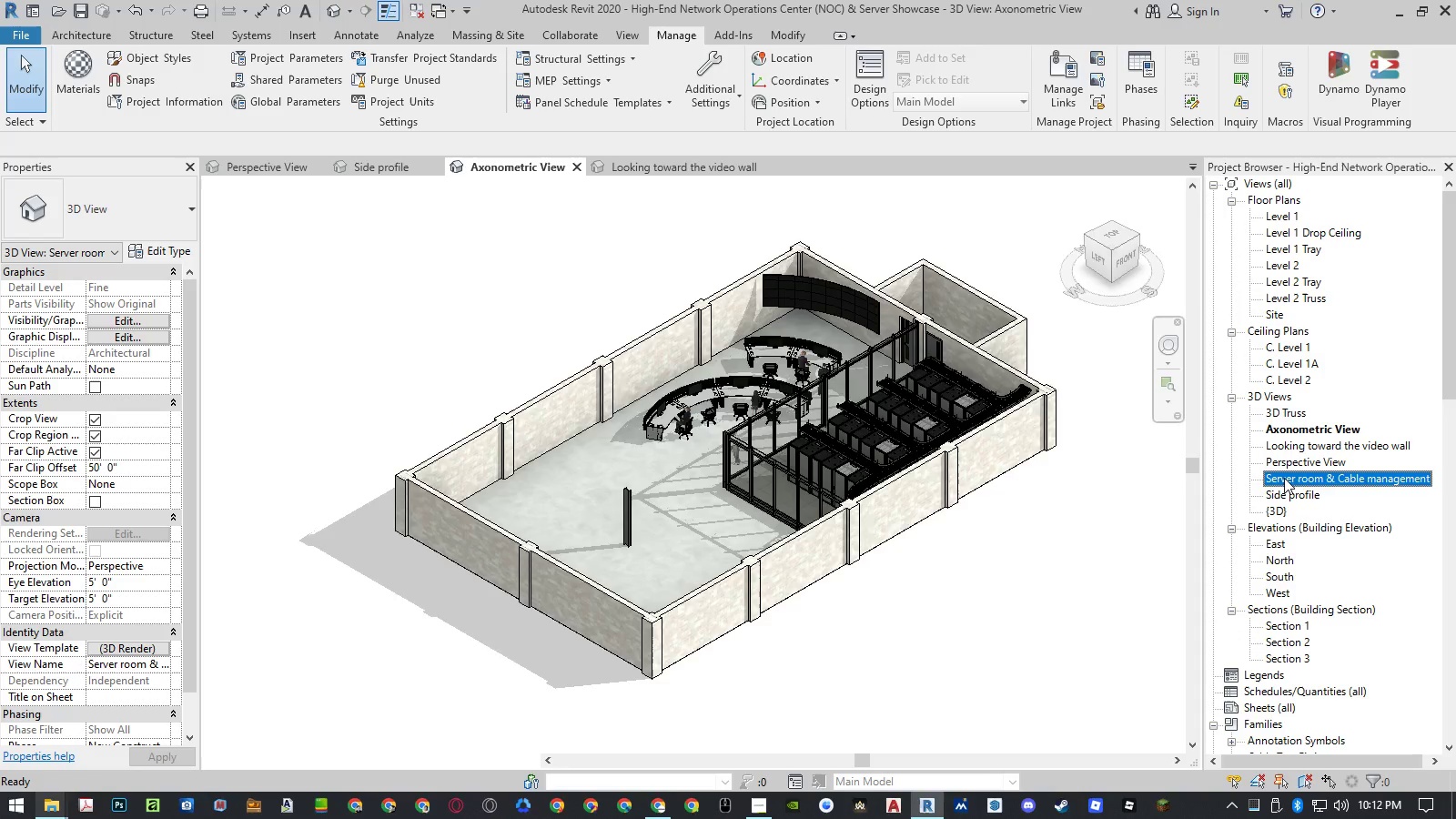 
left_click([146, 646])
 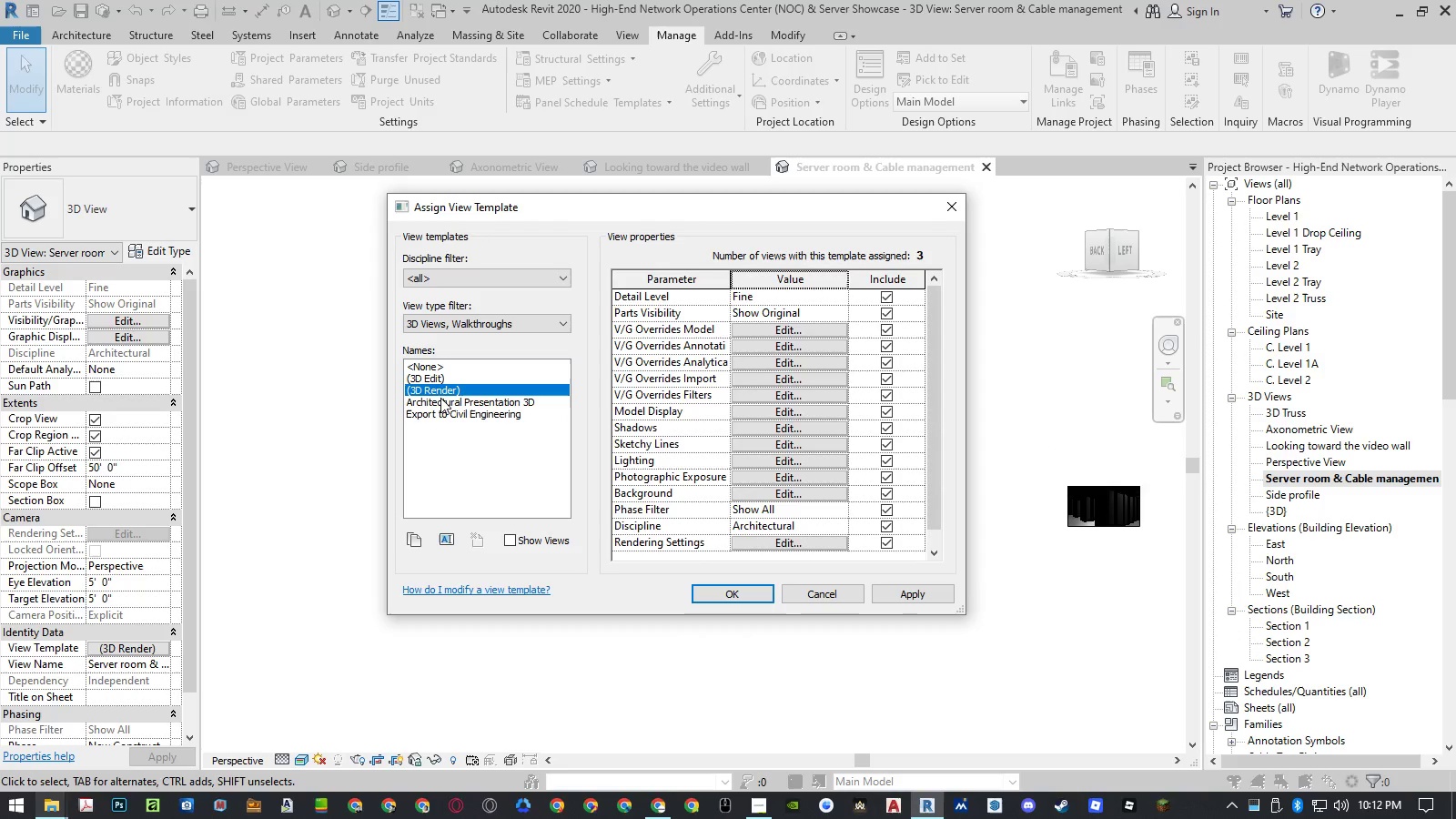 
left_click([435, 378])
 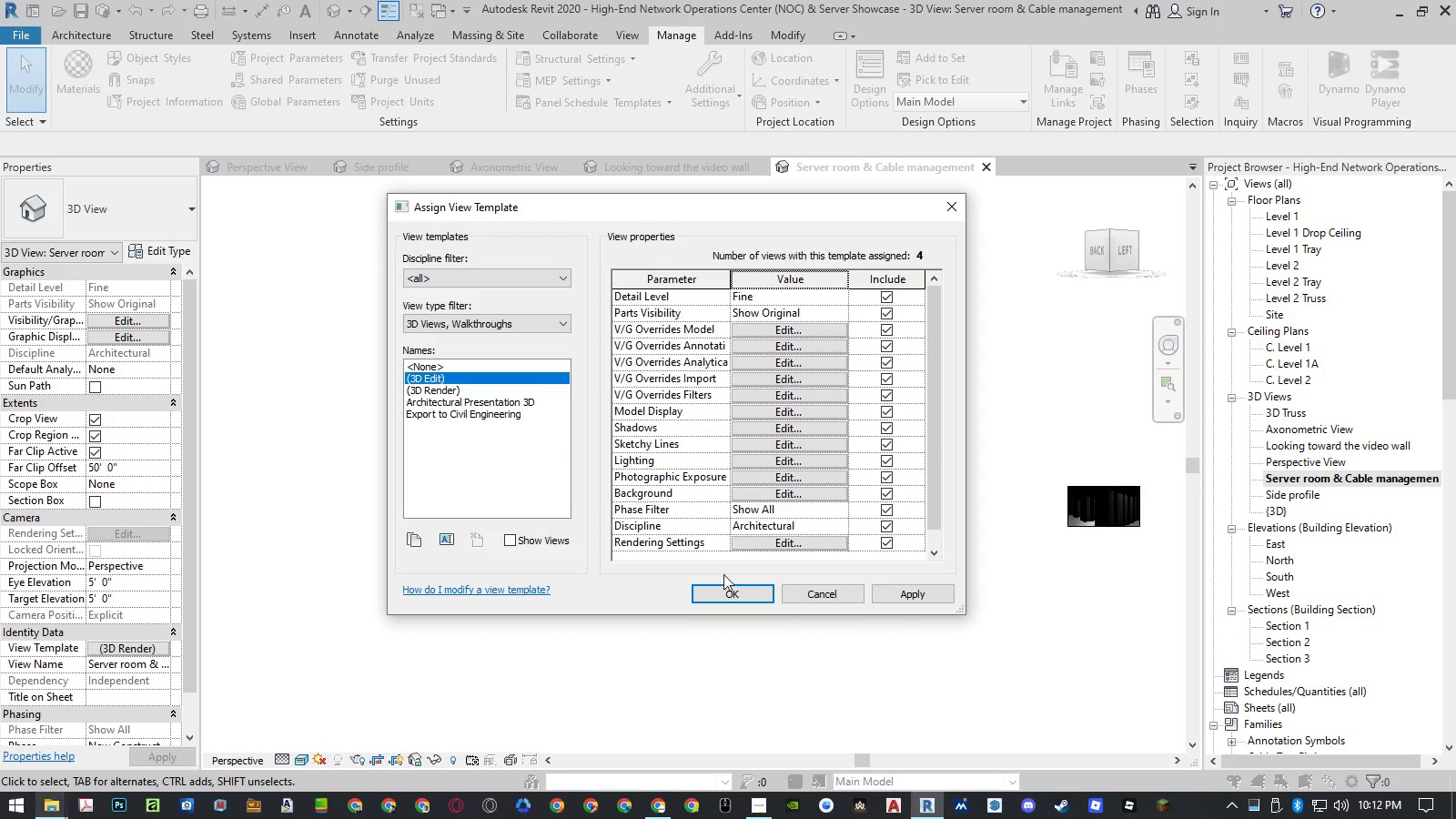 
left_click([726, 585])
 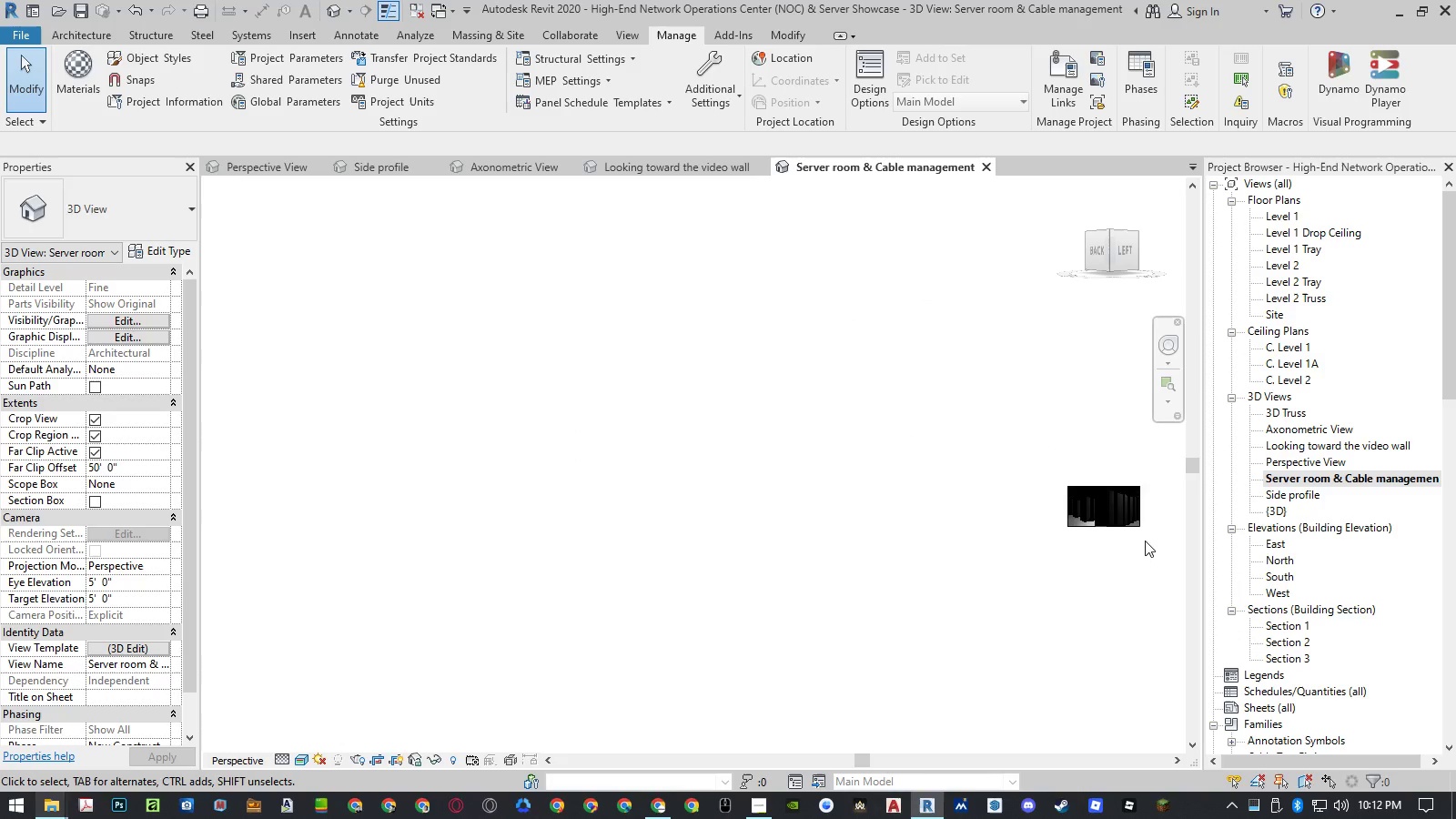 
scroll: coordinate [1155, 462], scroll_direction: up, amount: 17.0
 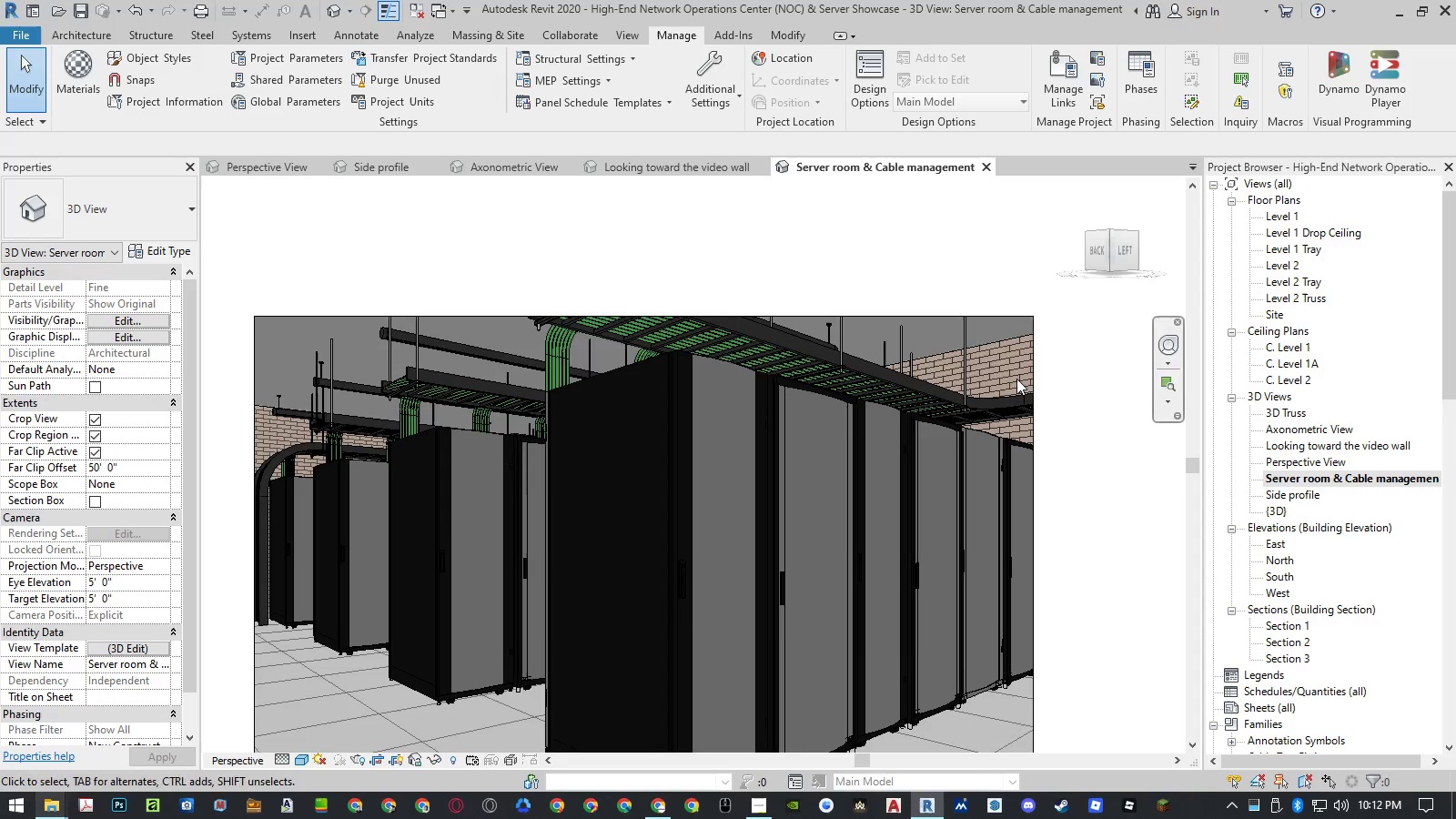 
scroll: coordinate [856, 298], scroll_direction: down, amount: 1.0
 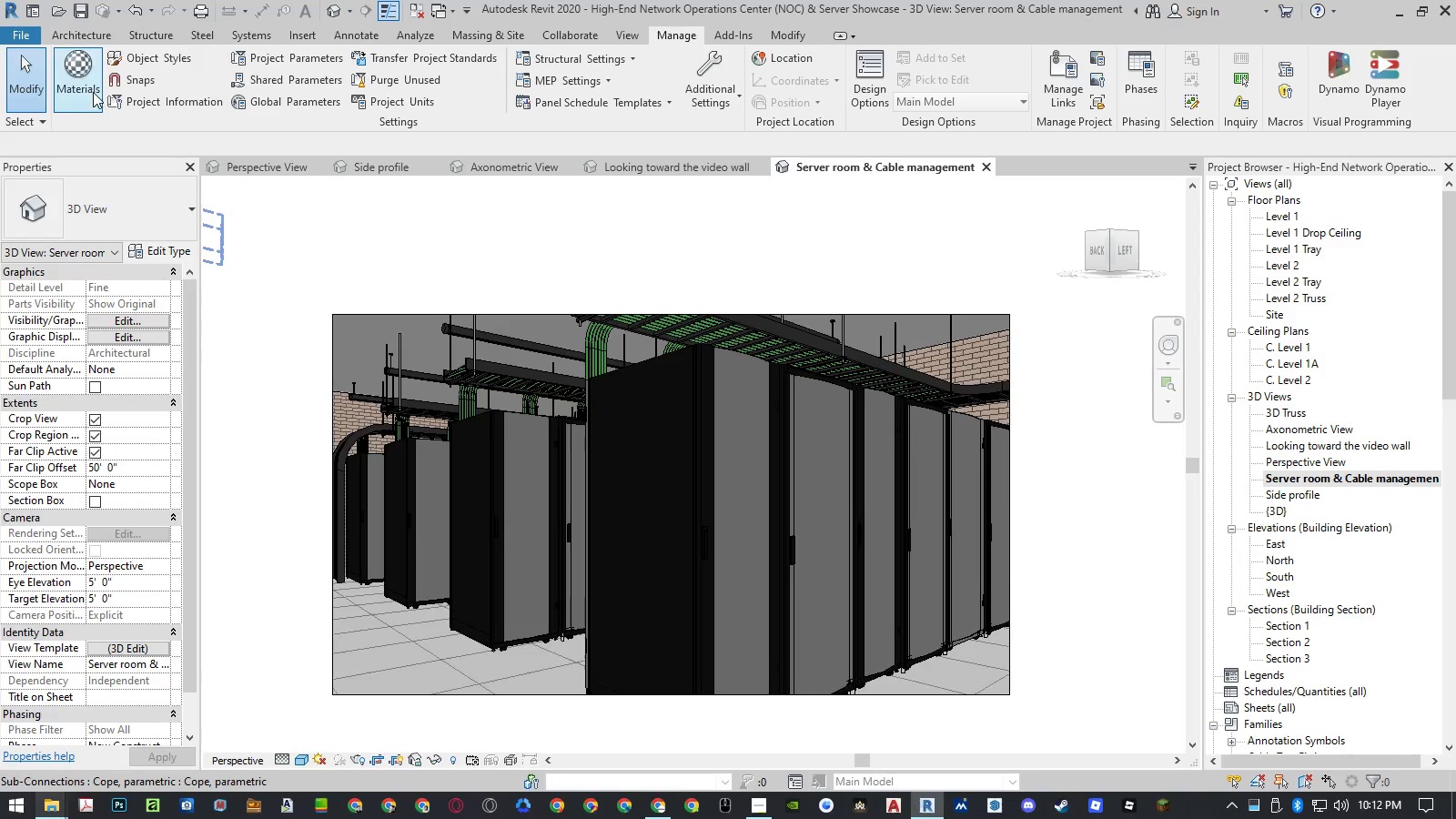 
left_click([93, 92])
 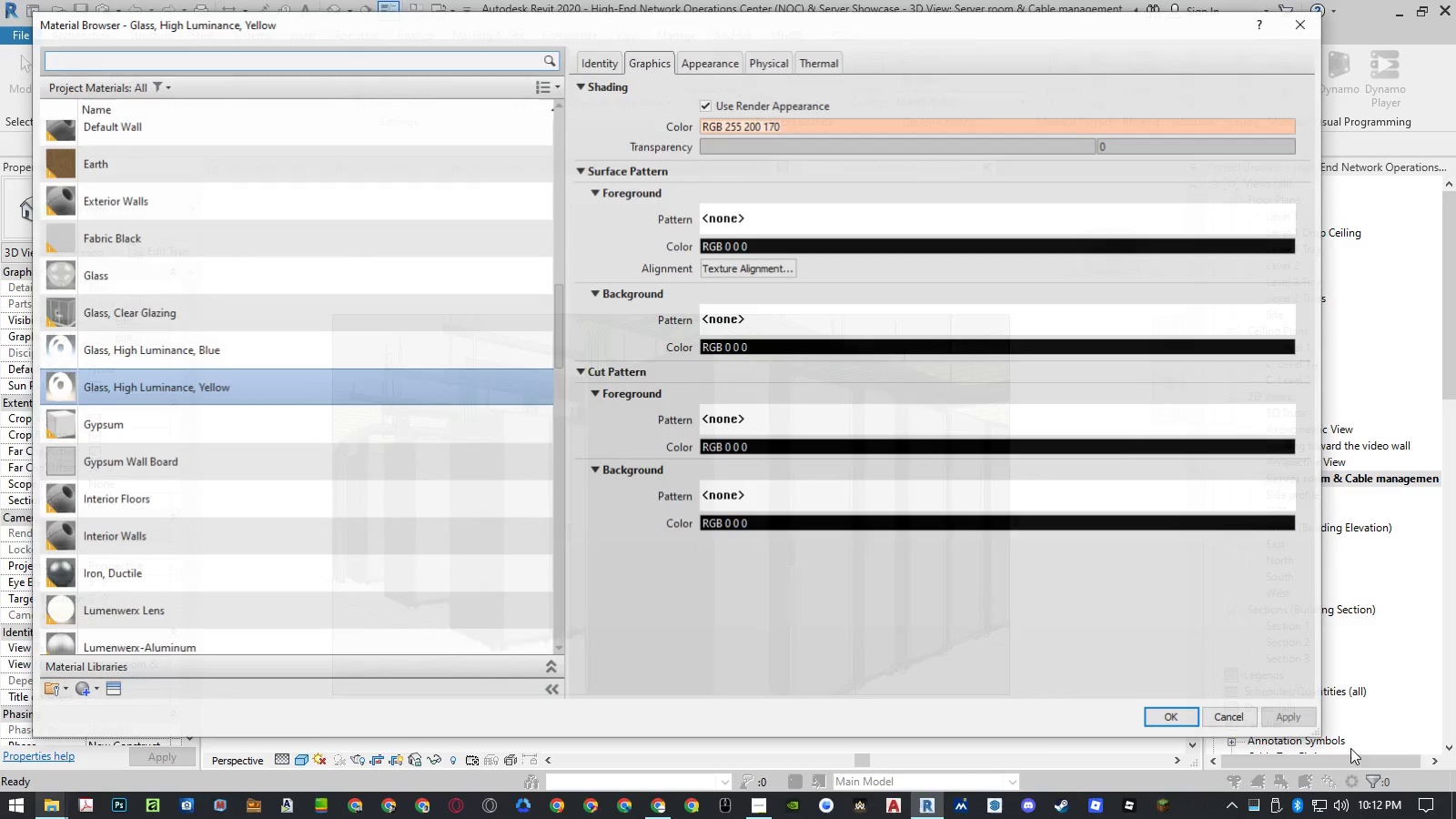 
scroll: coordinate [93, 92], scroll_direction: down, amount: 1.0
 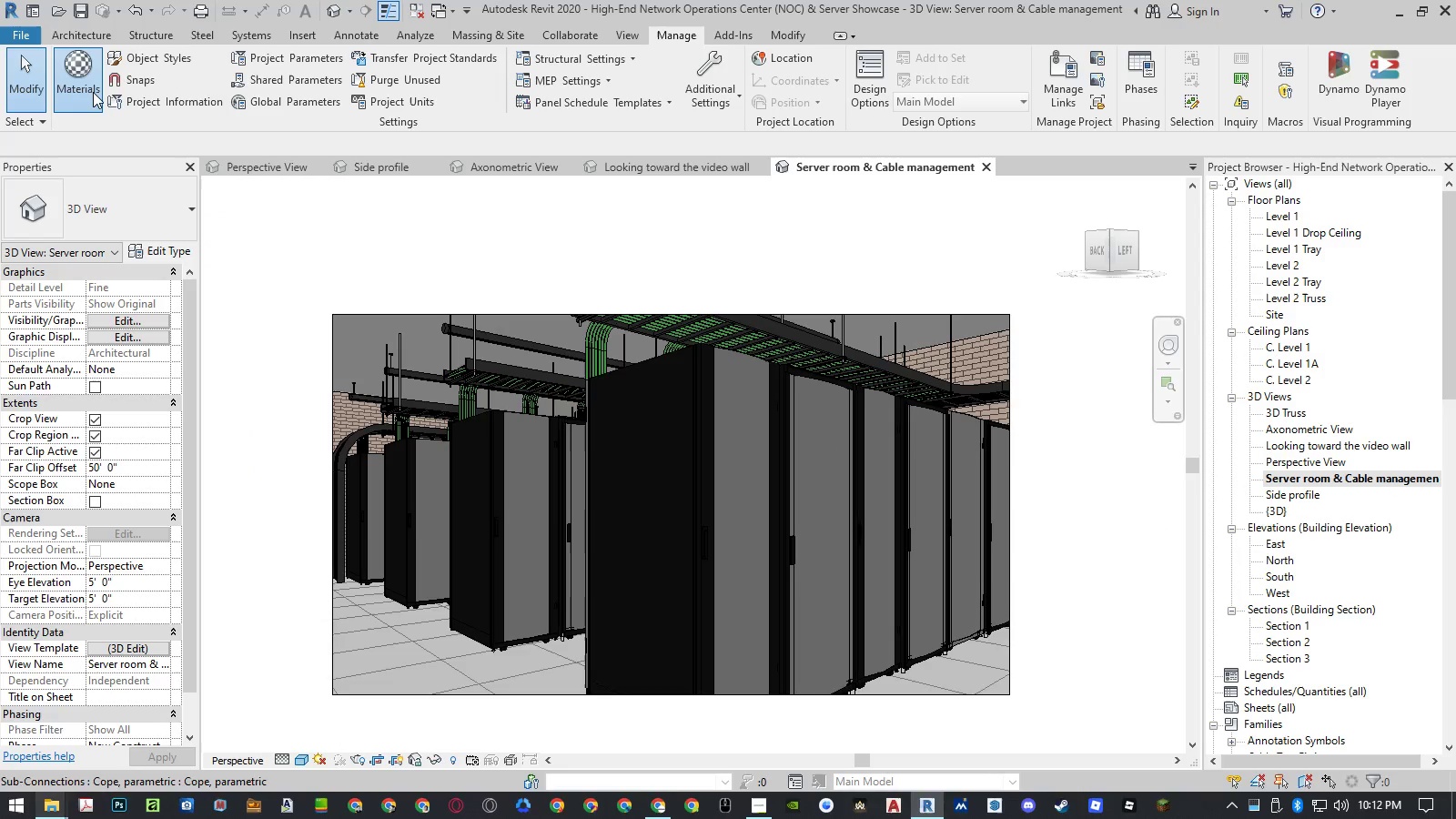 
left_click([1250, 721])
 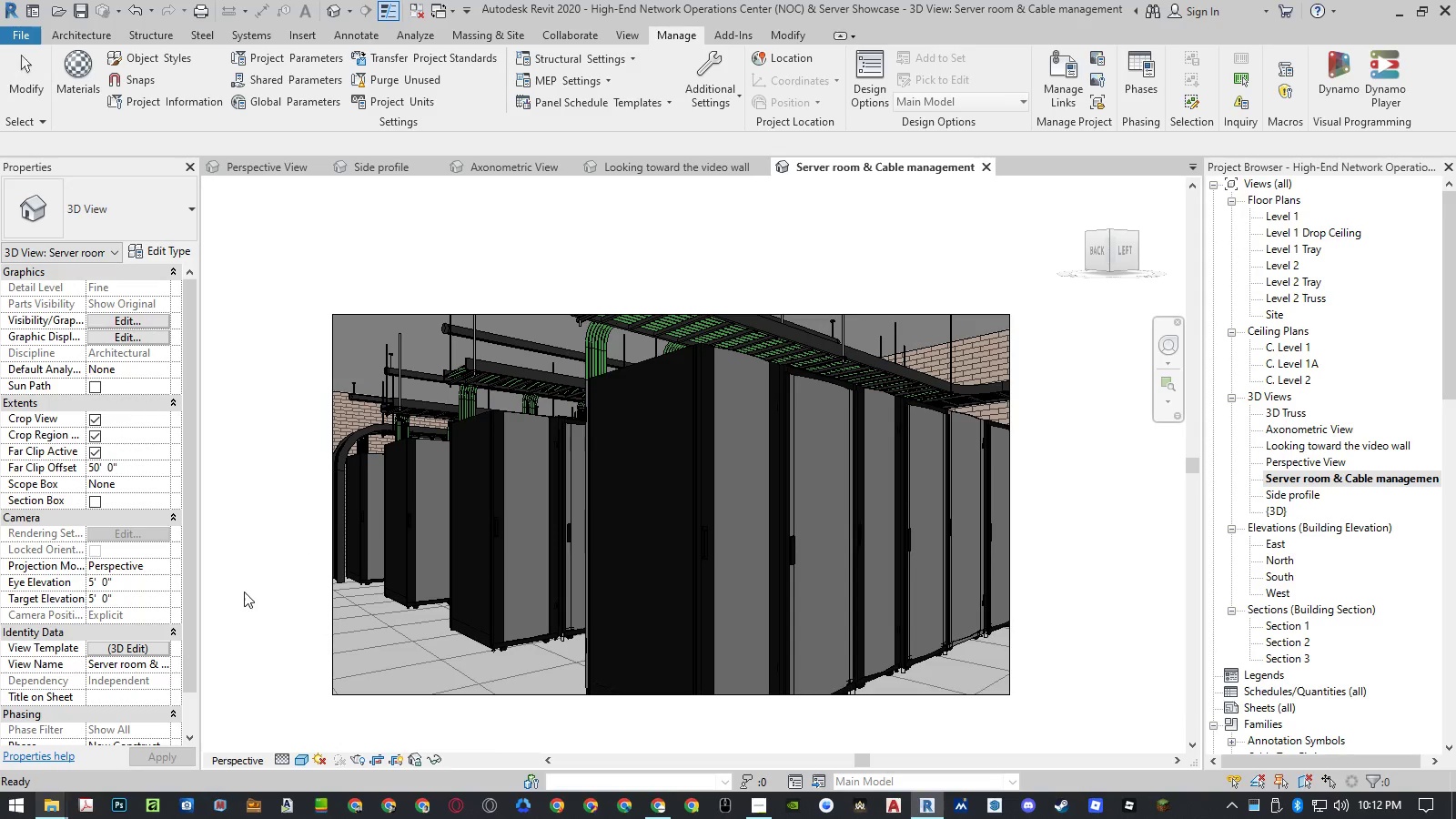 
left_click([244, 588])
 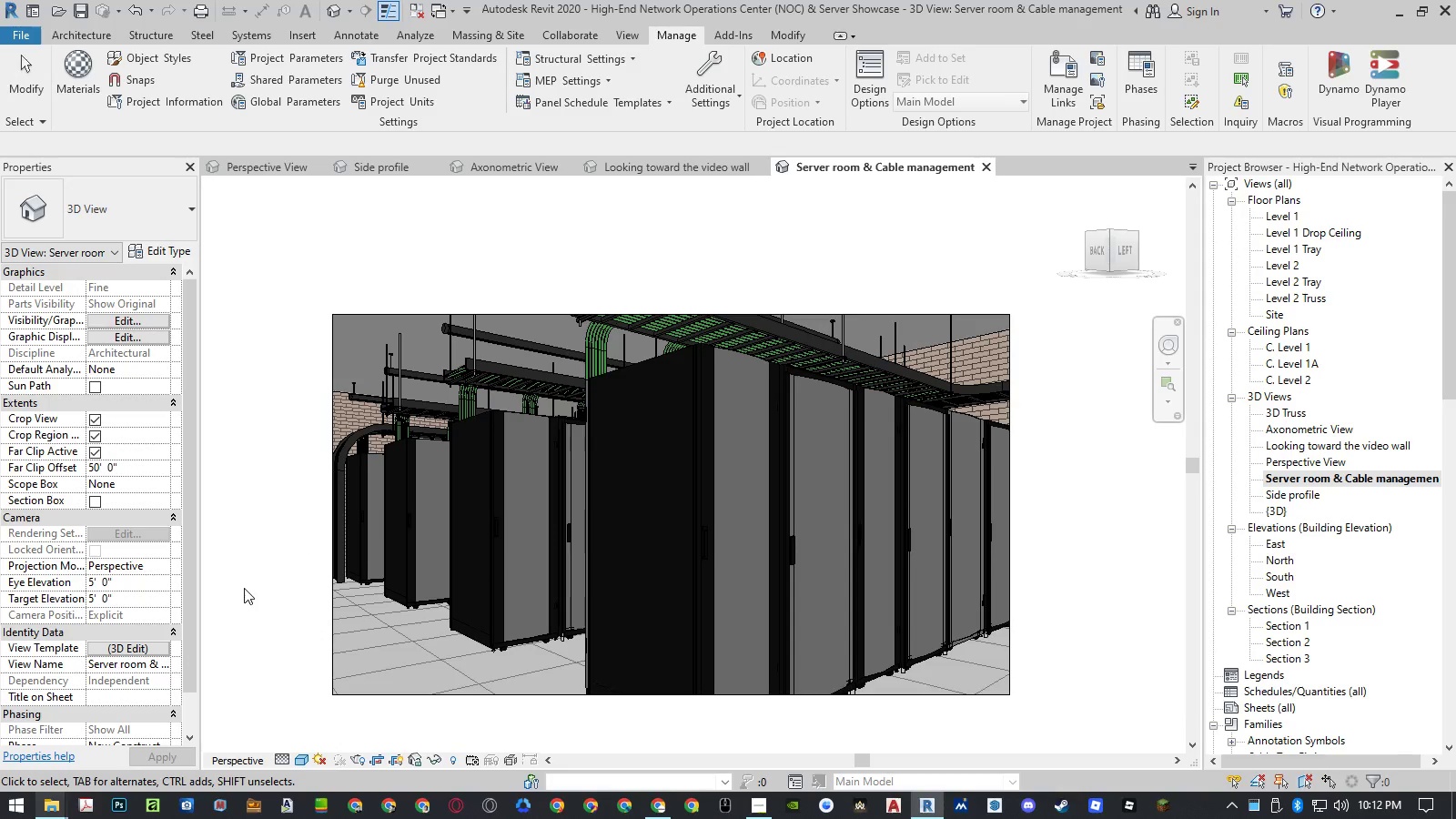 
hold_key(key=ControlLeft, duration=0.47)
 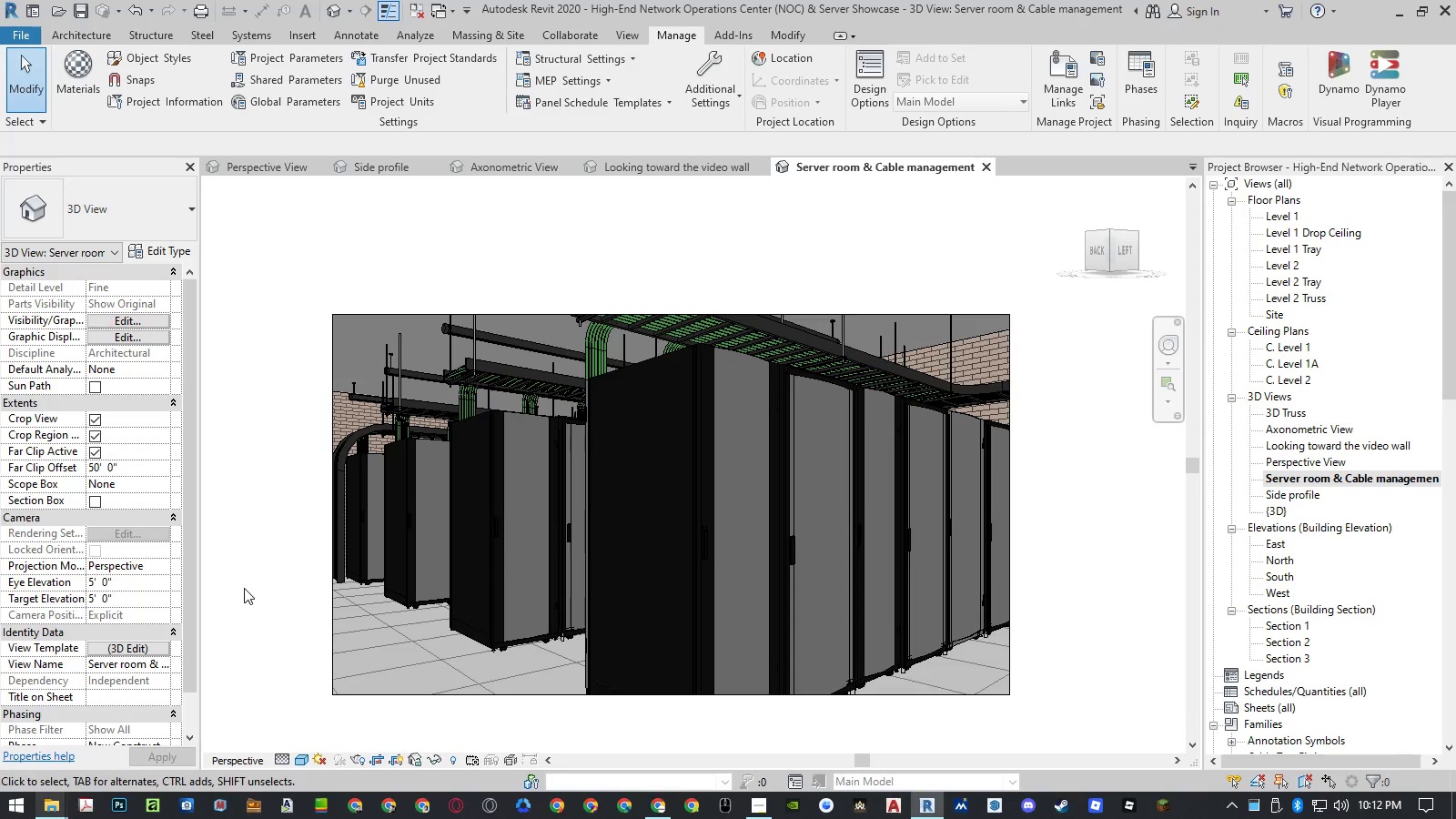 
type(rr)
 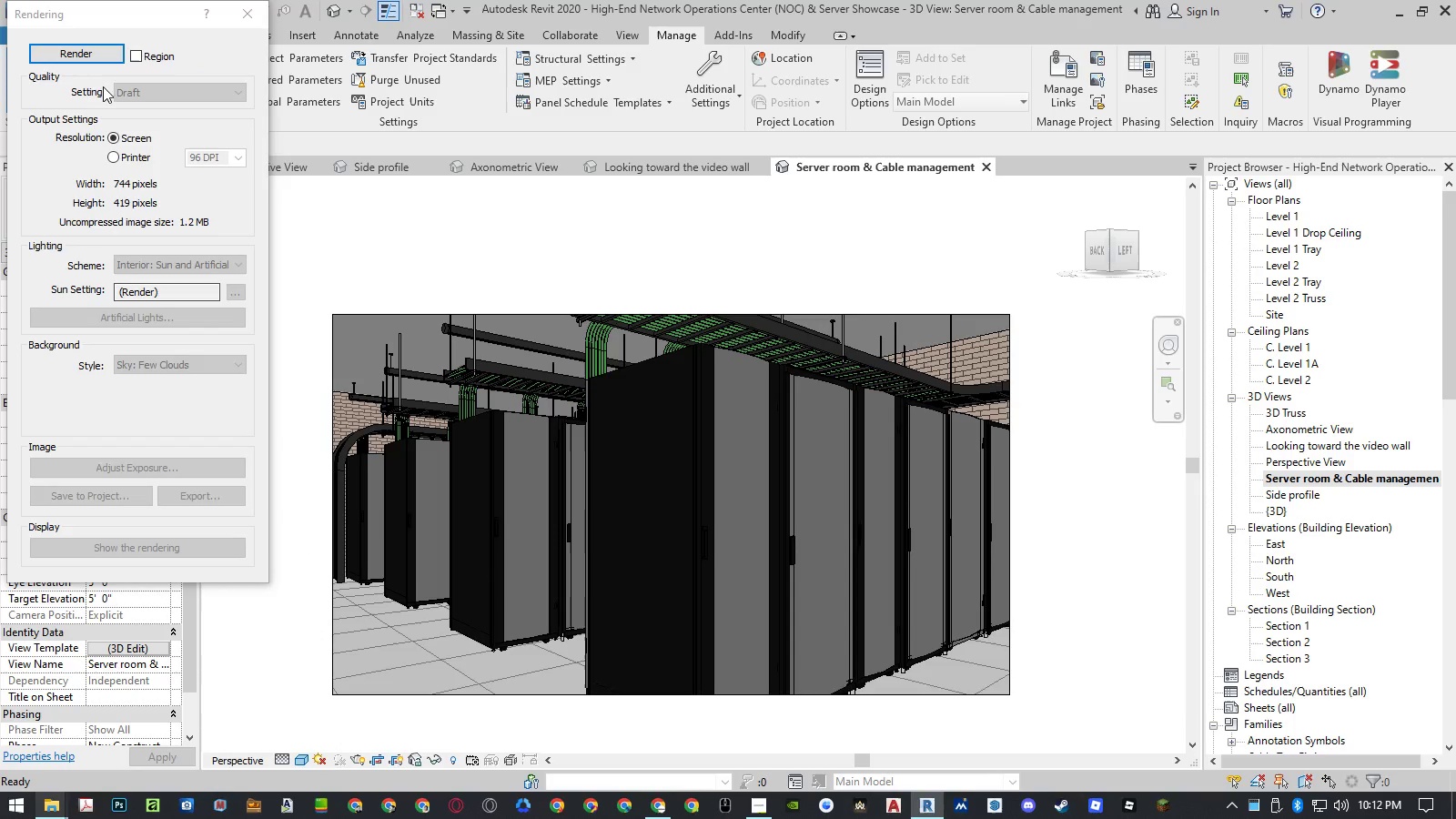 
left_click([97, 54])
 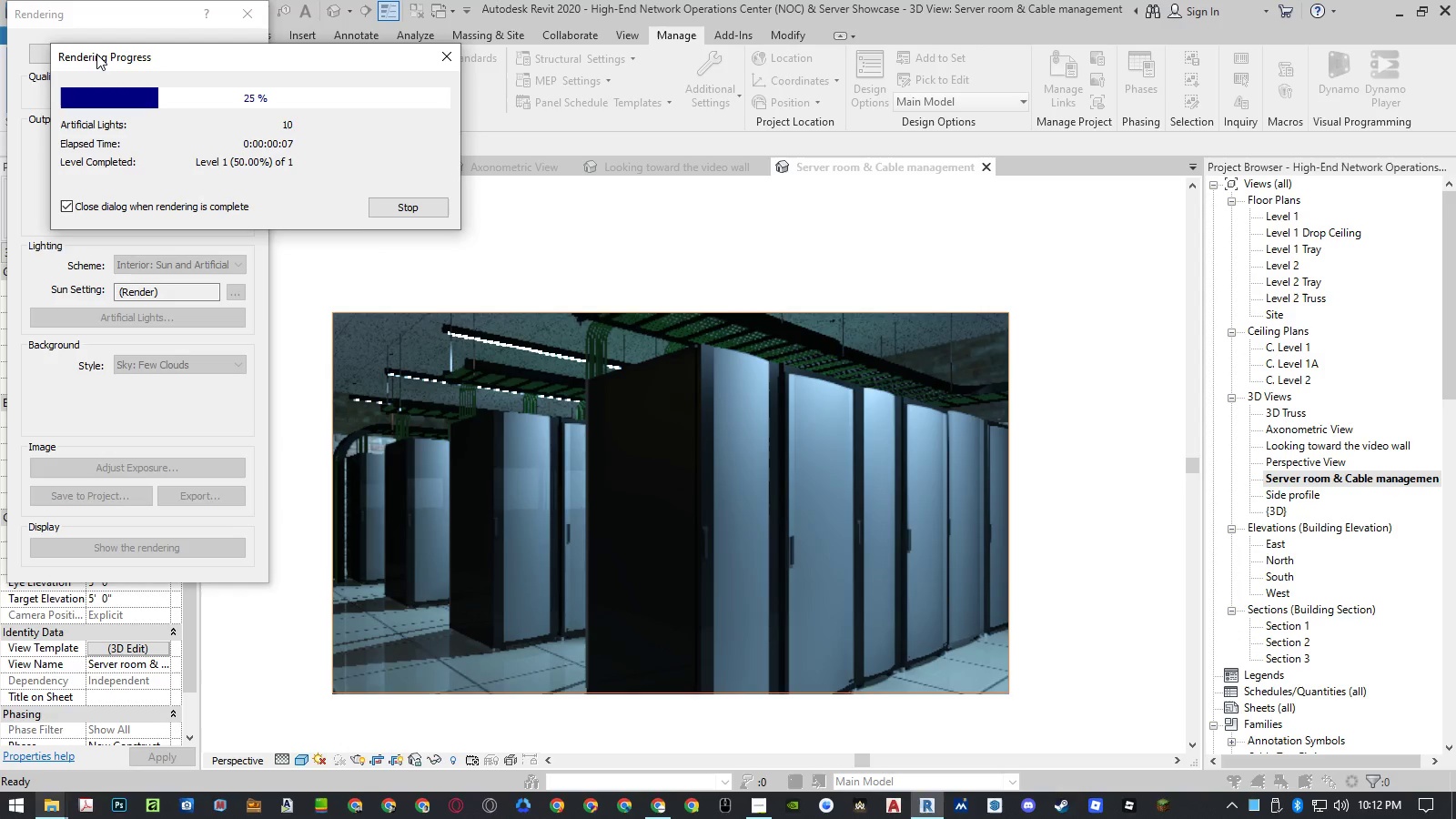 
wait(12.52)
 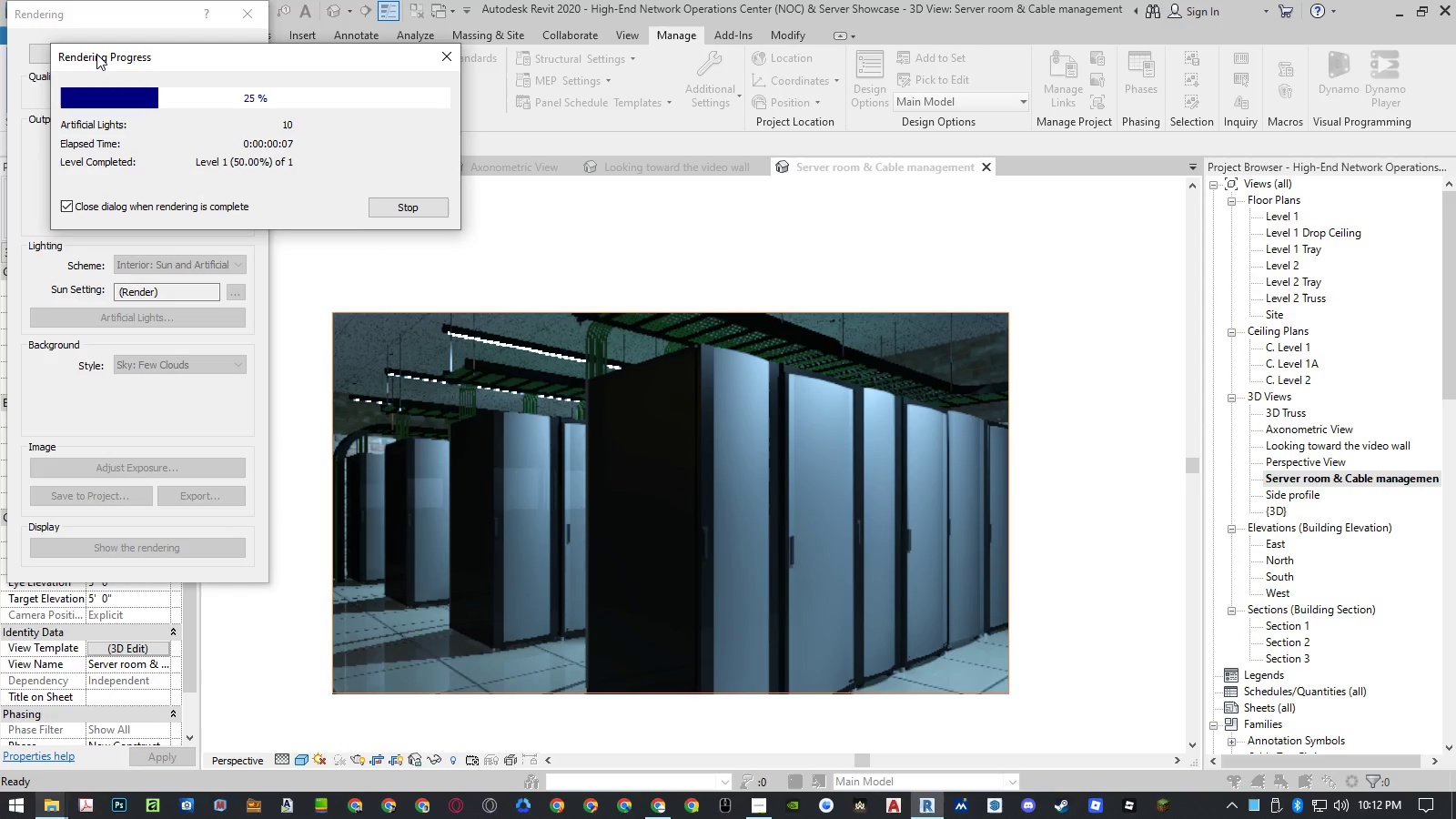 
left_click([249, 24])
 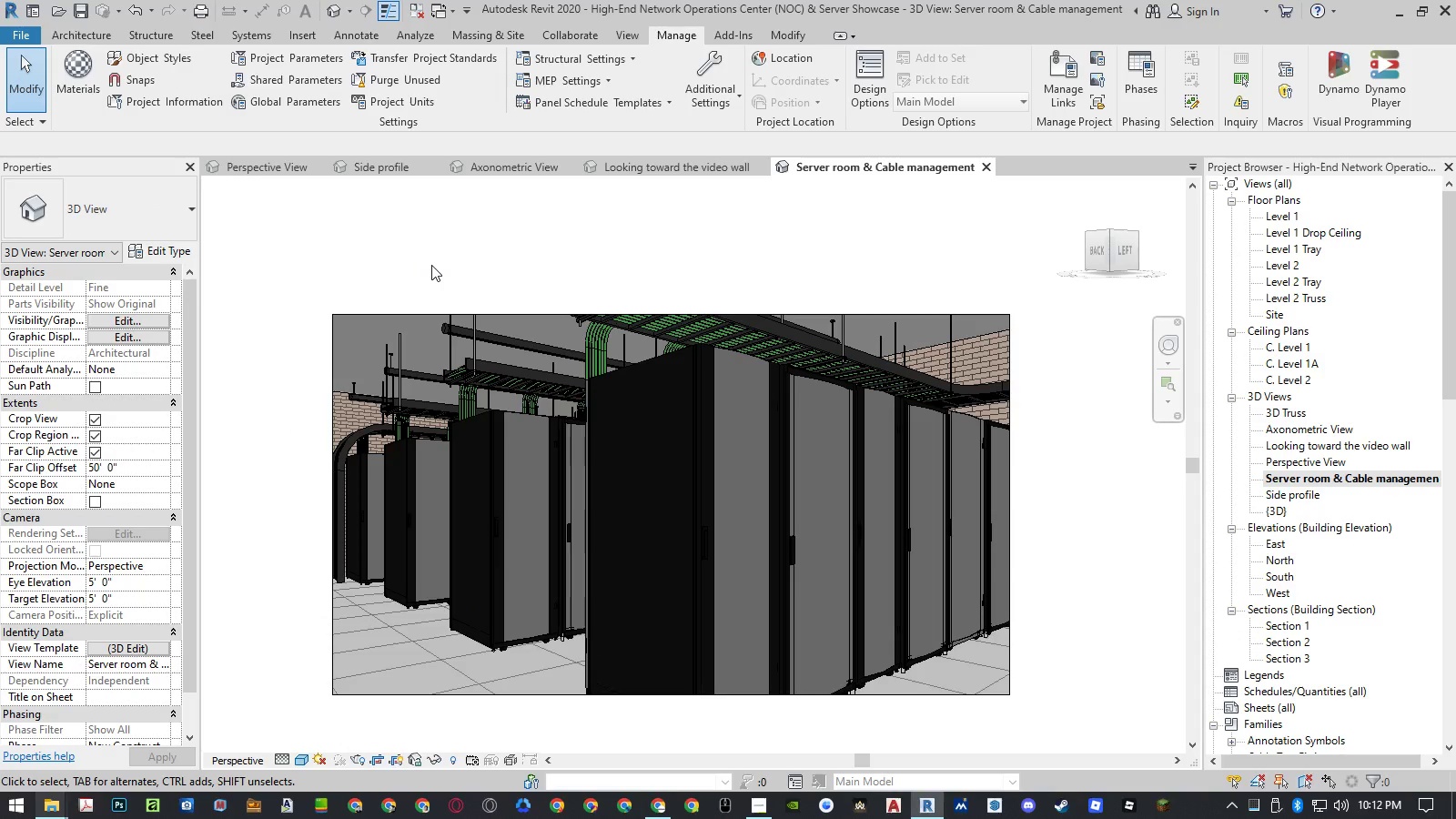 
wait(9.08)
 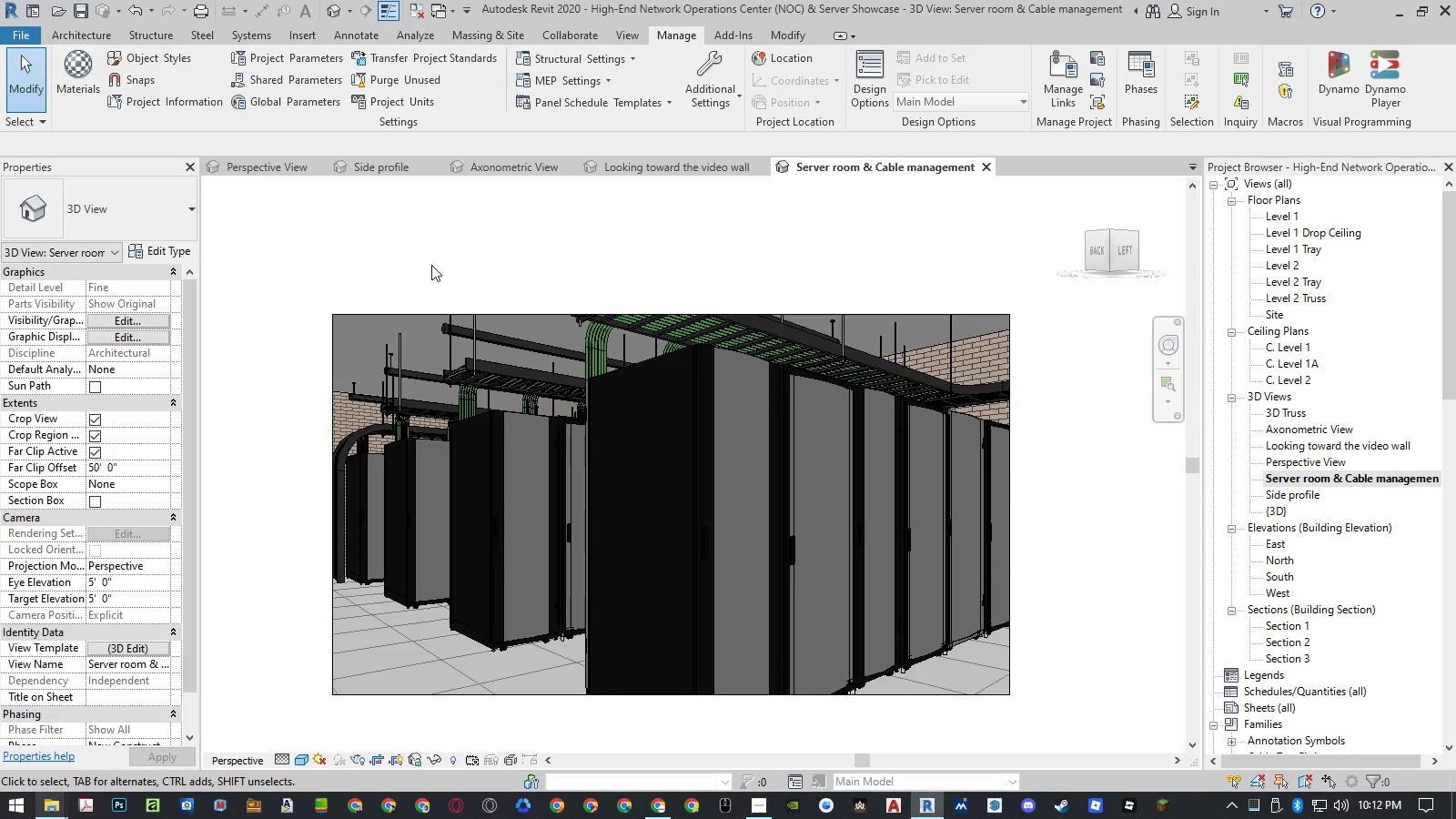 
left_click([664, 813])
 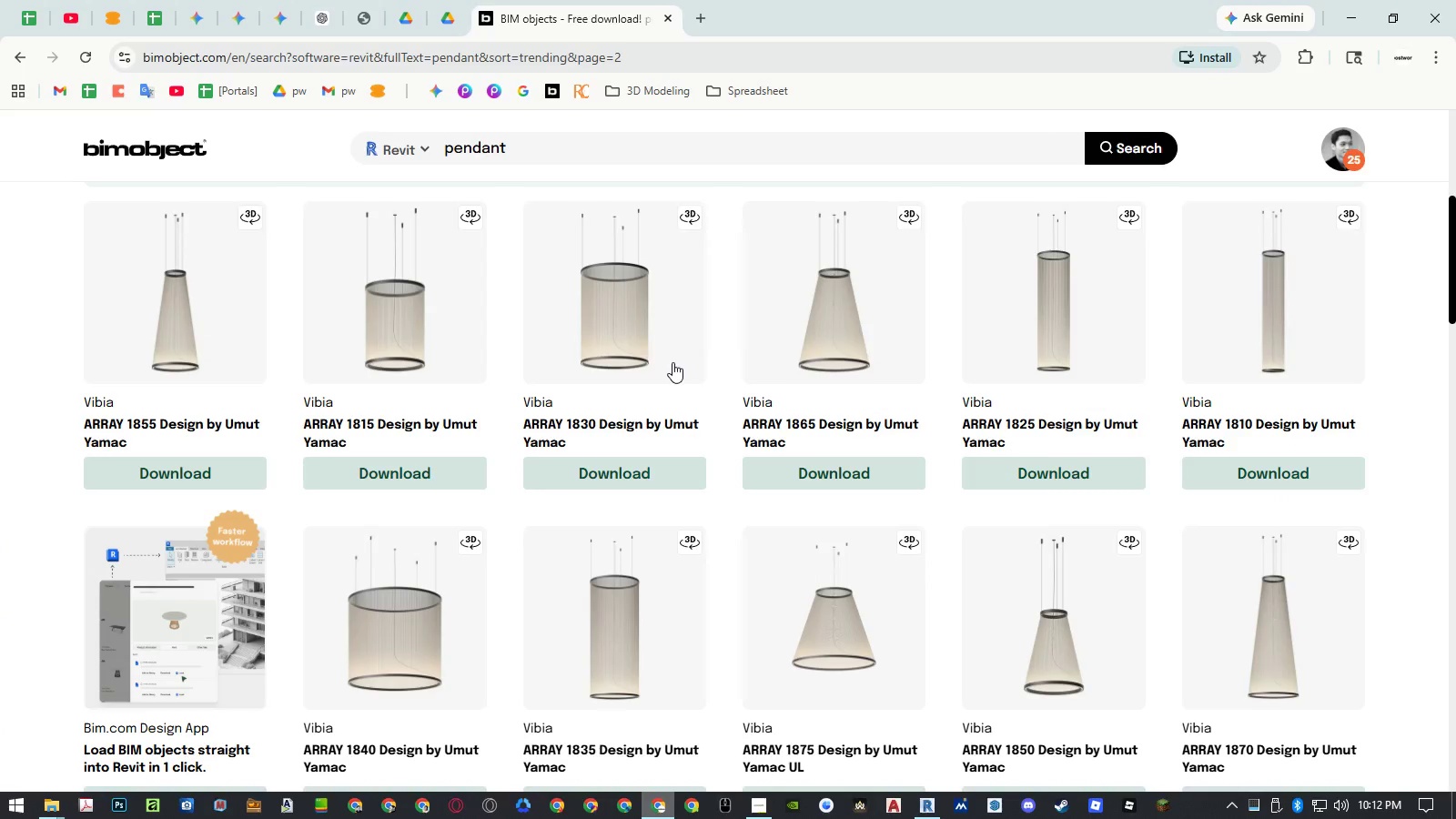 
scroll: coordinate [674, 351], scroll_direction: down, amount: 25.0
 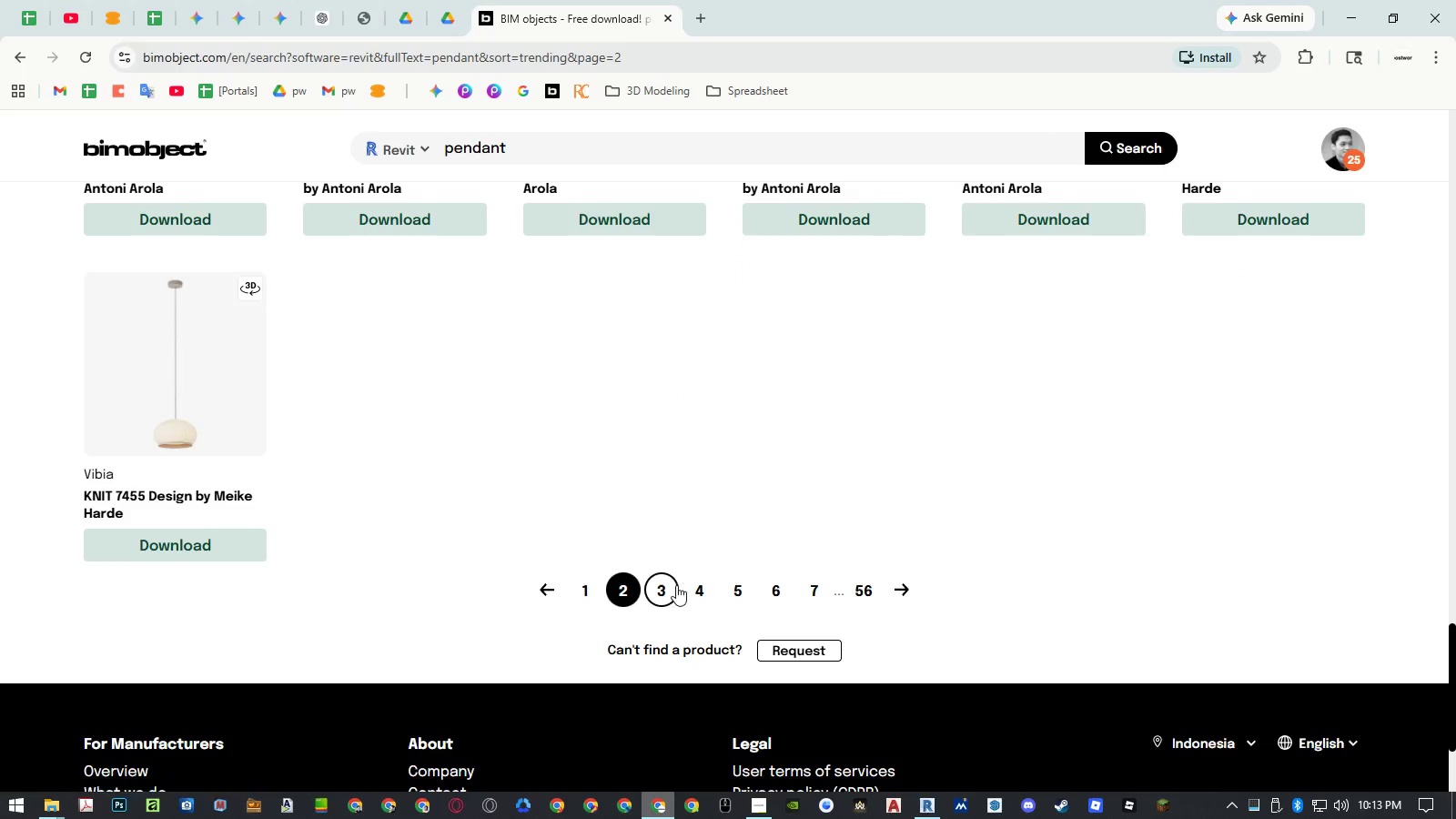 
left_click([668, 590])
 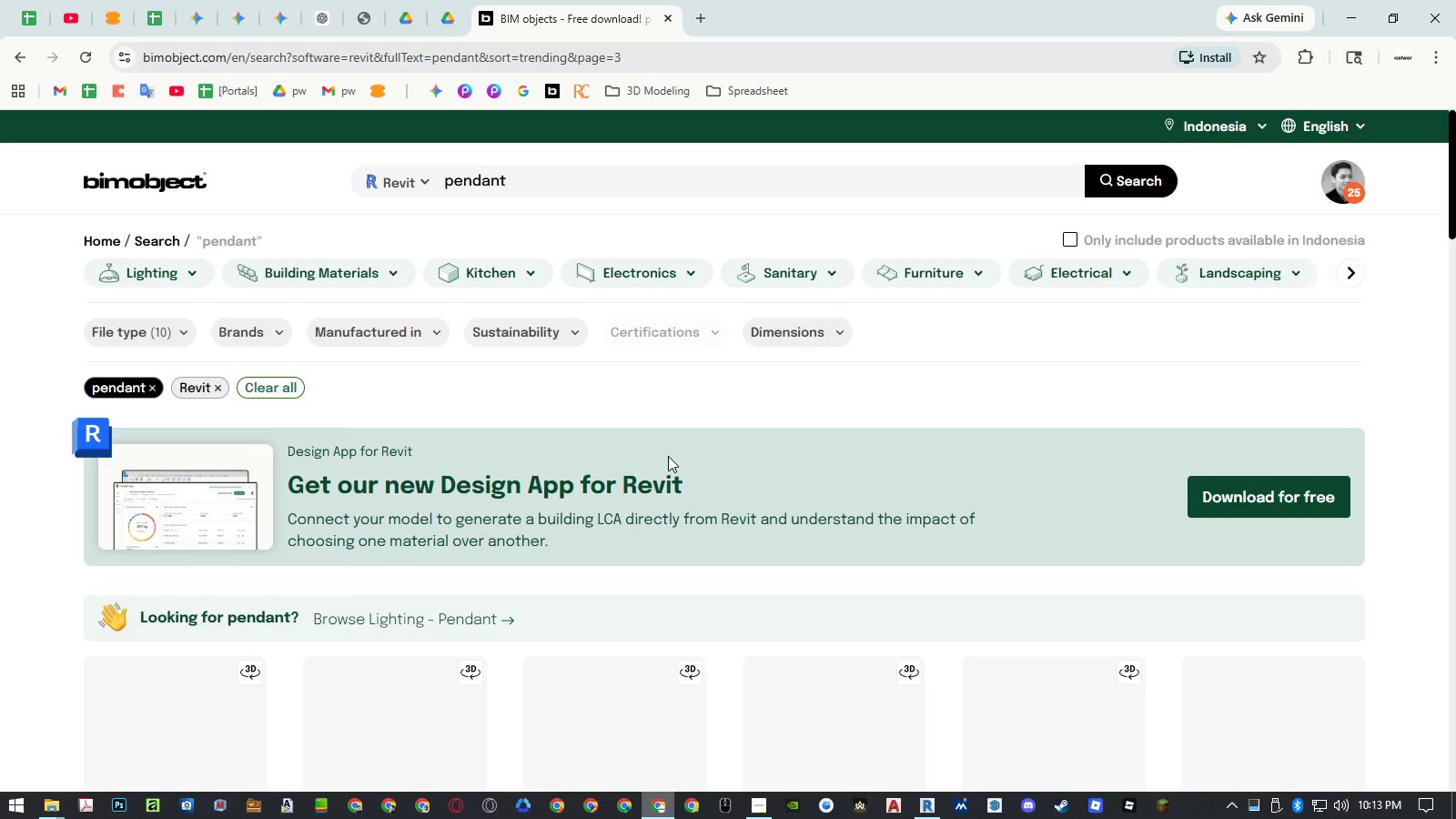 
scroll: coordinate [668, 451], scroll_direction: down, amount: 11.0
 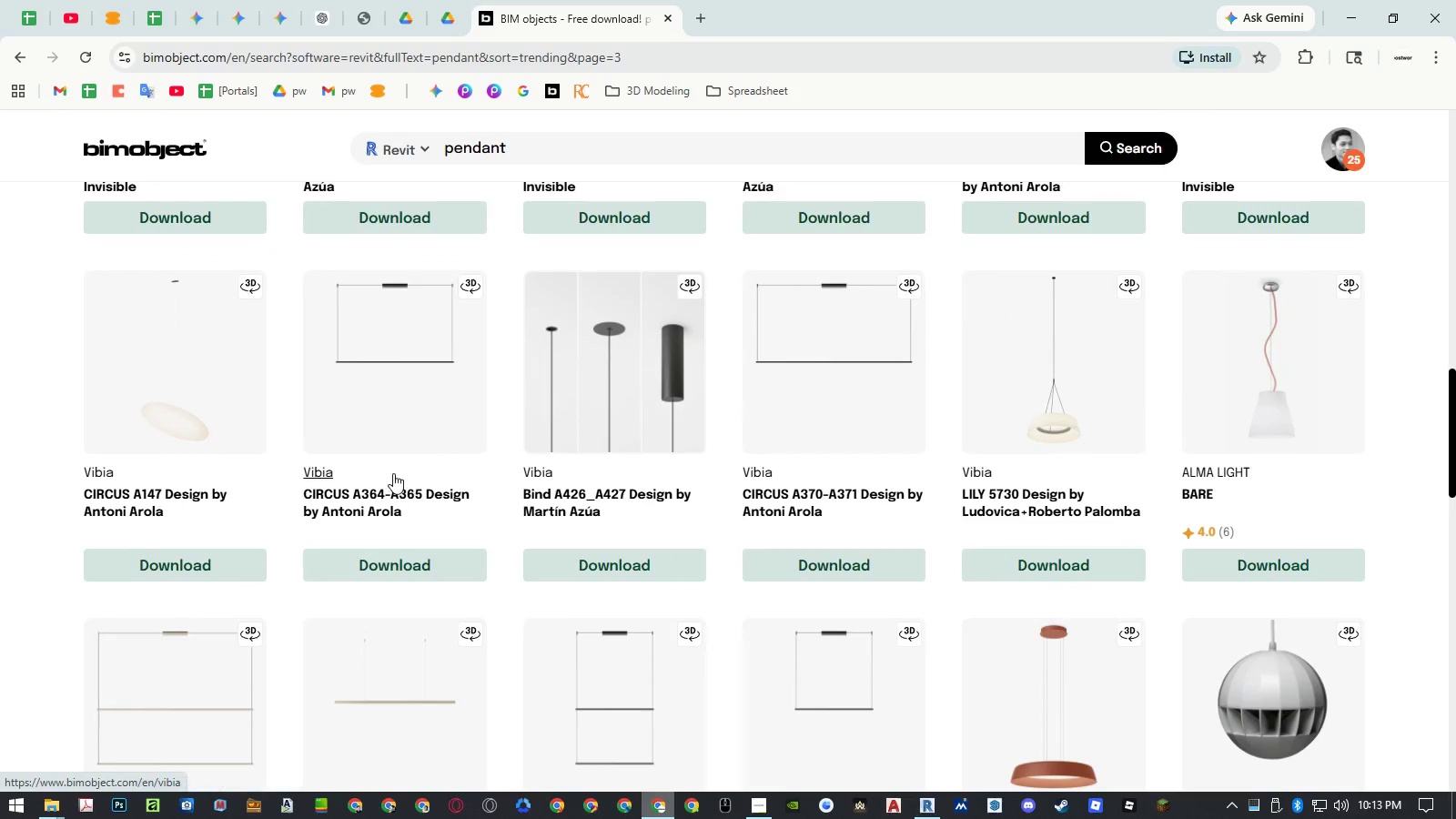 
middle_click([381, 493])
 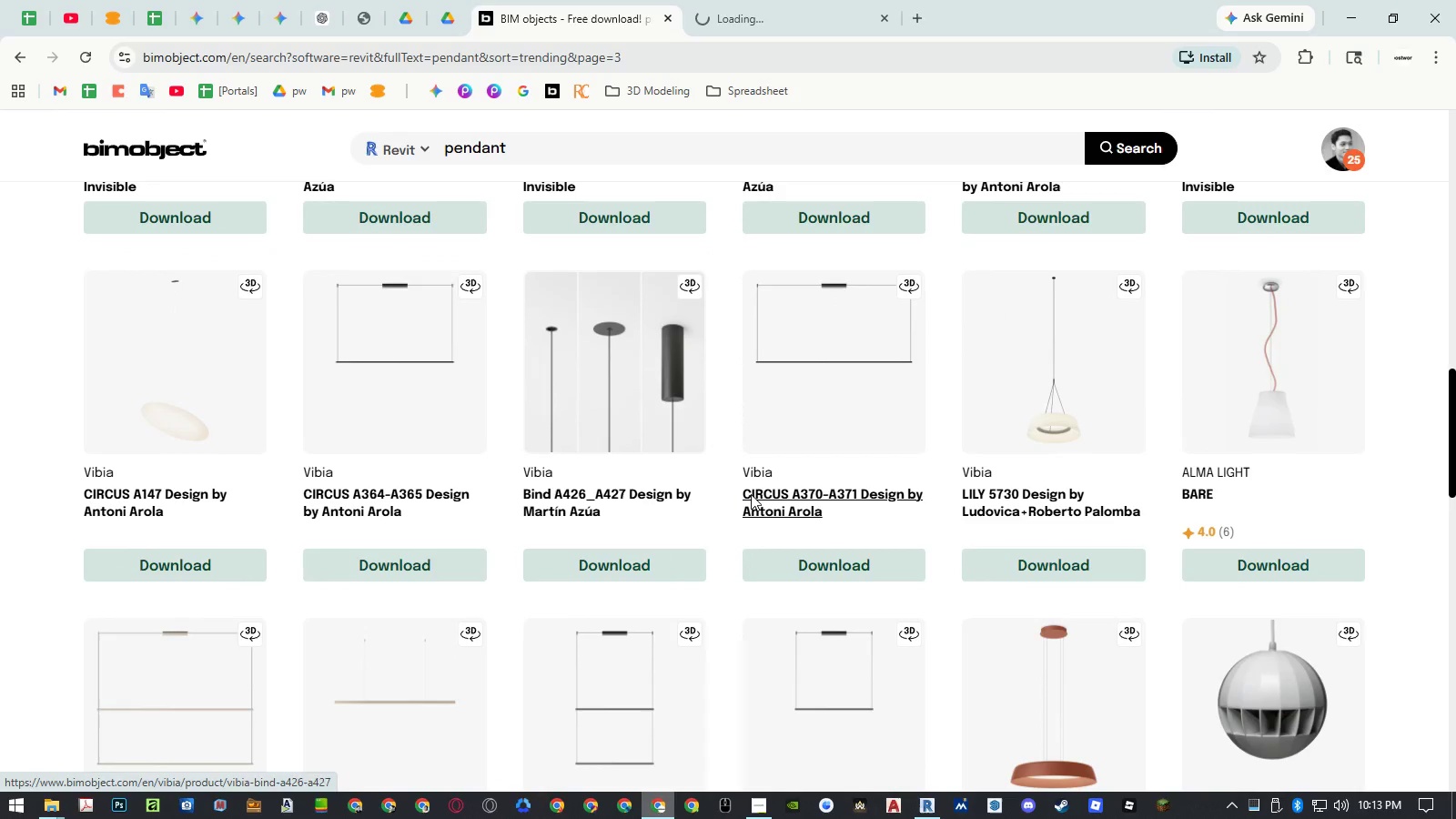 
middle_click([763, 492])
 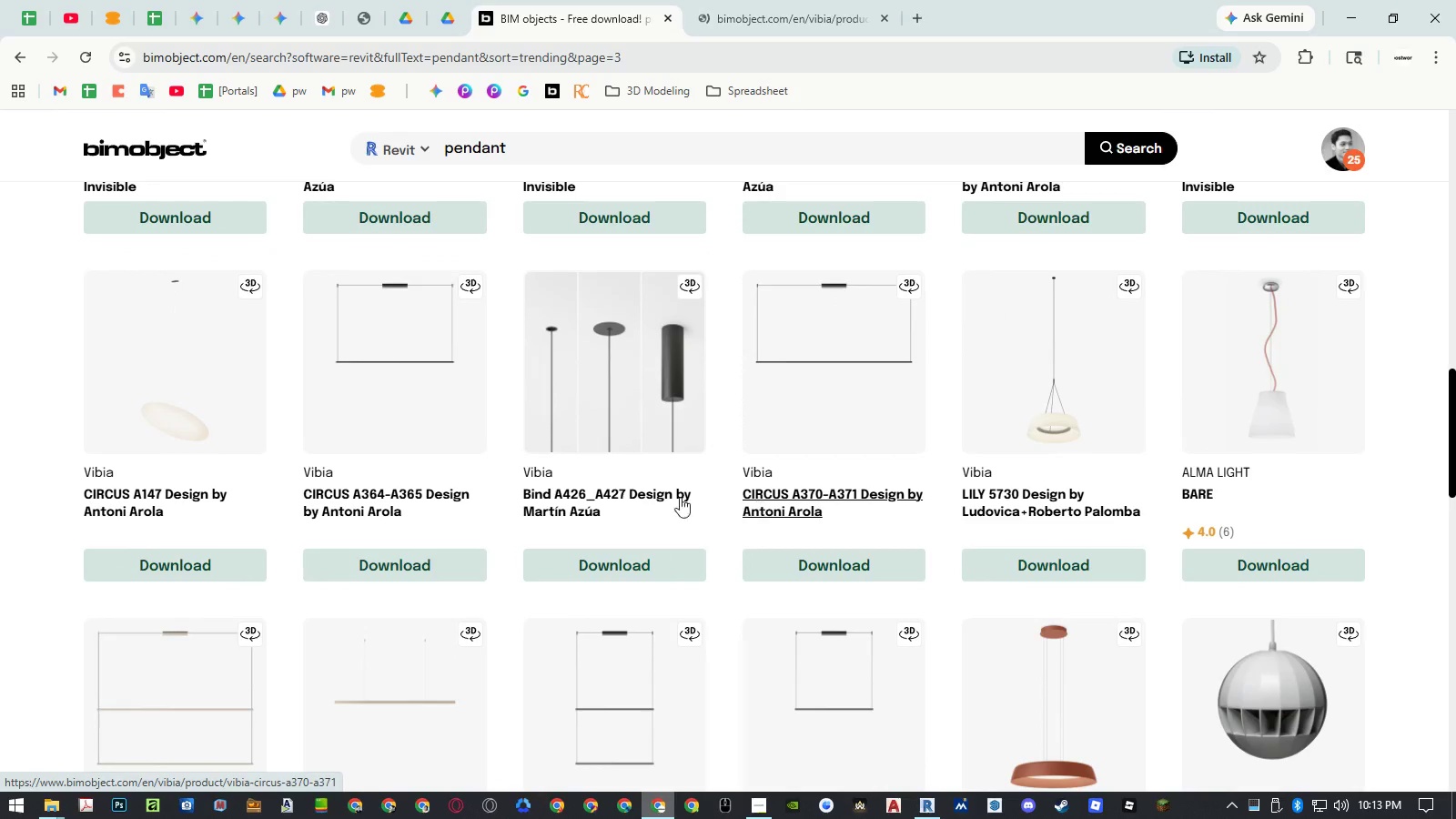 
scroll: coordinate [672, 496], scroll_direction: down, amount: 3.0
 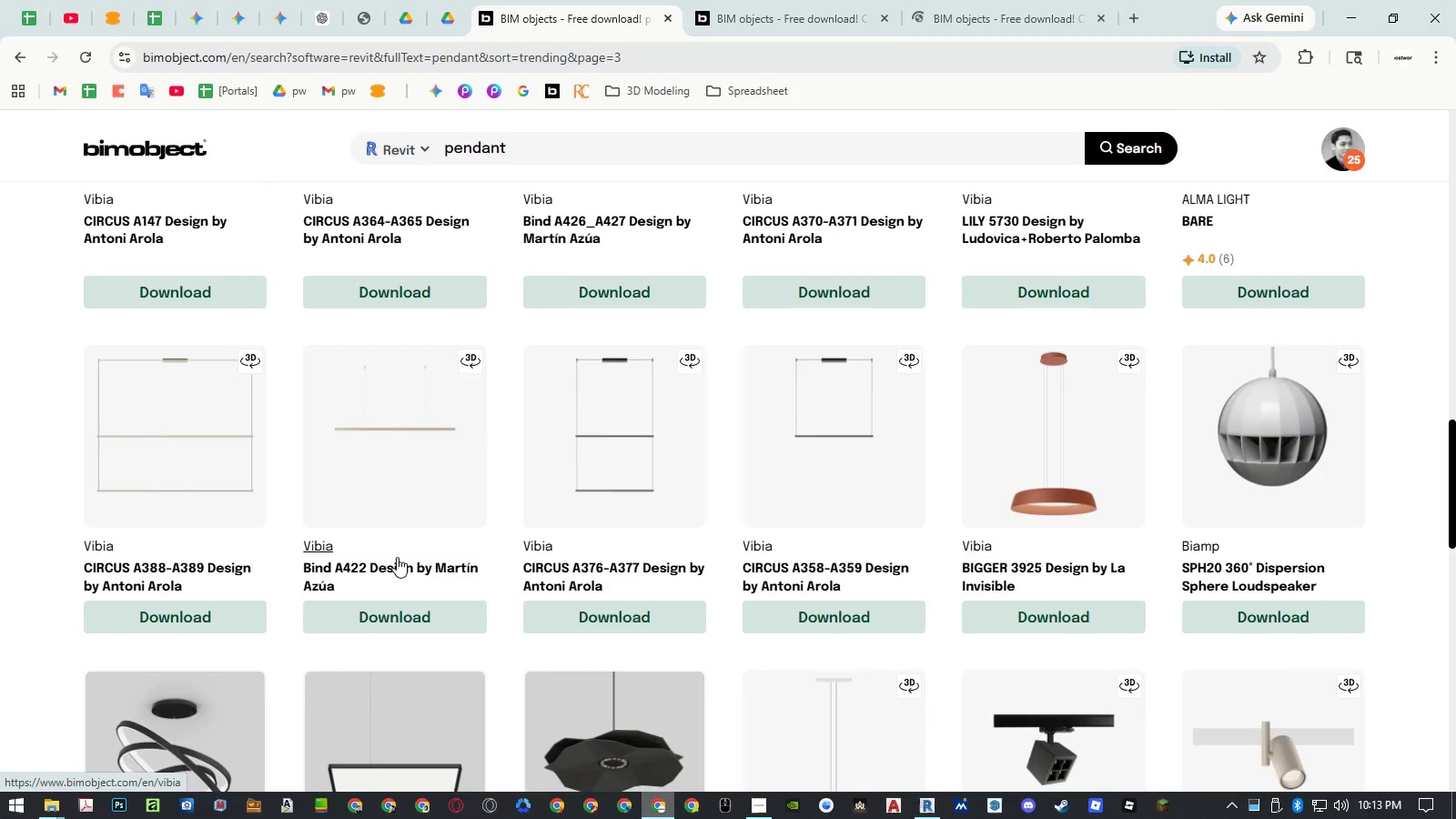 
middle_click([392, 566])
 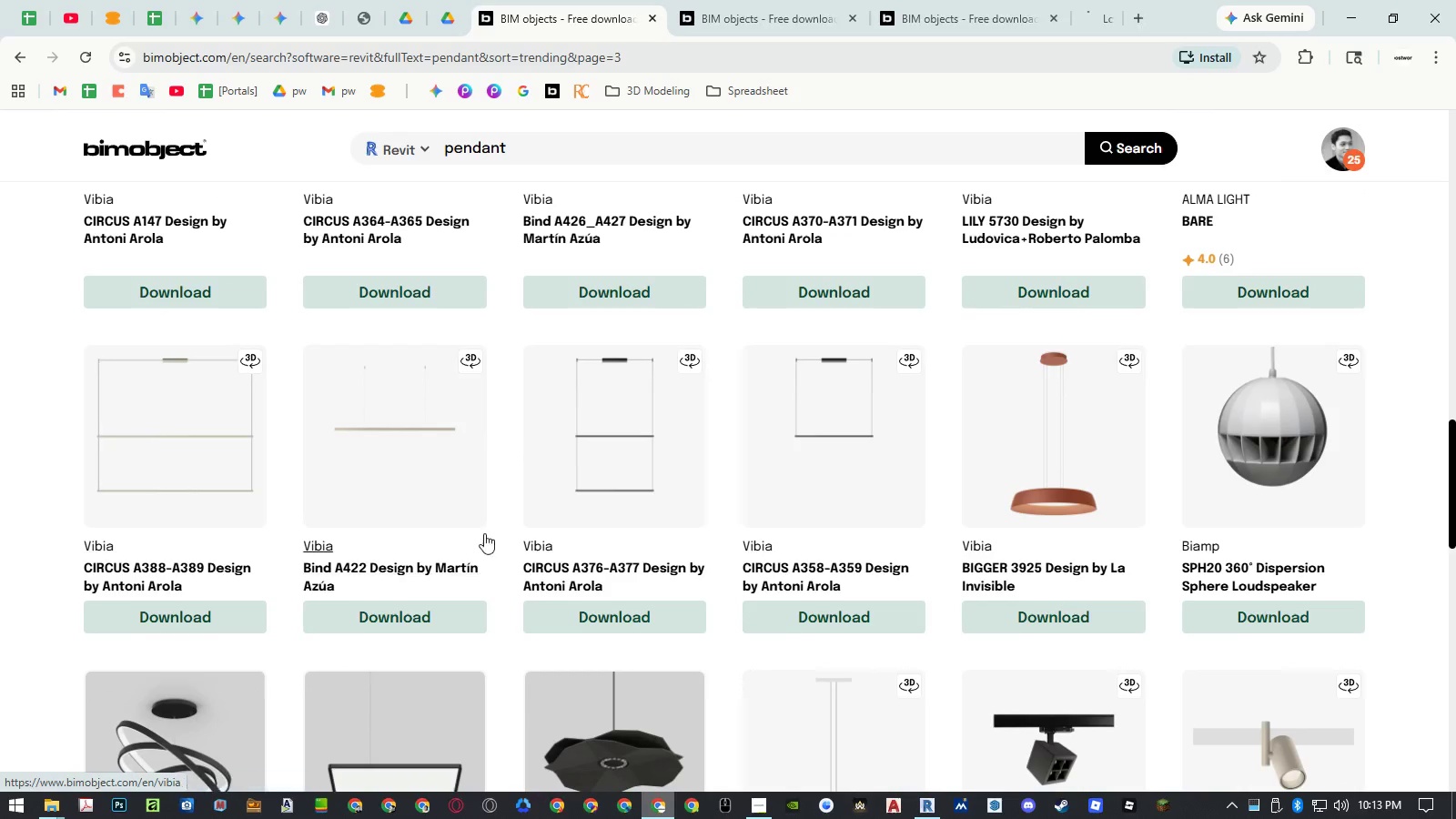 
scroll: coordinate [484, 533], scroll_direction: down, amount: 6.0
 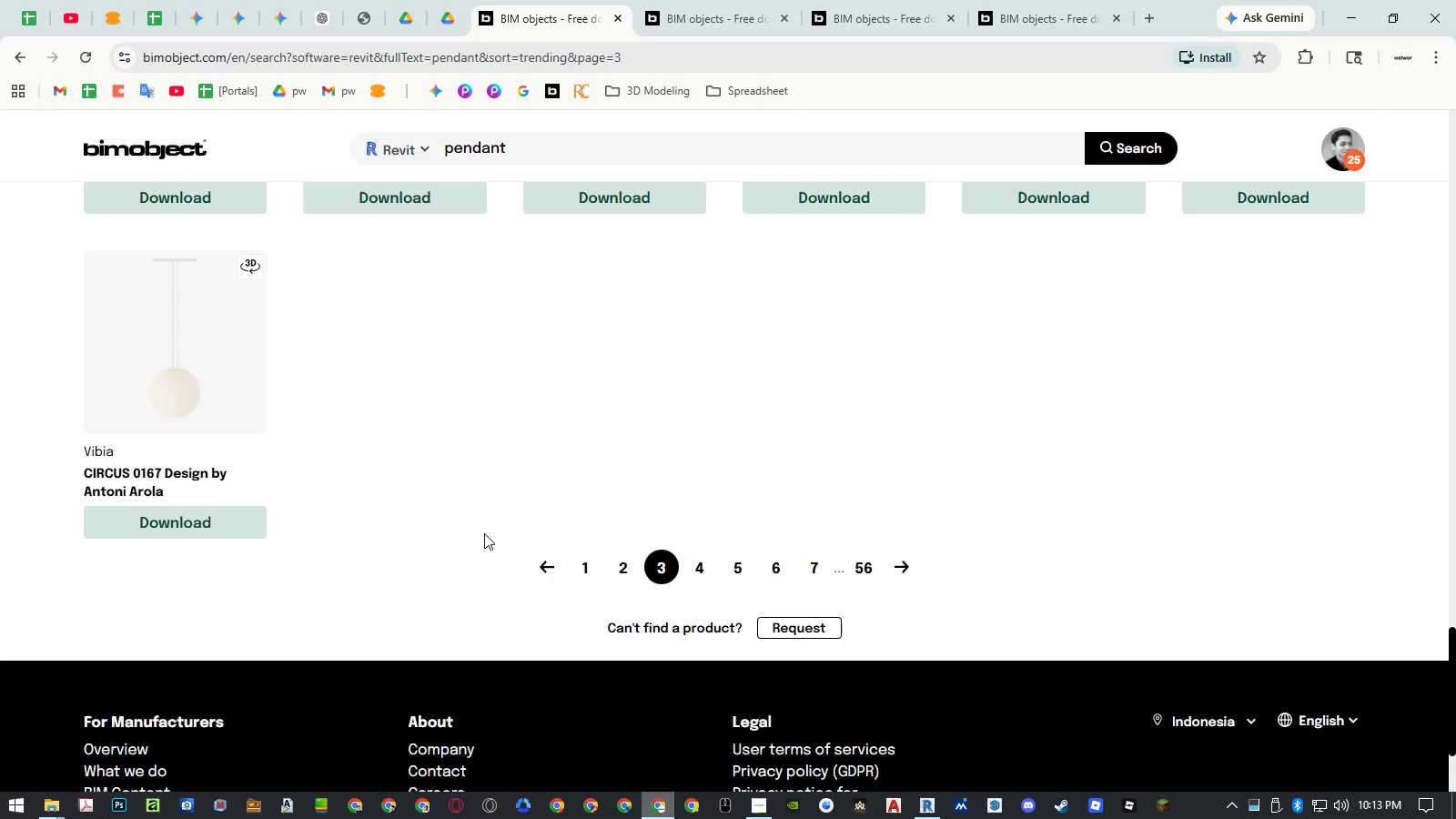 
left_click([704, 561])
 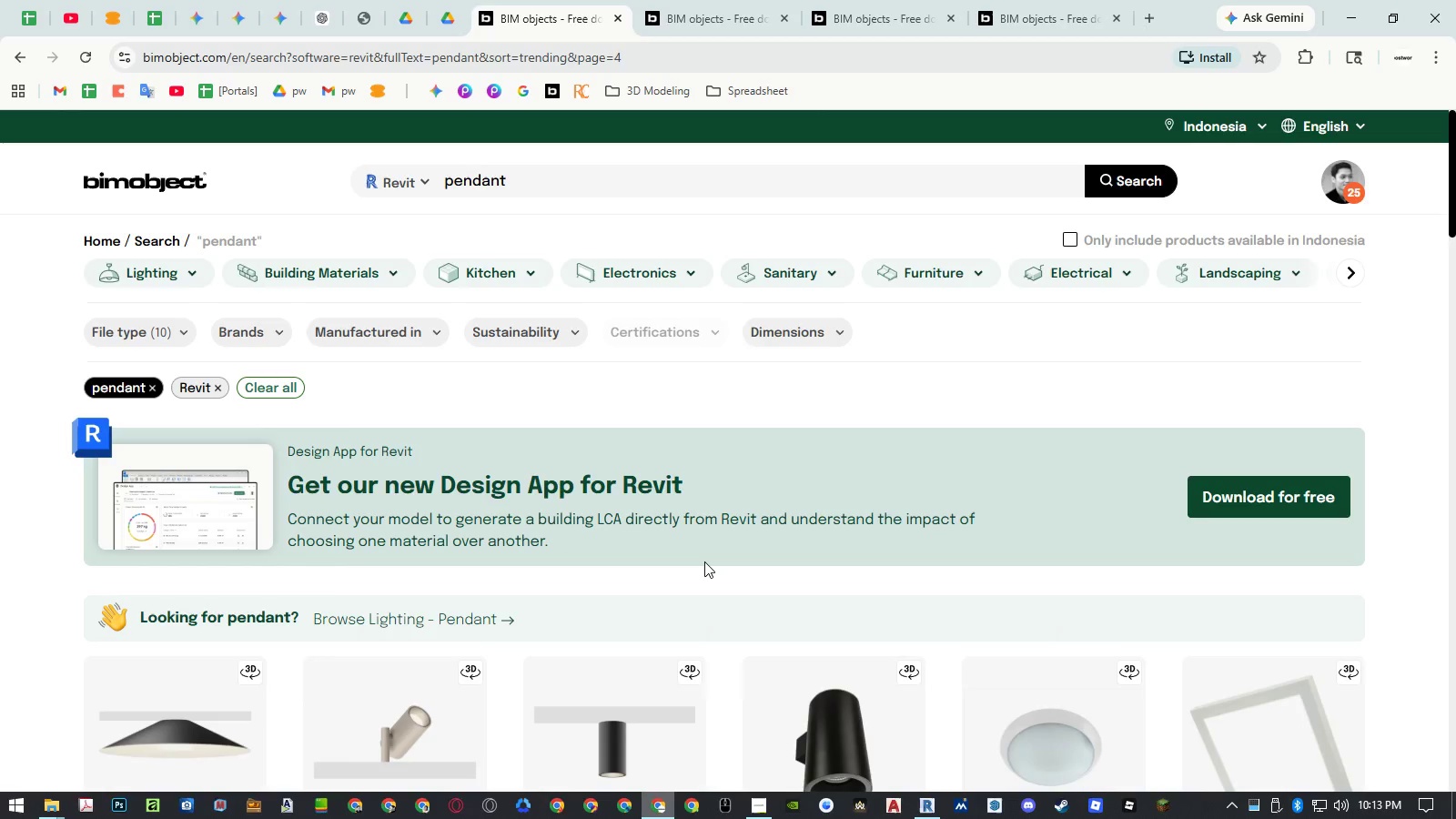 
scroll: coordinate [692, 492], scroll_direction: down, amount: 6.0
 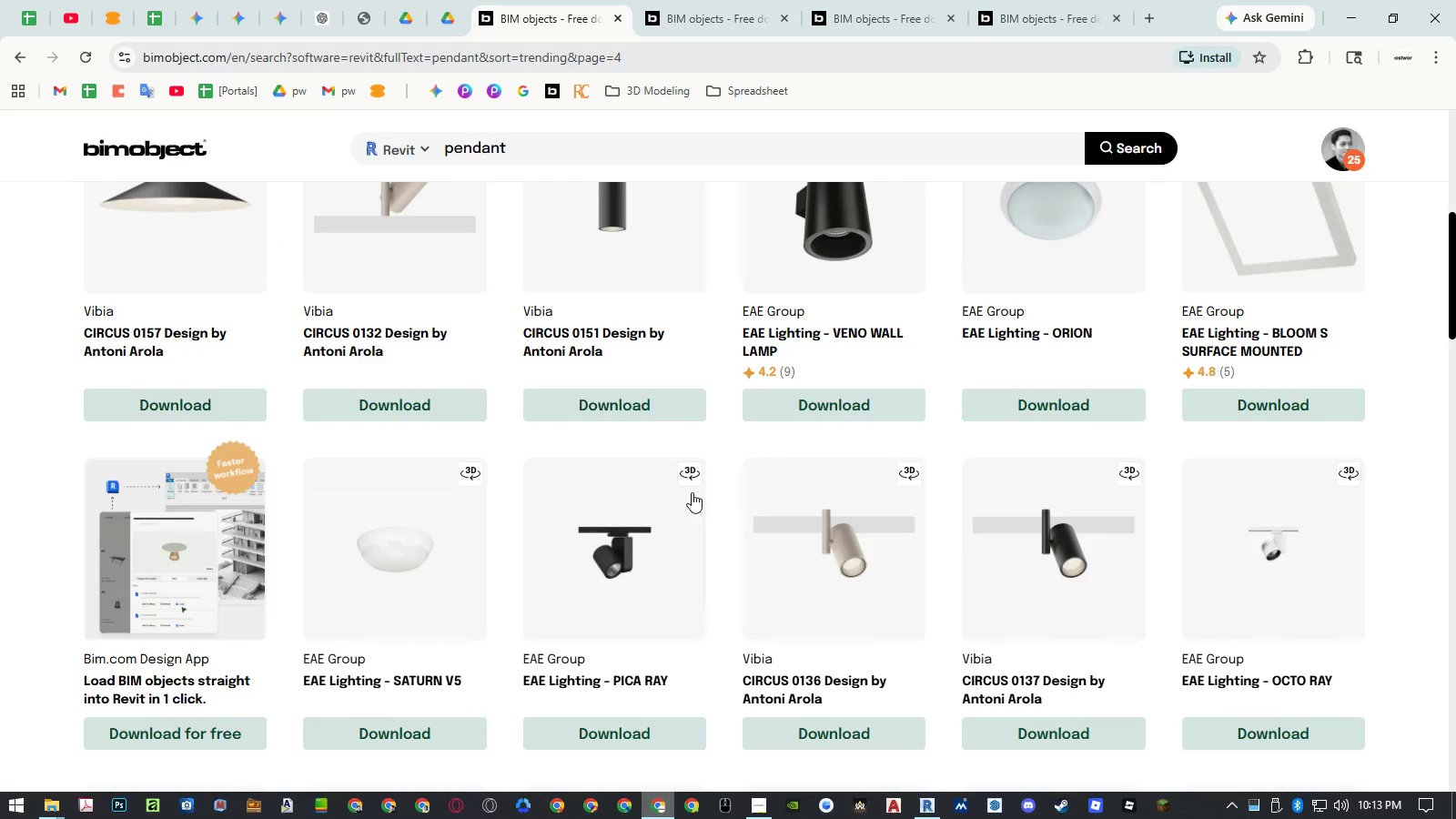 
scroll: coordinate [692, 492], scroll_direction: up, amount: 3.0
 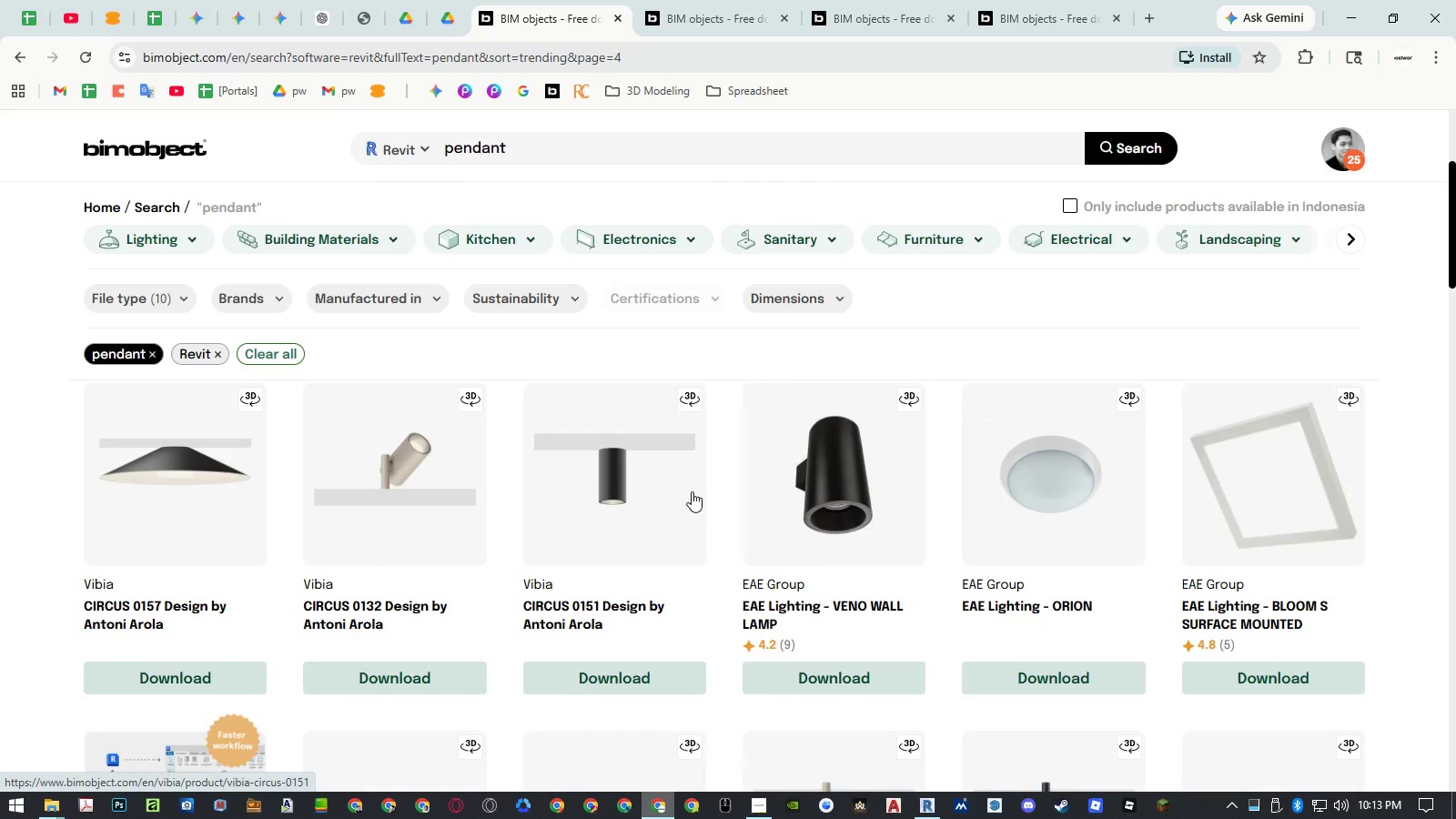 
scroll: coordinate [634, 481], scroll_direction: down, amount: 12.0
 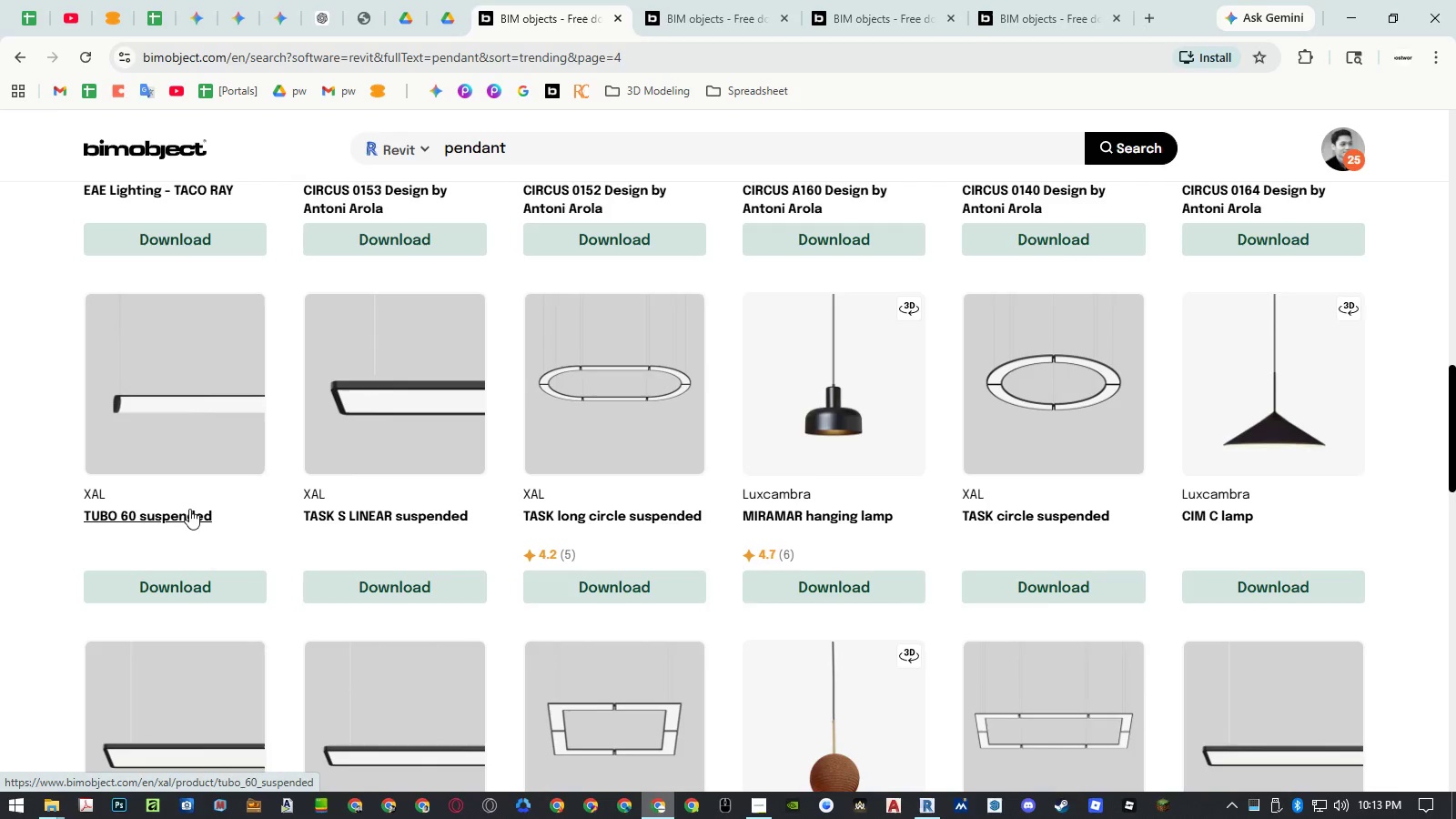 
middle_click([182, 512])
 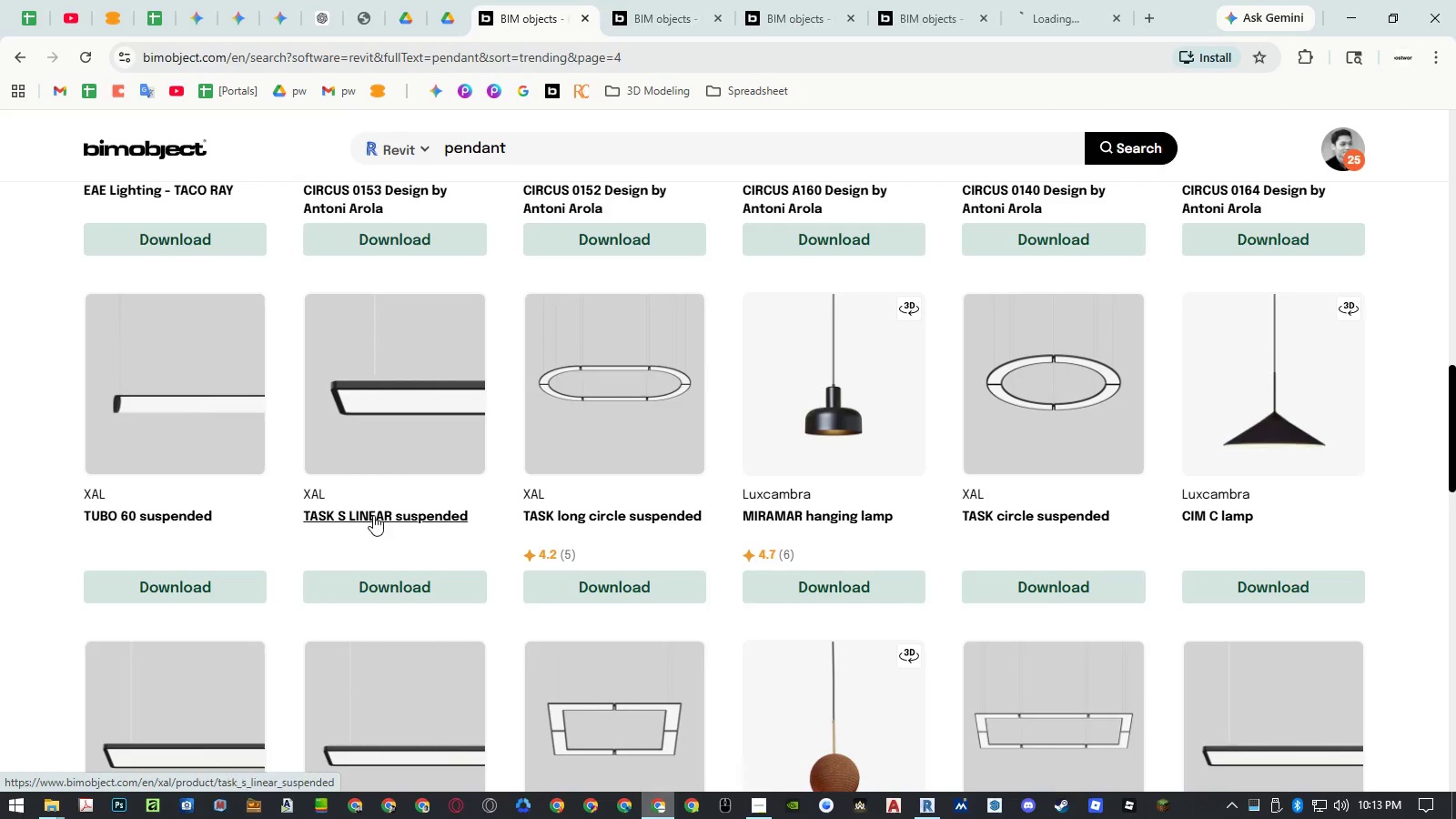 
middle_click([373, 515])
 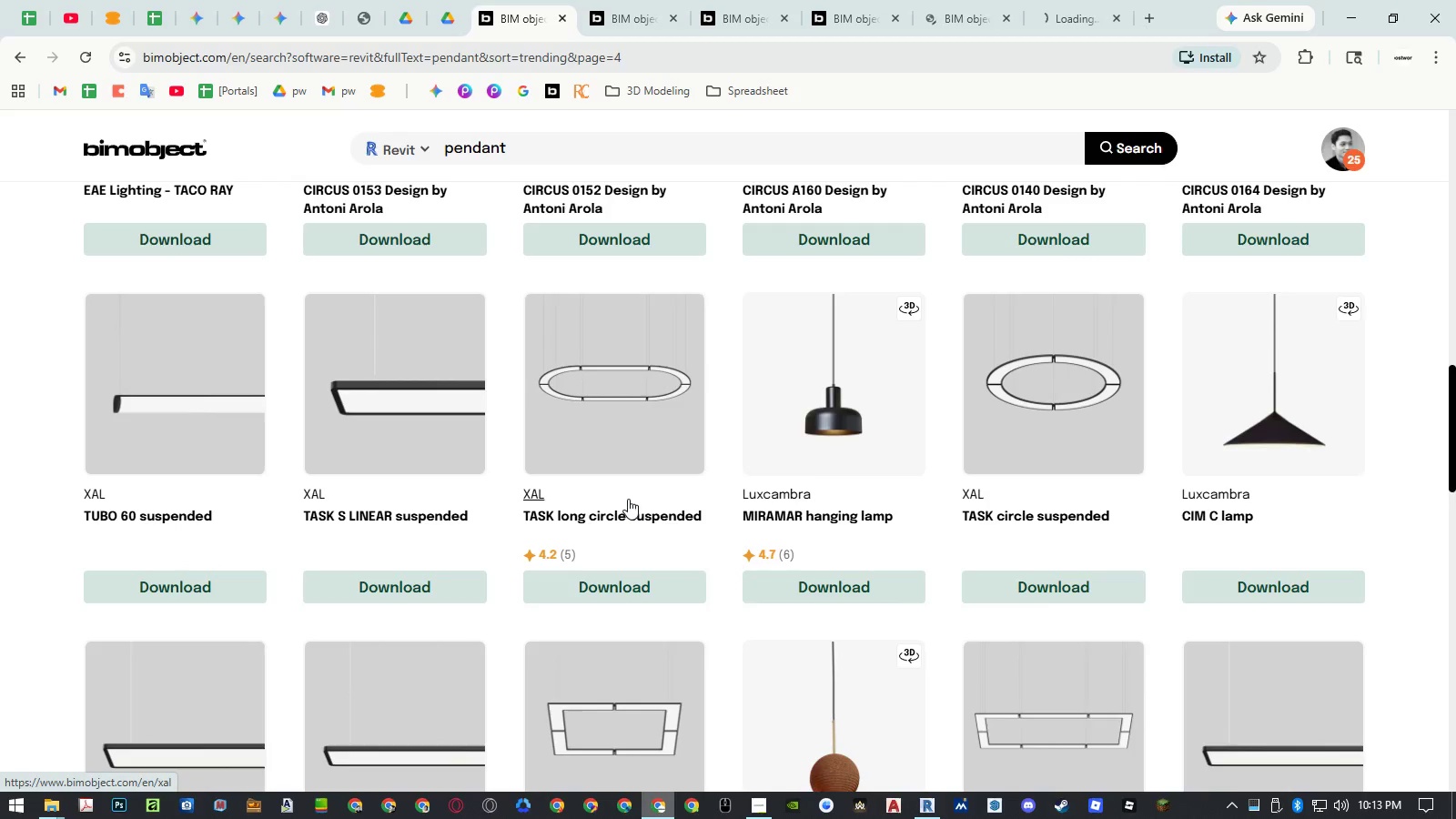 
scroll: coordinate [628, 499], scroll_direction: down, amount: 3.0
 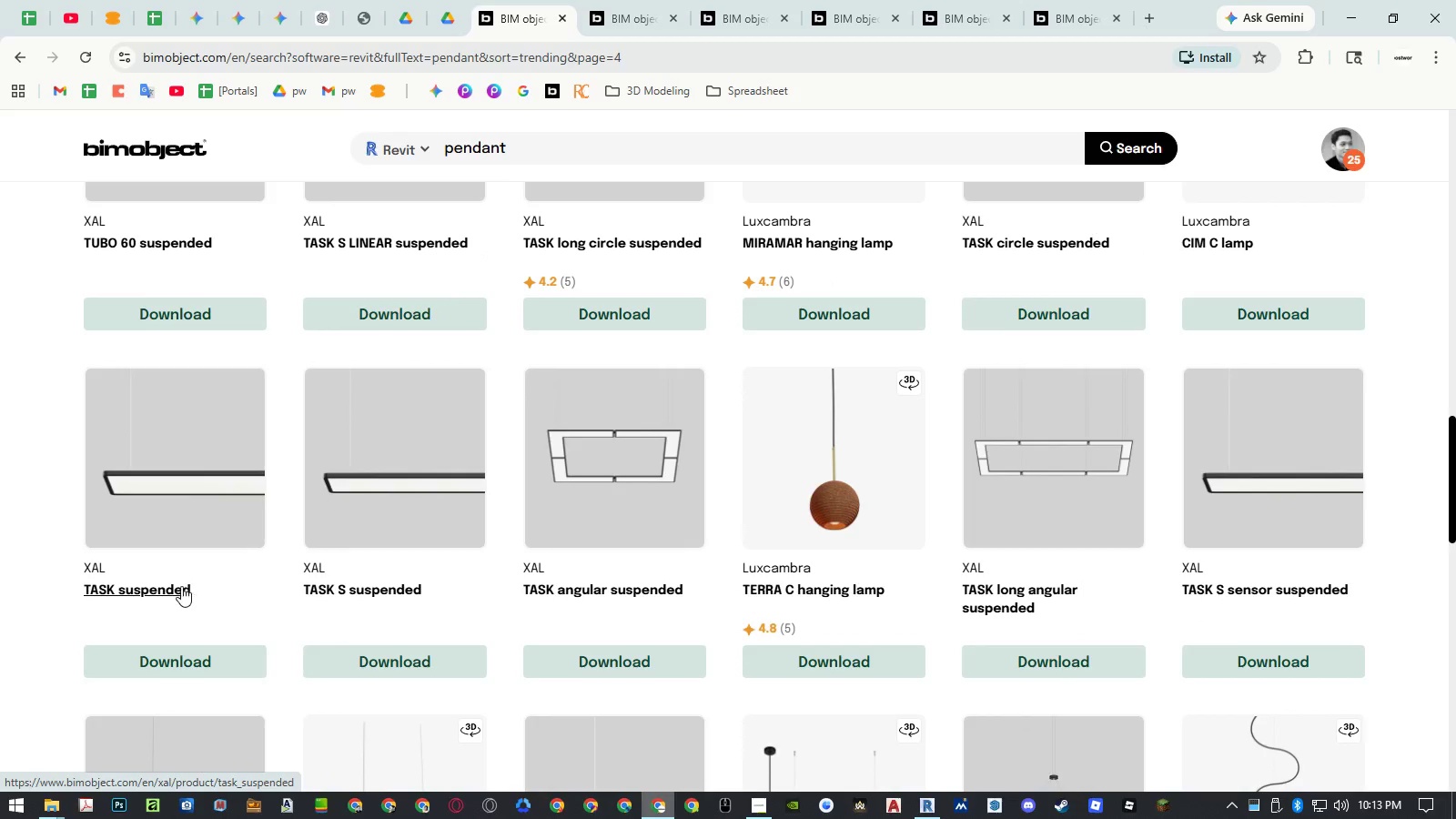 
middle_click([177, 589])
 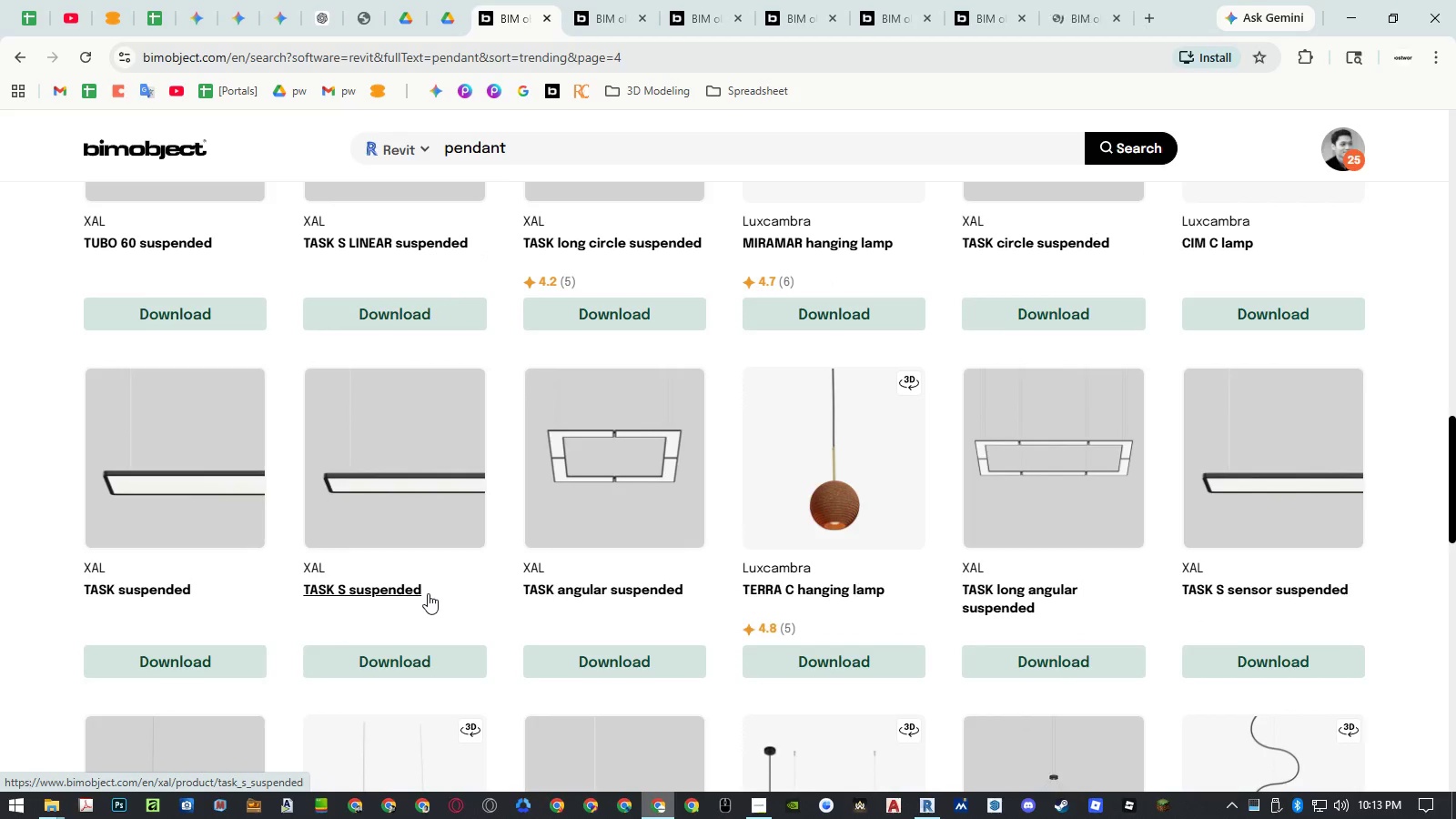 
middle_click([428, 593])
 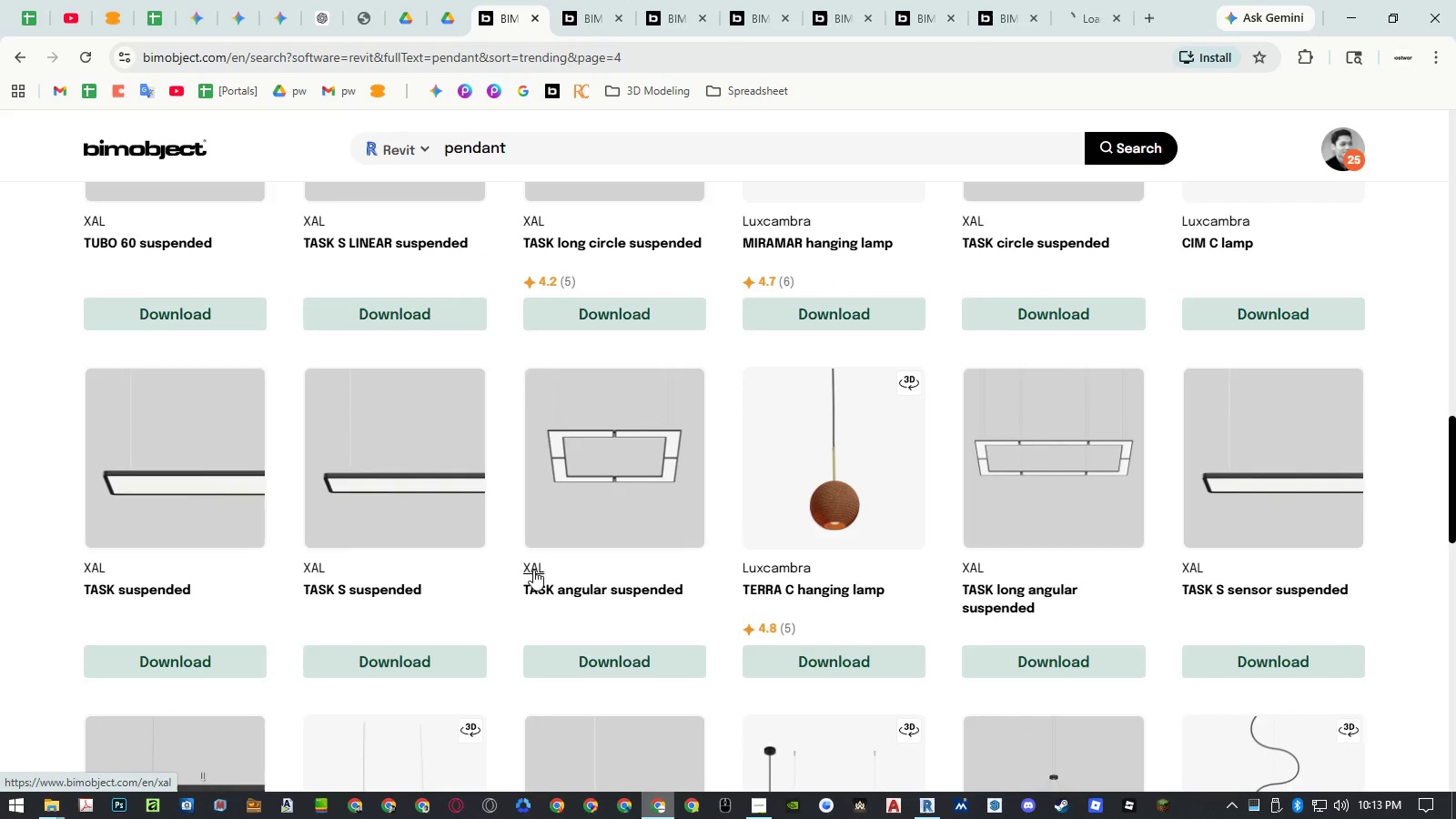 
scroll: coordinate [542, 566], scroll_direction: down, amount: 3.0
 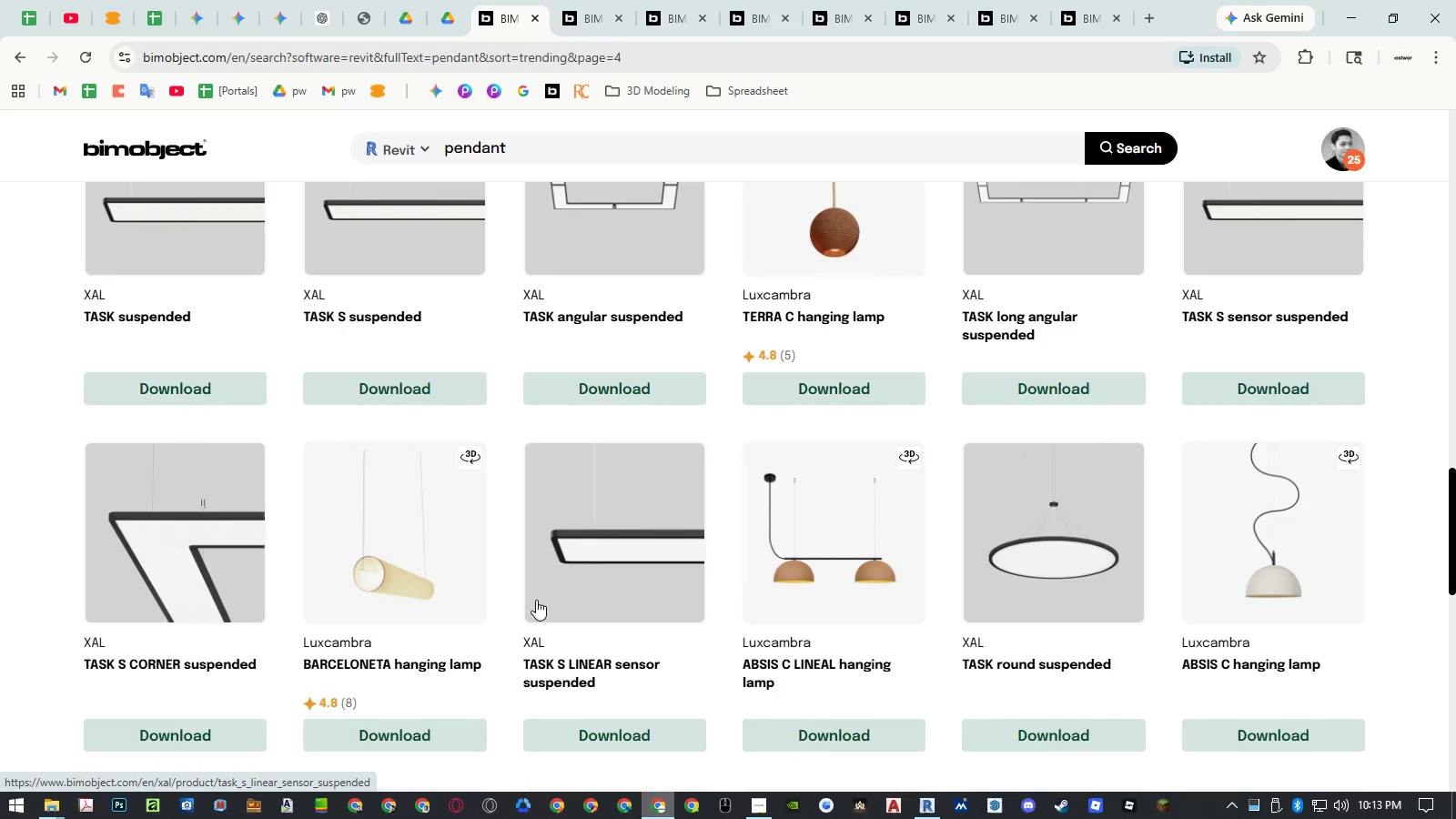 
middle_click([227, 660])
 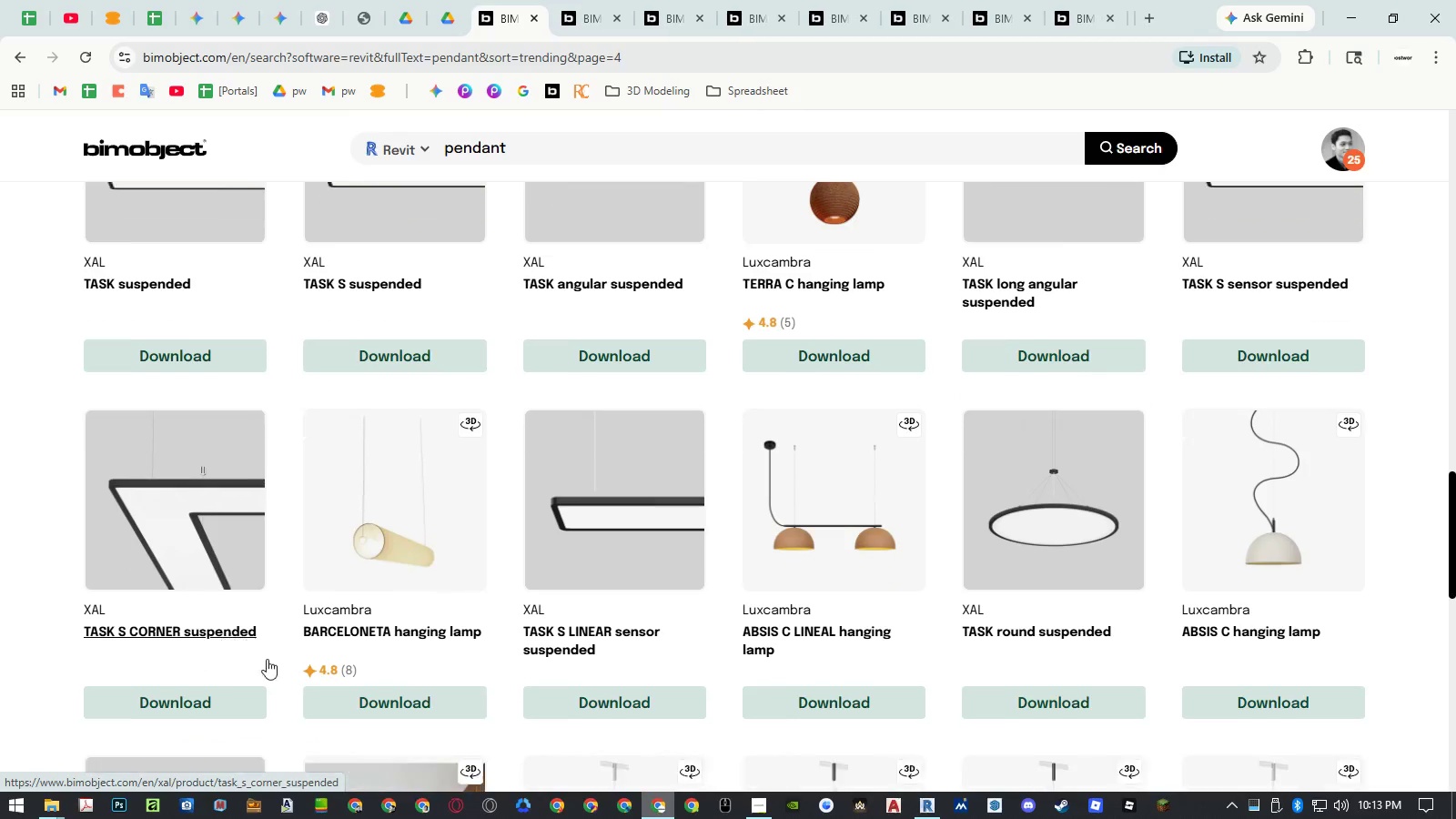 
scroll: coordinate [227, 660], scroll_direction: down, amount: 1.0
 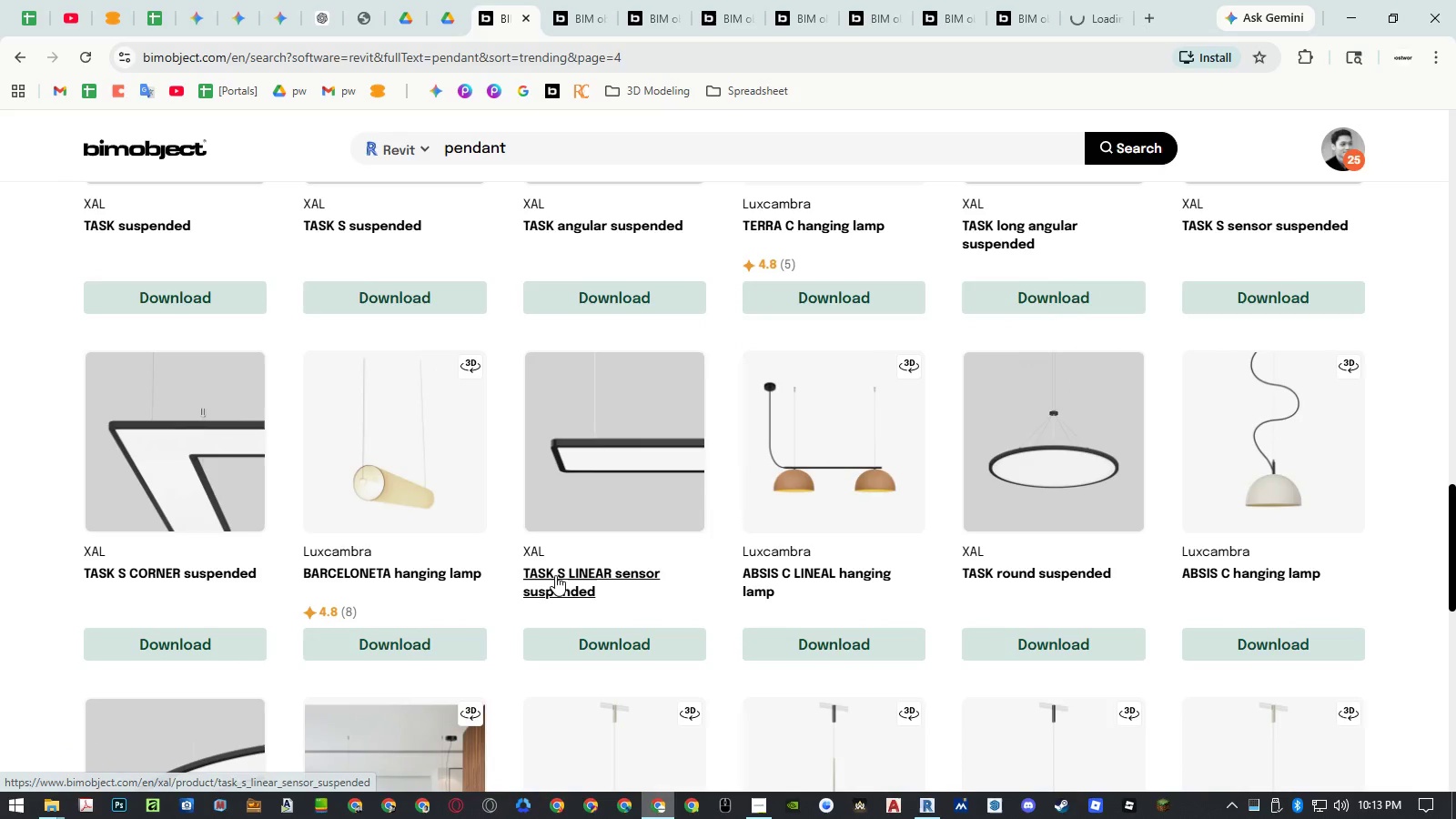 
middle_click([561, 571])
 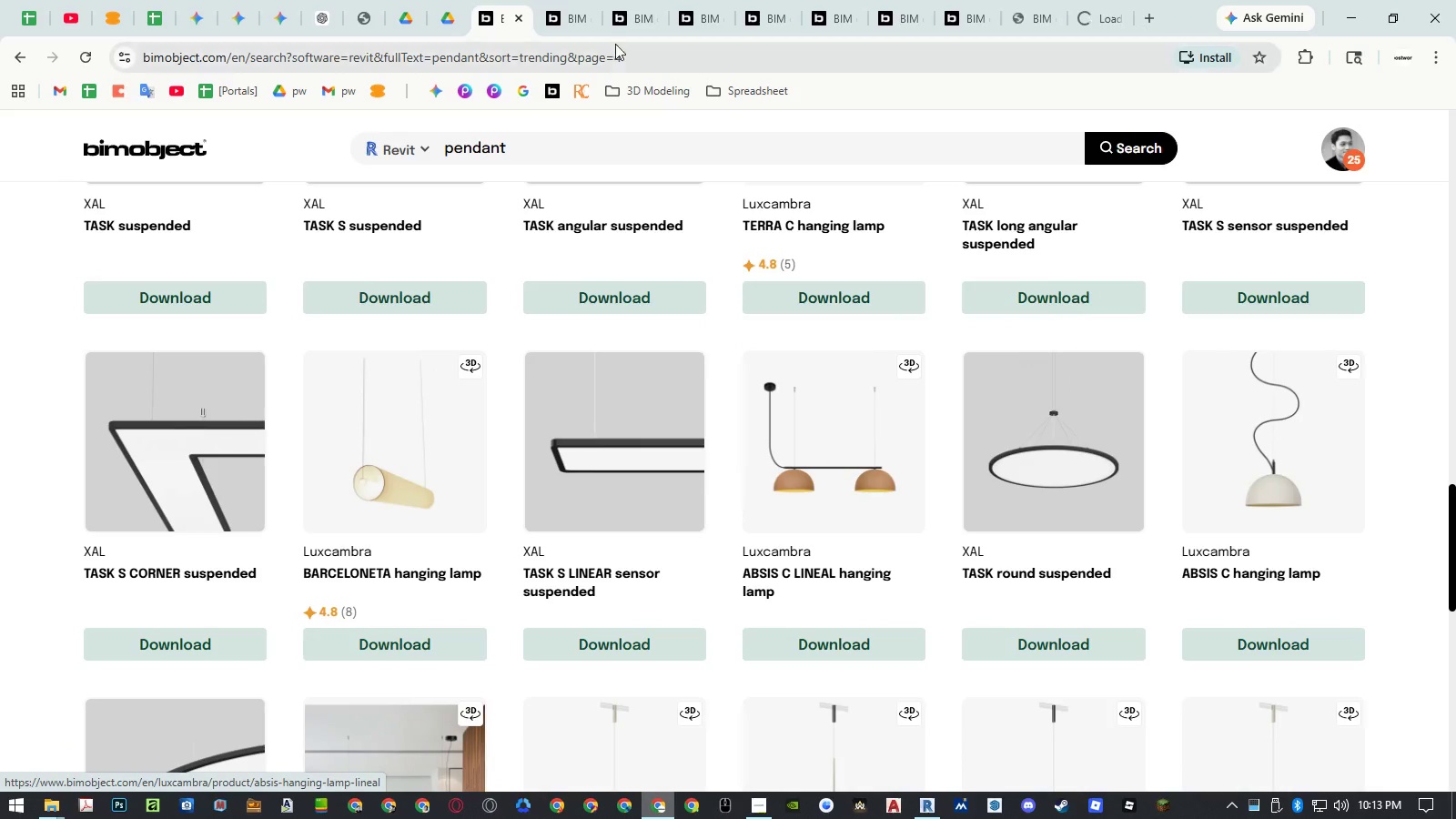 
left_click([560, 19])
 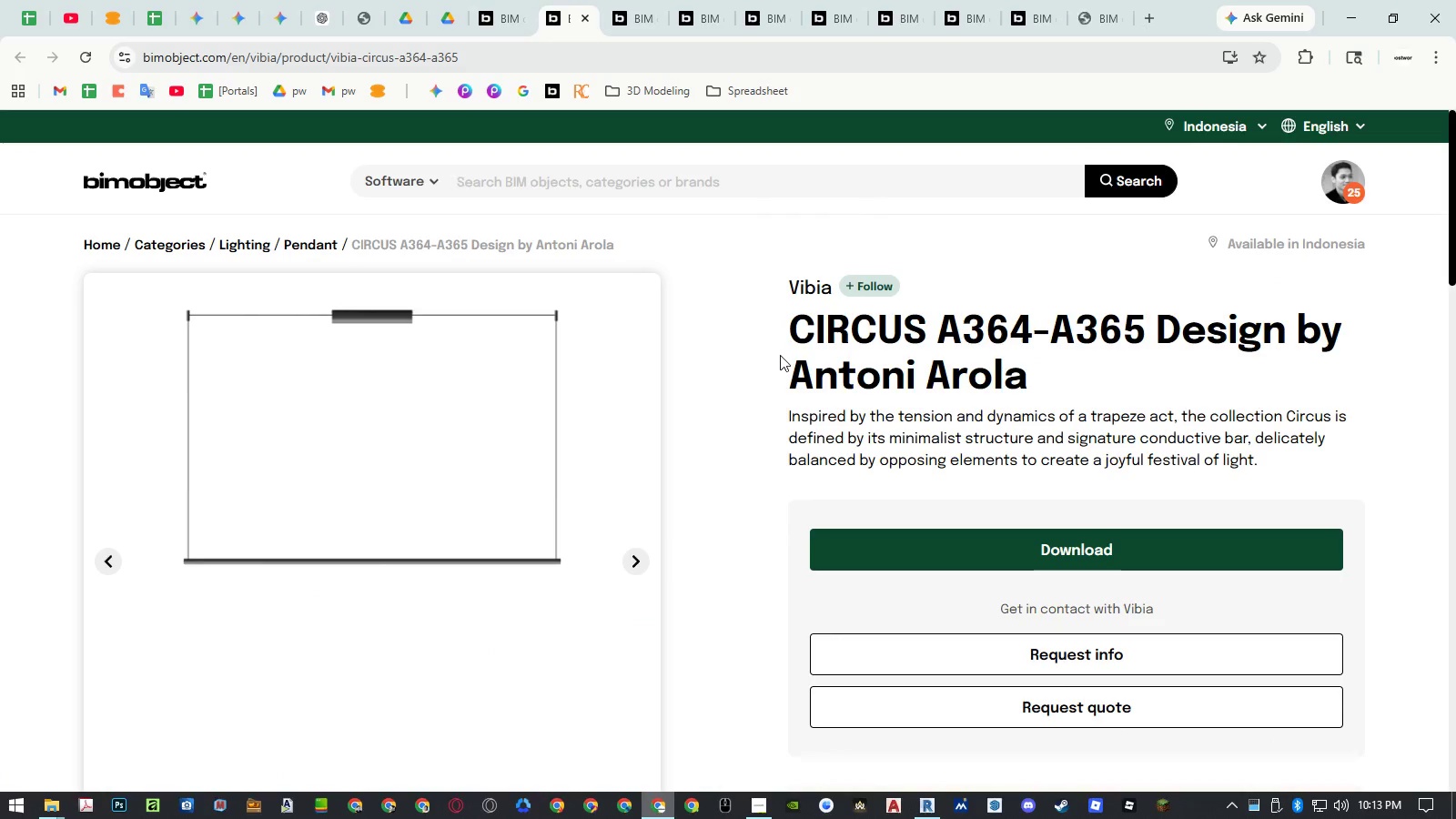 
scroll: coordinate [738, 397], scroll_direction: down, amount: 2.0
 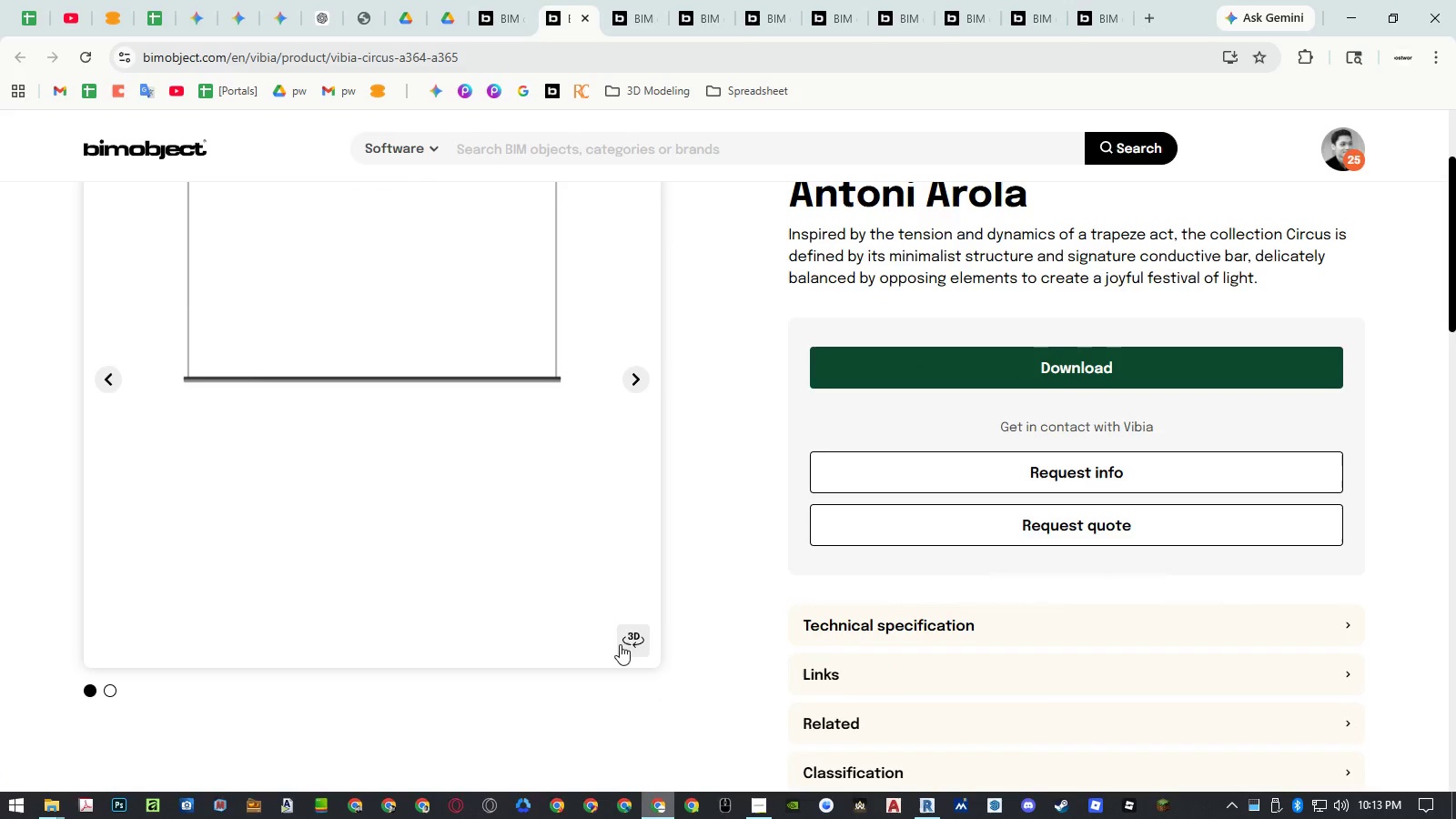 
left_click([625, 643])
 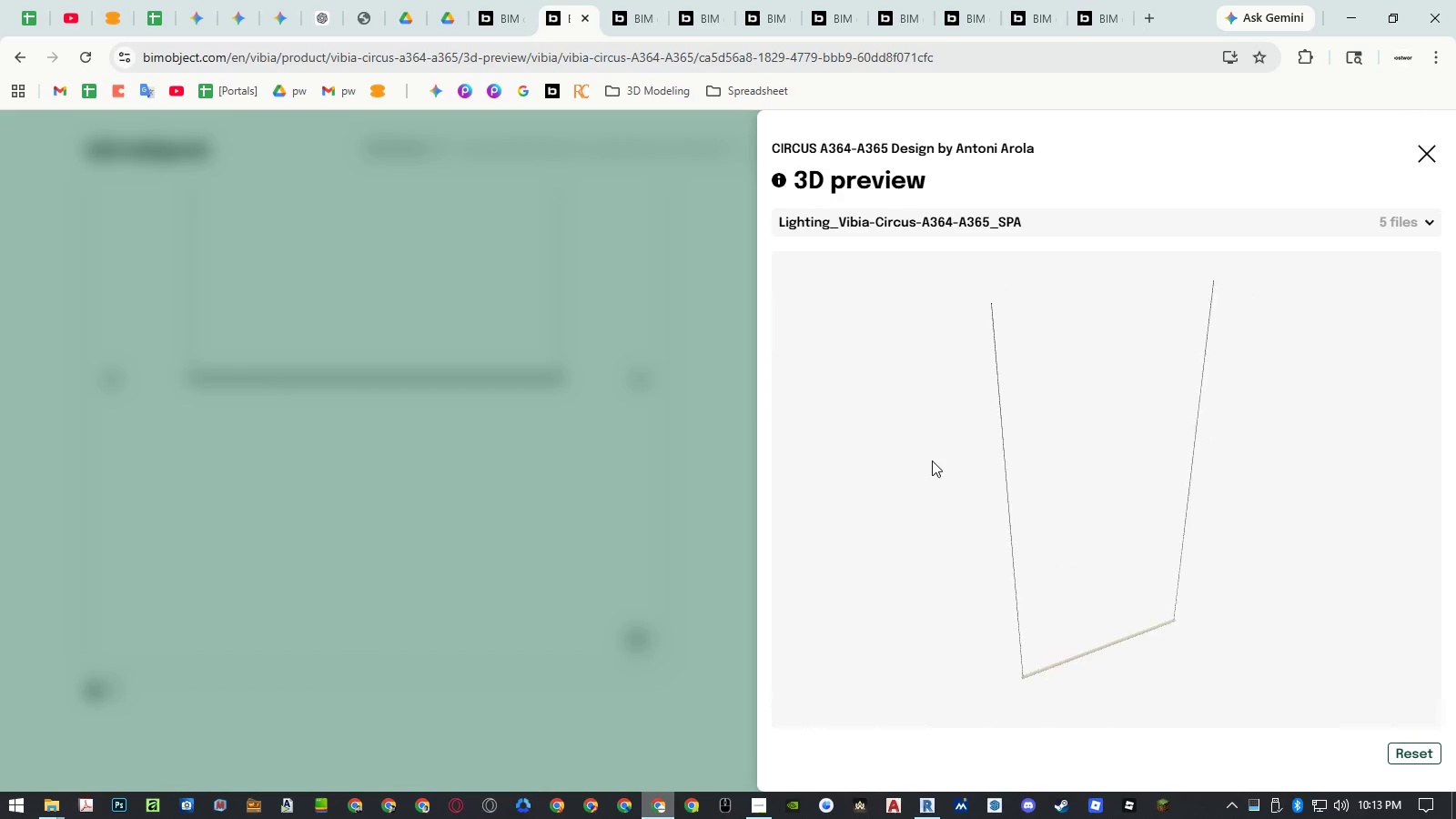 
wait(5.67)
 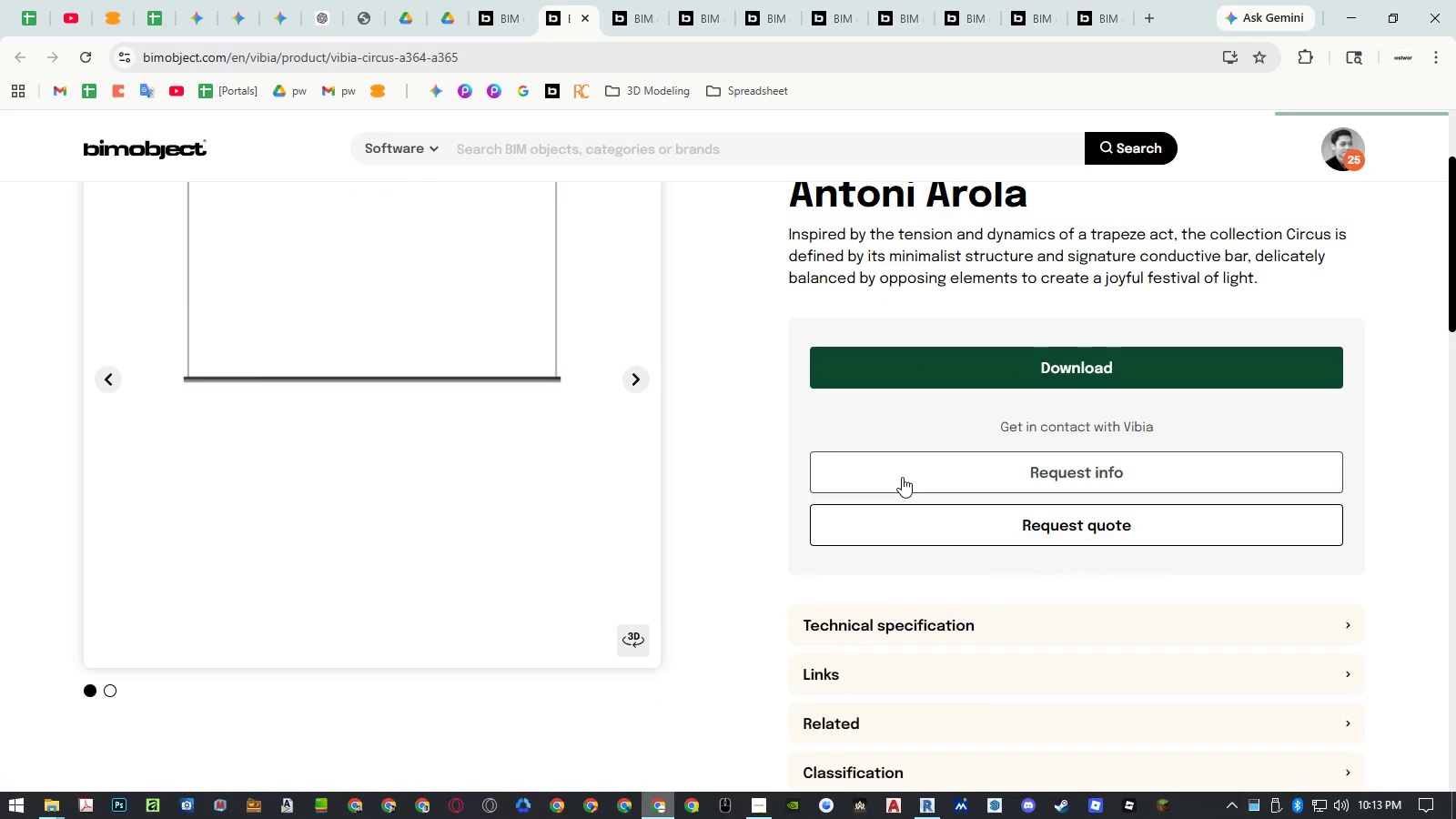 
left_click_drag(start_coordinate=[1081, 654], to_coordinate=[1105, 486])
 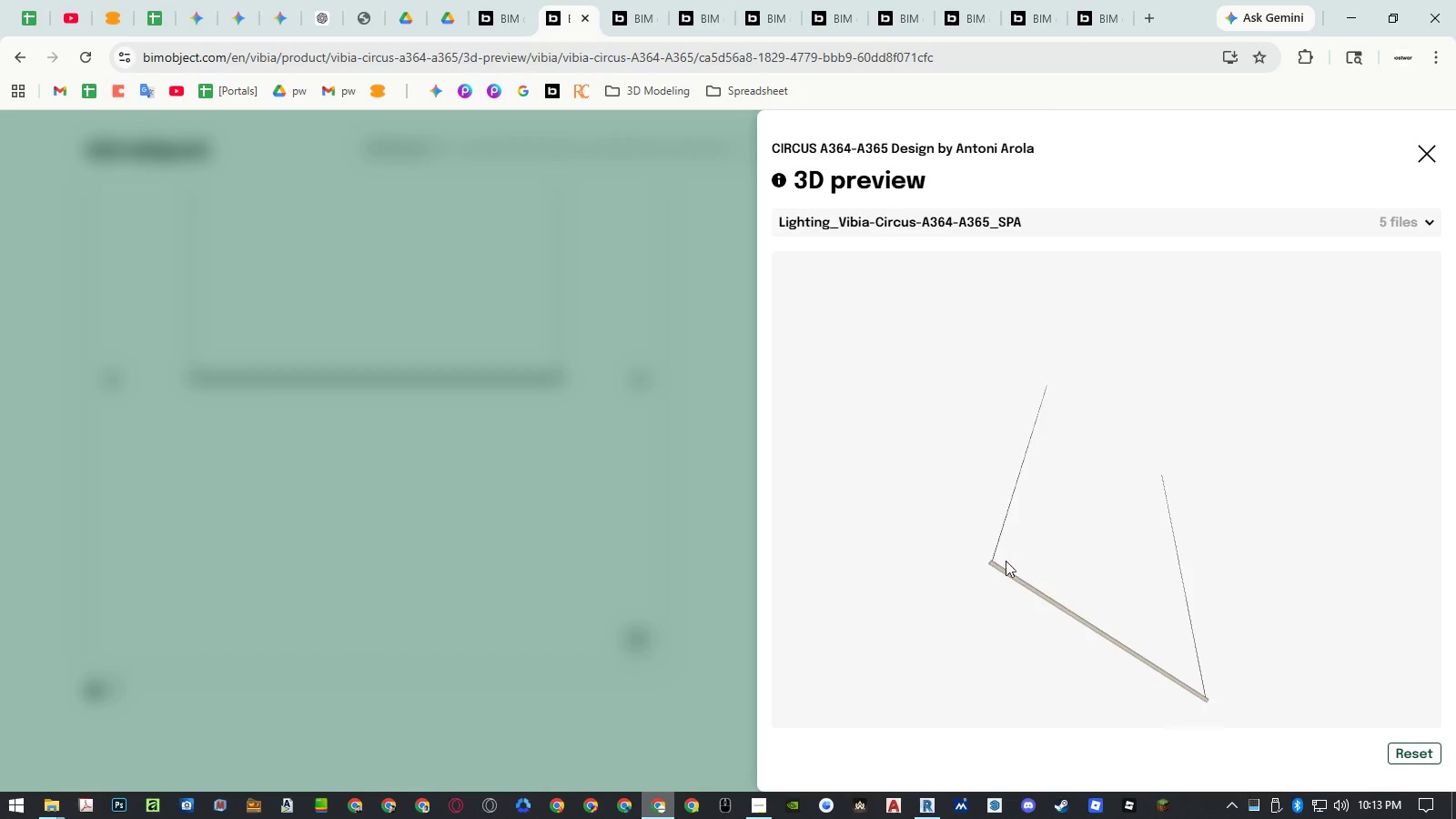 
scroll: coordinate [988, 575], scroll_direction: up, amount: 6.0
 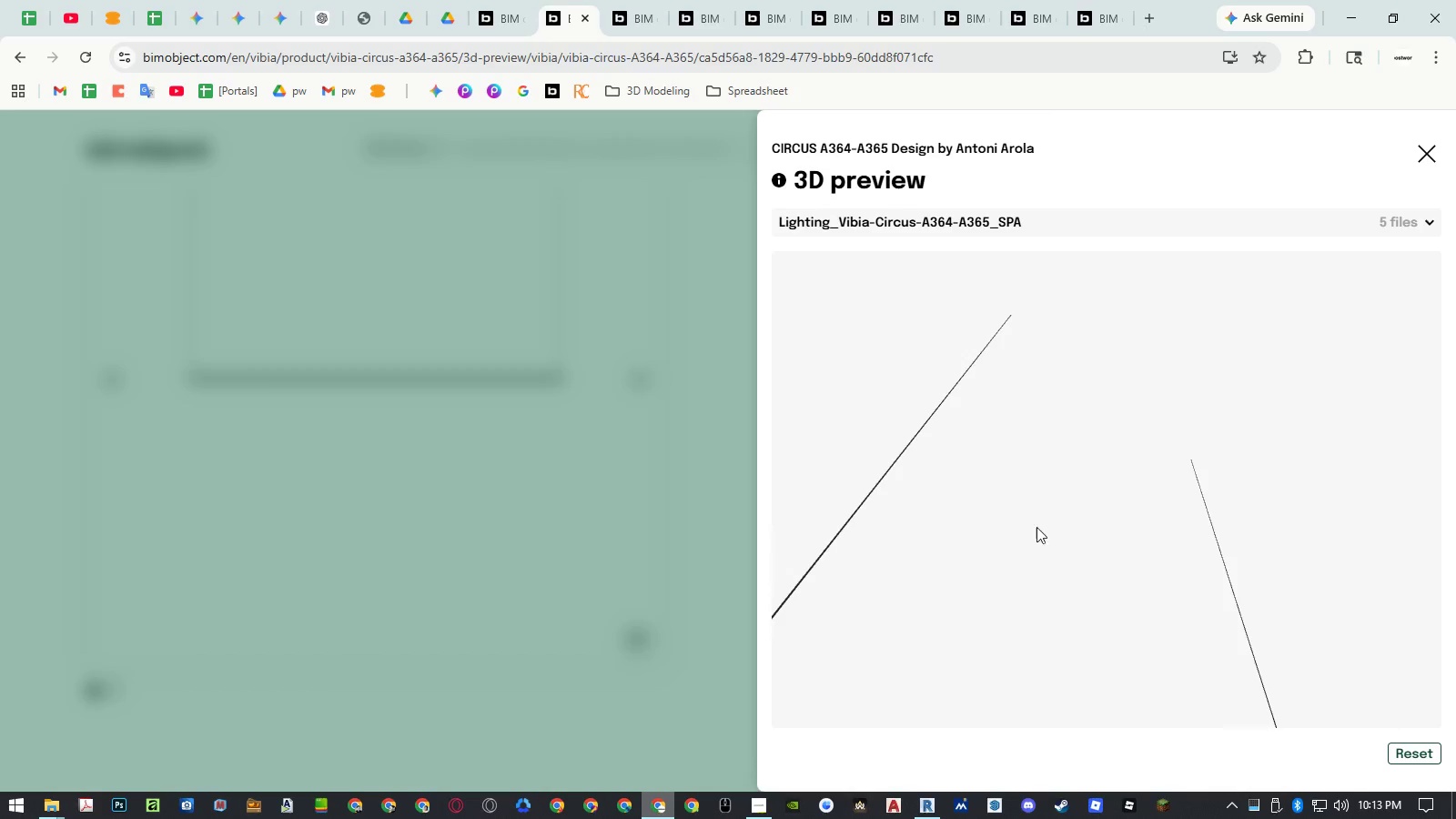 
left_click_drag(start_coordinate=[978, 608], to_coordinate=[1044, 597])
 